 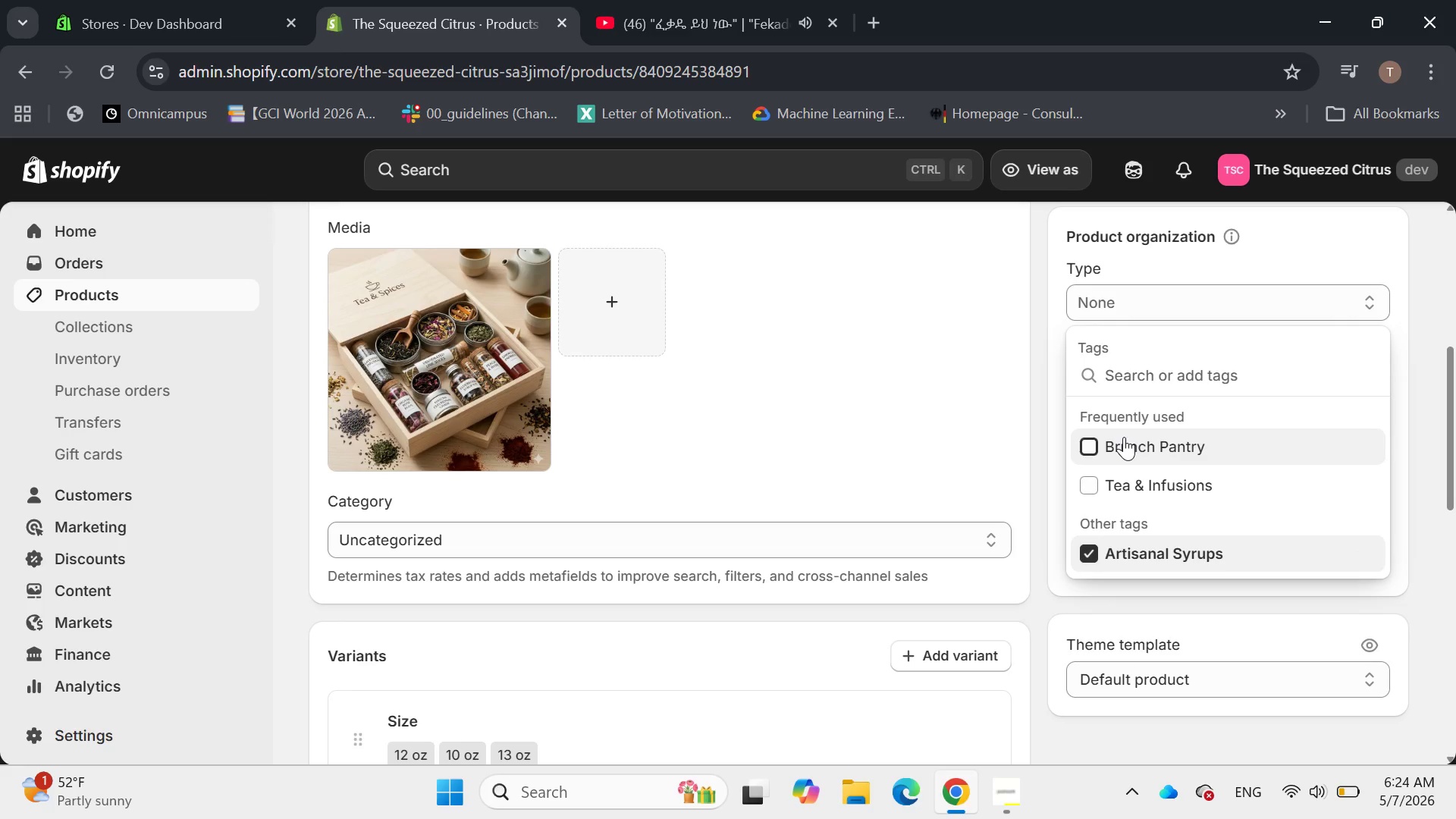 
scroll: coordinate [997, 356], scroll_direction: up, amount: 5.0
 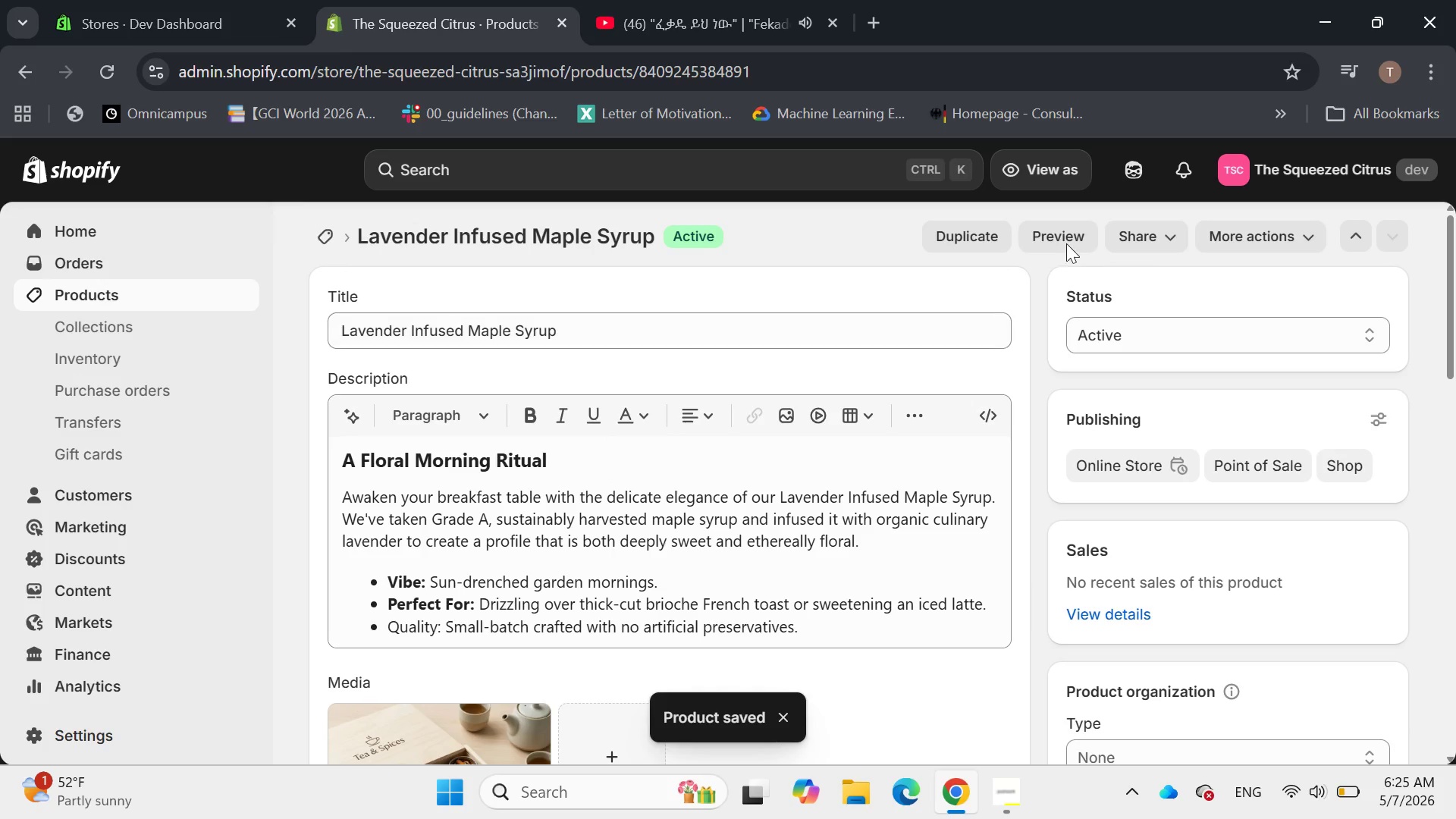 
mouse_move([1342, 253])
 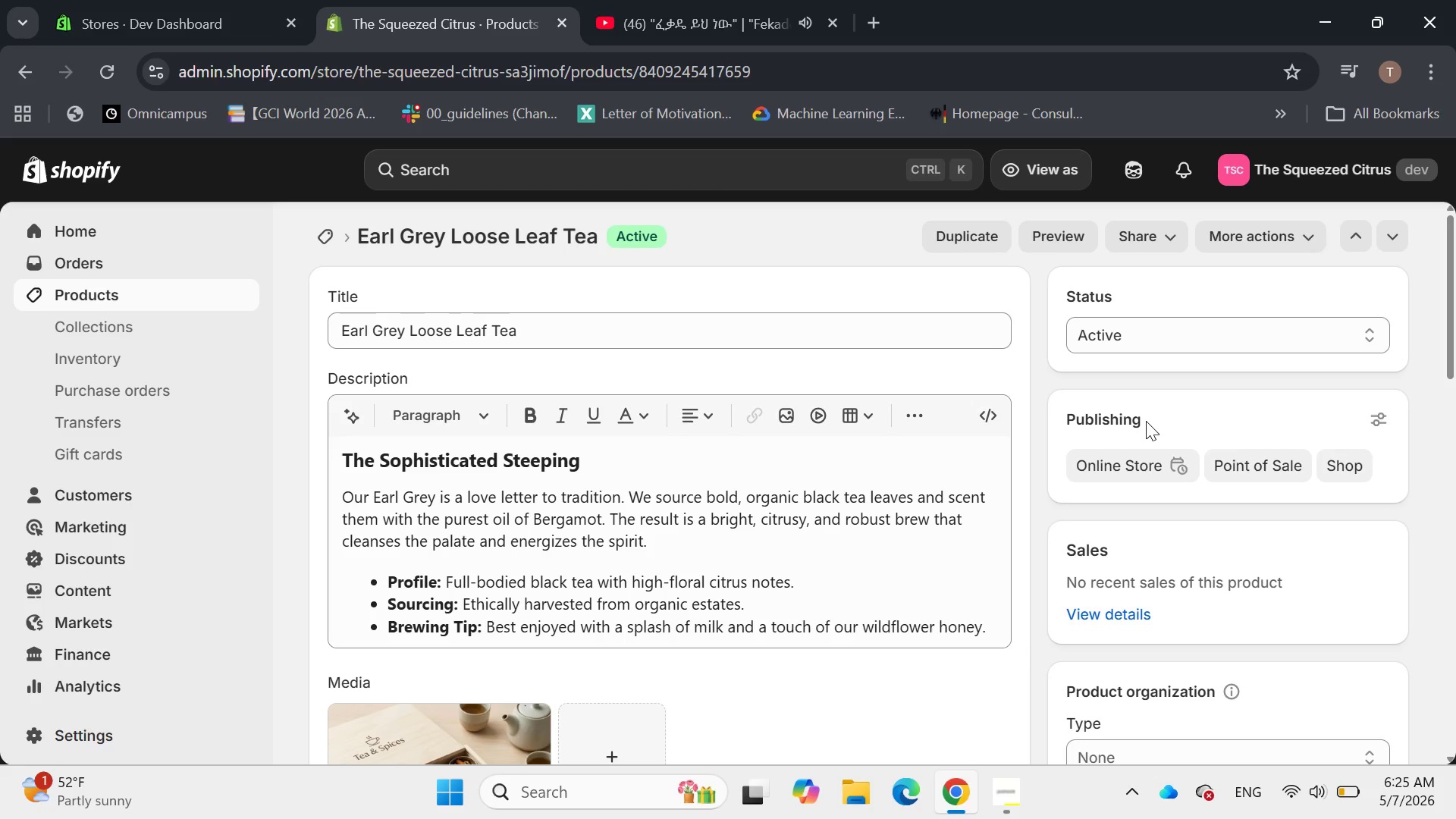 
wait(5.5)
 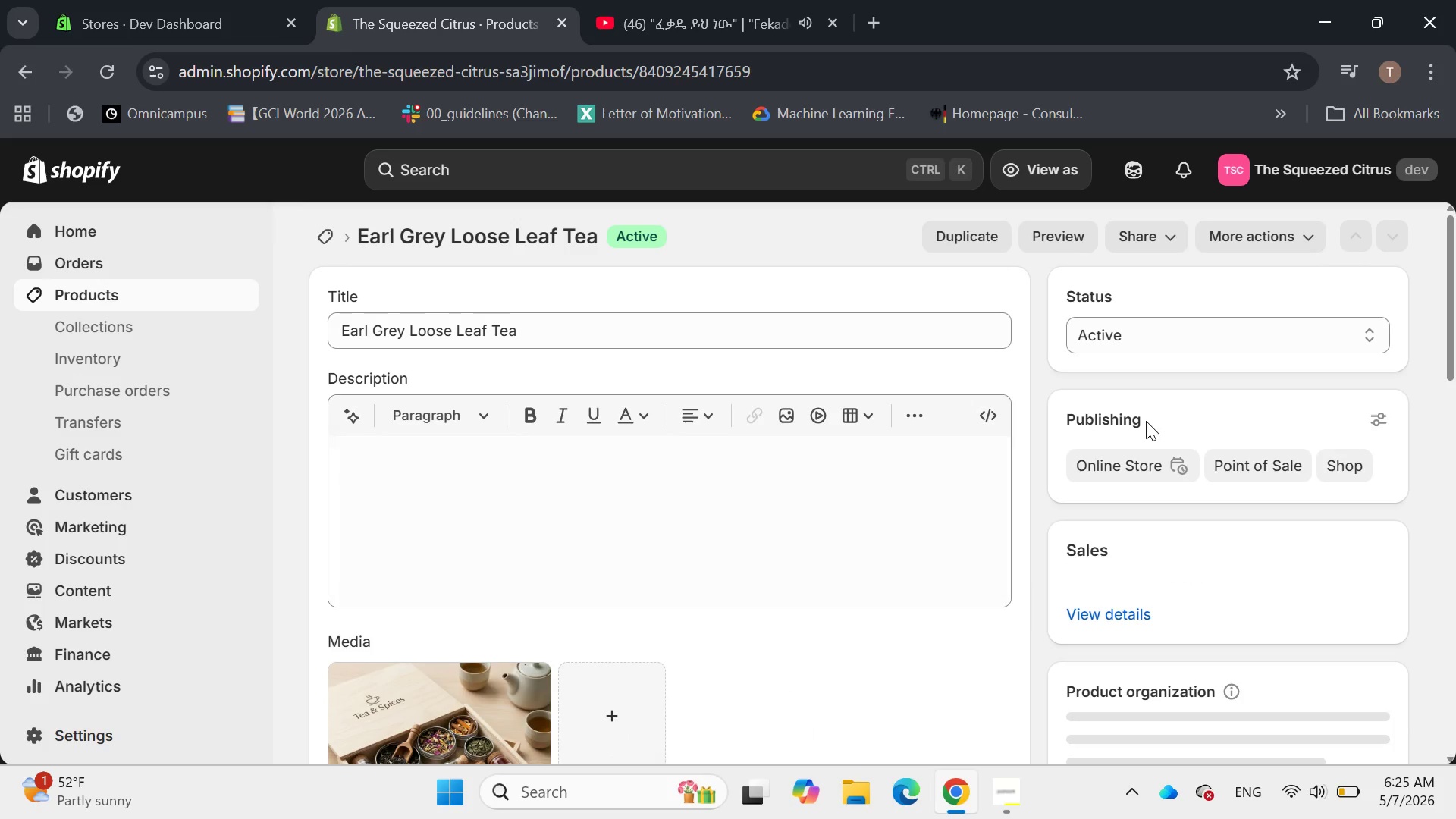 
scroll: coordinate [1146, 421], scroll_direction: down, amount: 2.0
 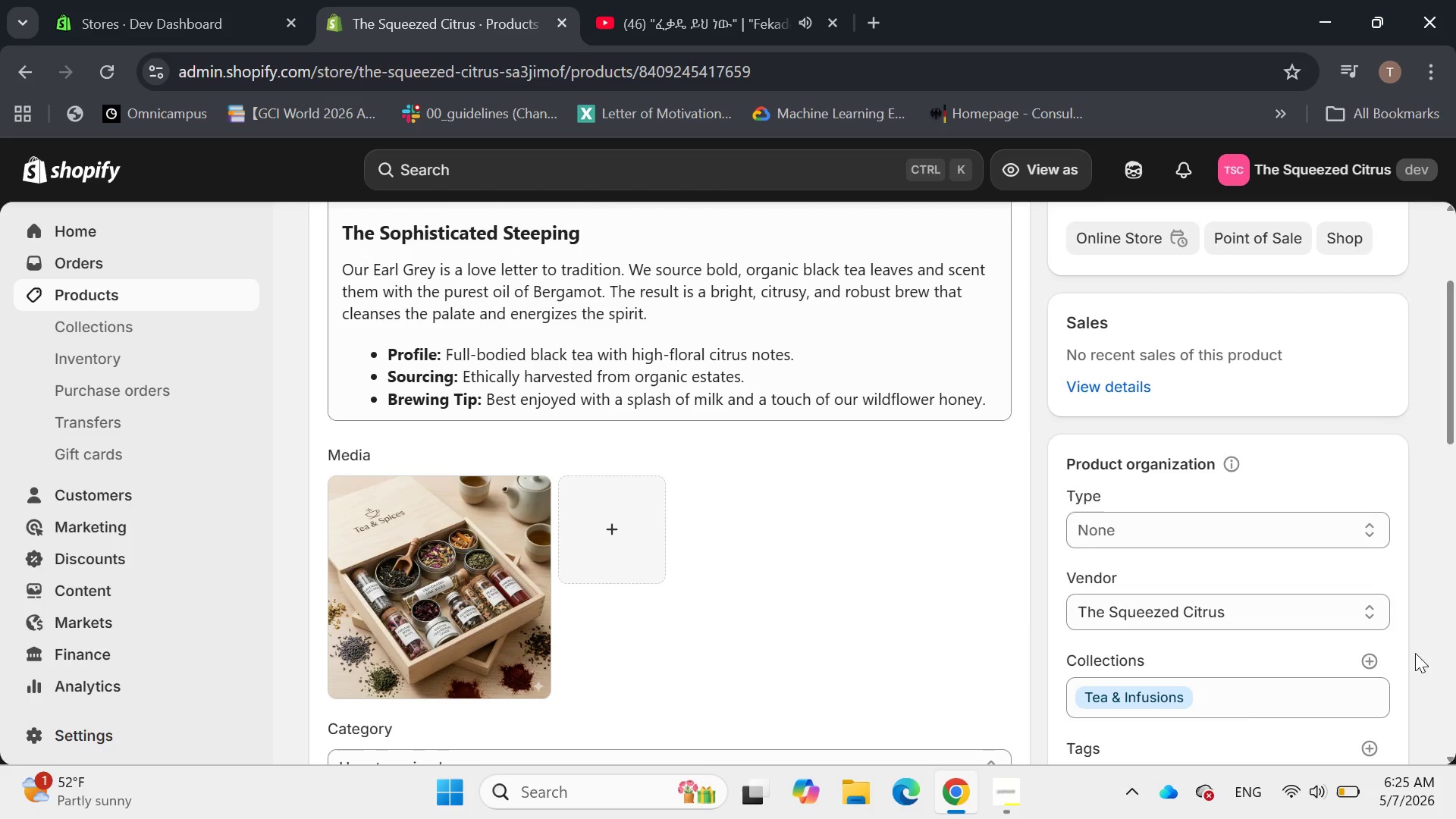 
left_click([1370, 656])
 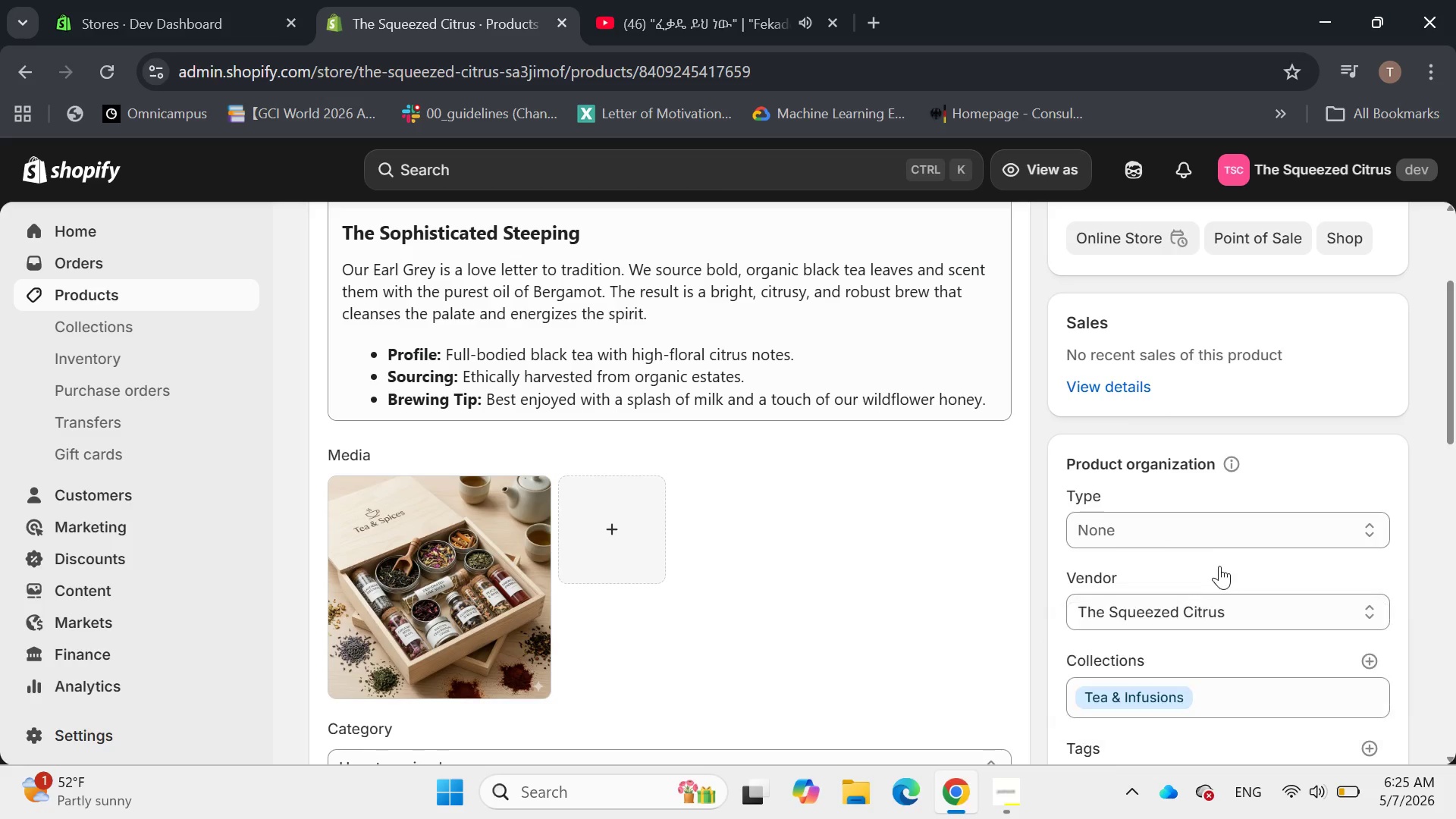 
wait(6.48)
 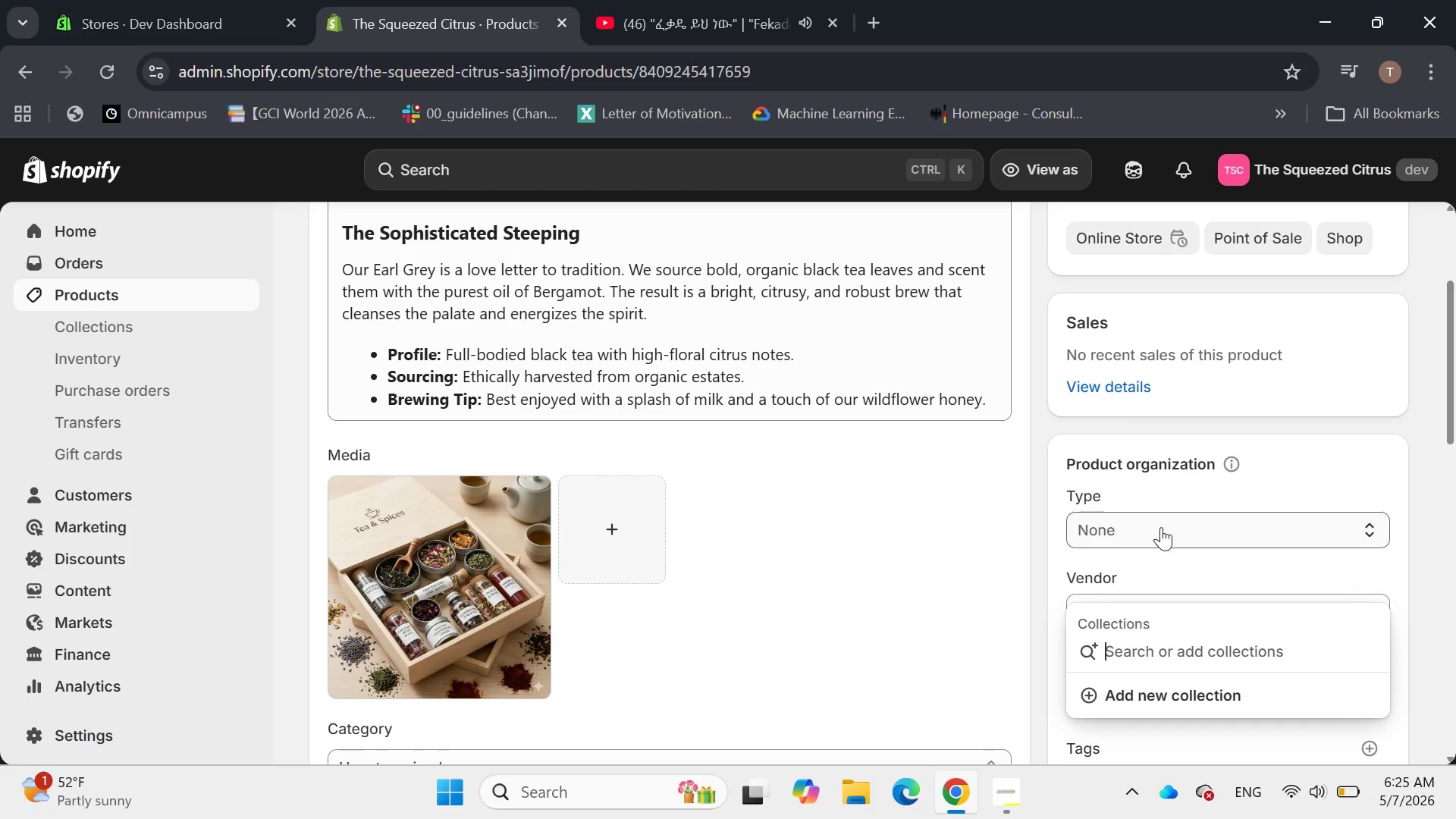 
scroll: coordinate [1366, 667], scroll_direction: down, amount: 1.0
 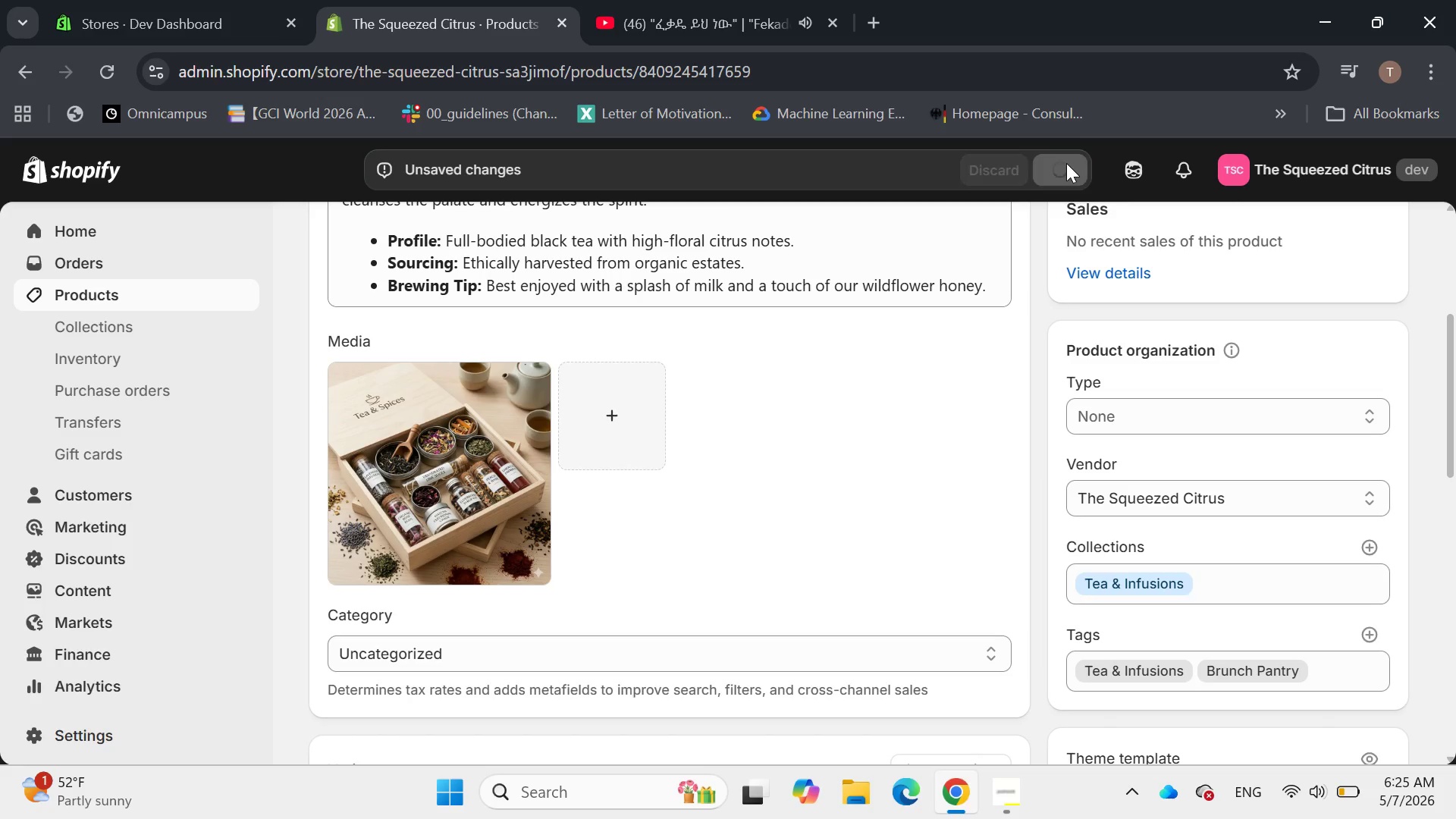 
wait(13.13)
 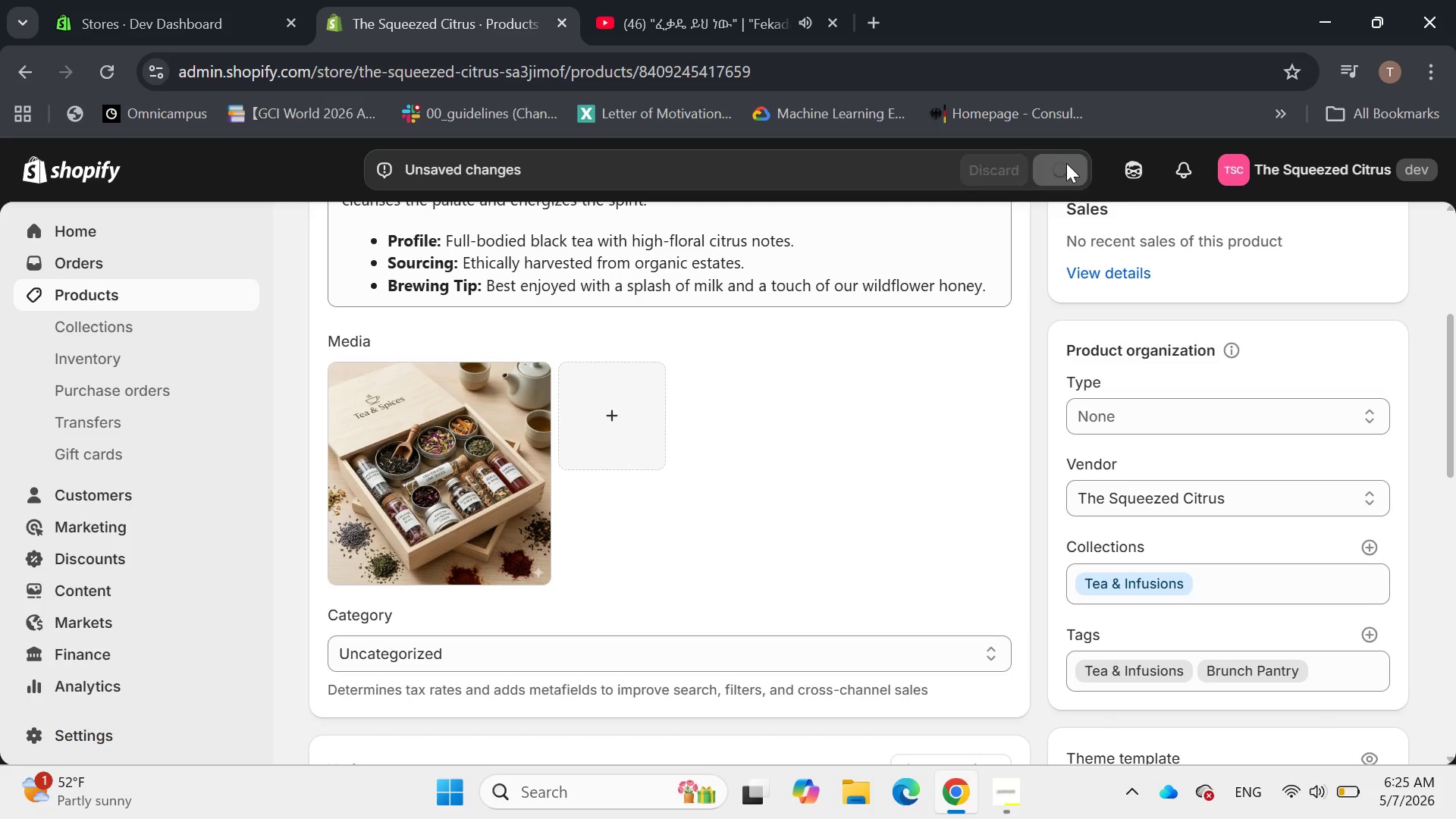 
scroll: coordinate [586, 316], scroll_direction: up, amount: 7.0
 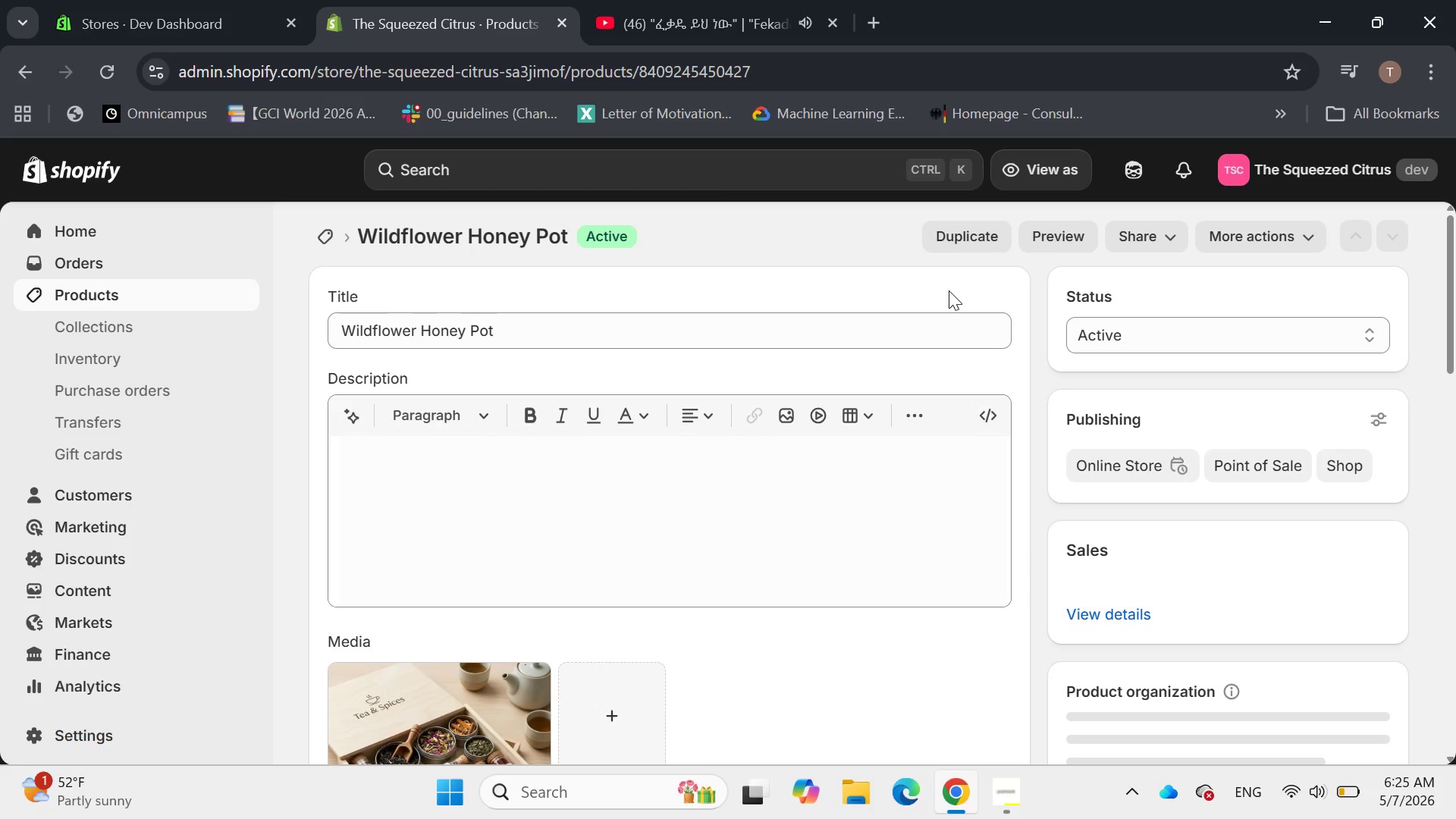 
wait(8.01)
 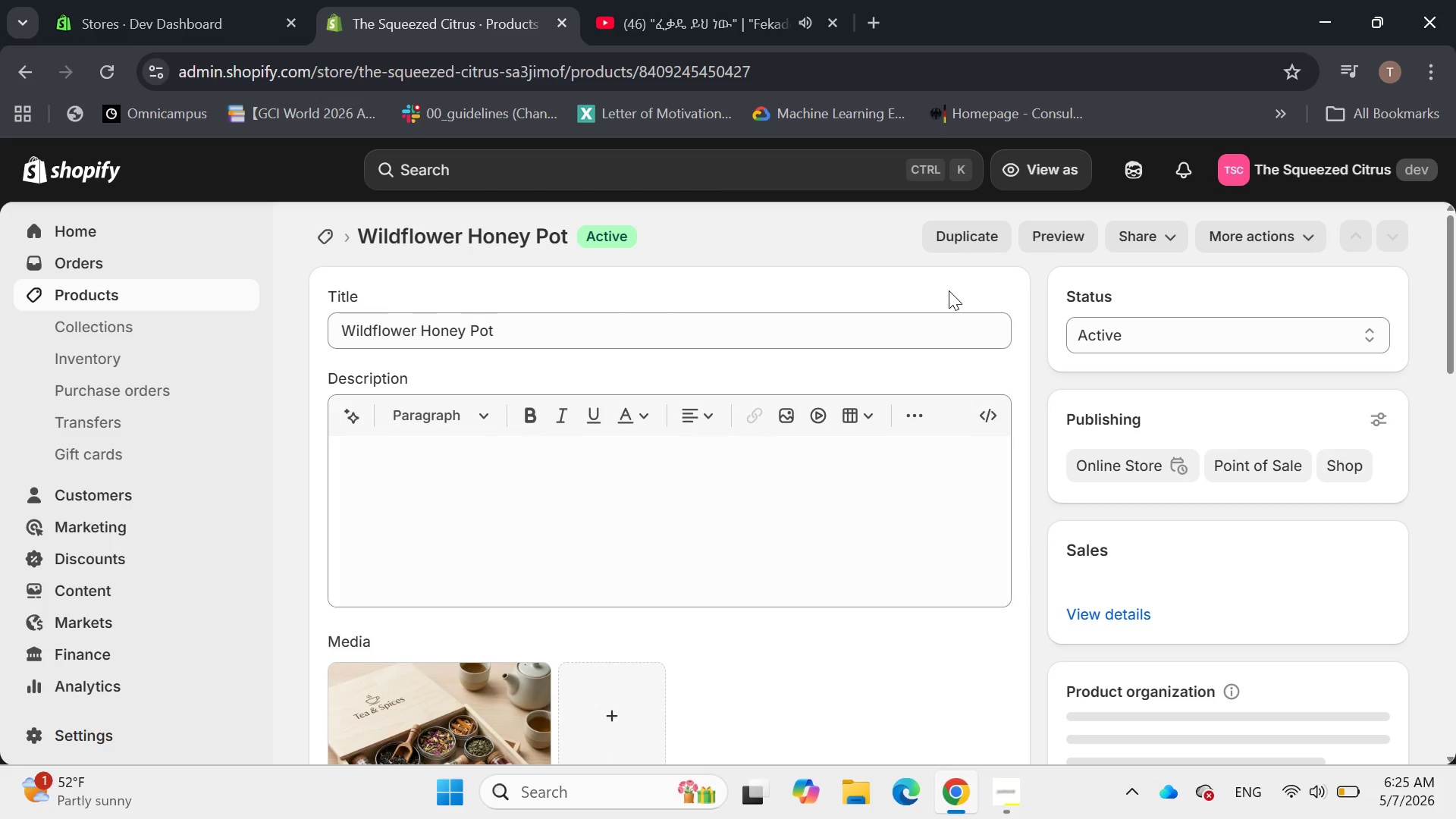 
scroll: coordinate [961, 435], scroll_direction: down, amount: 3.0
 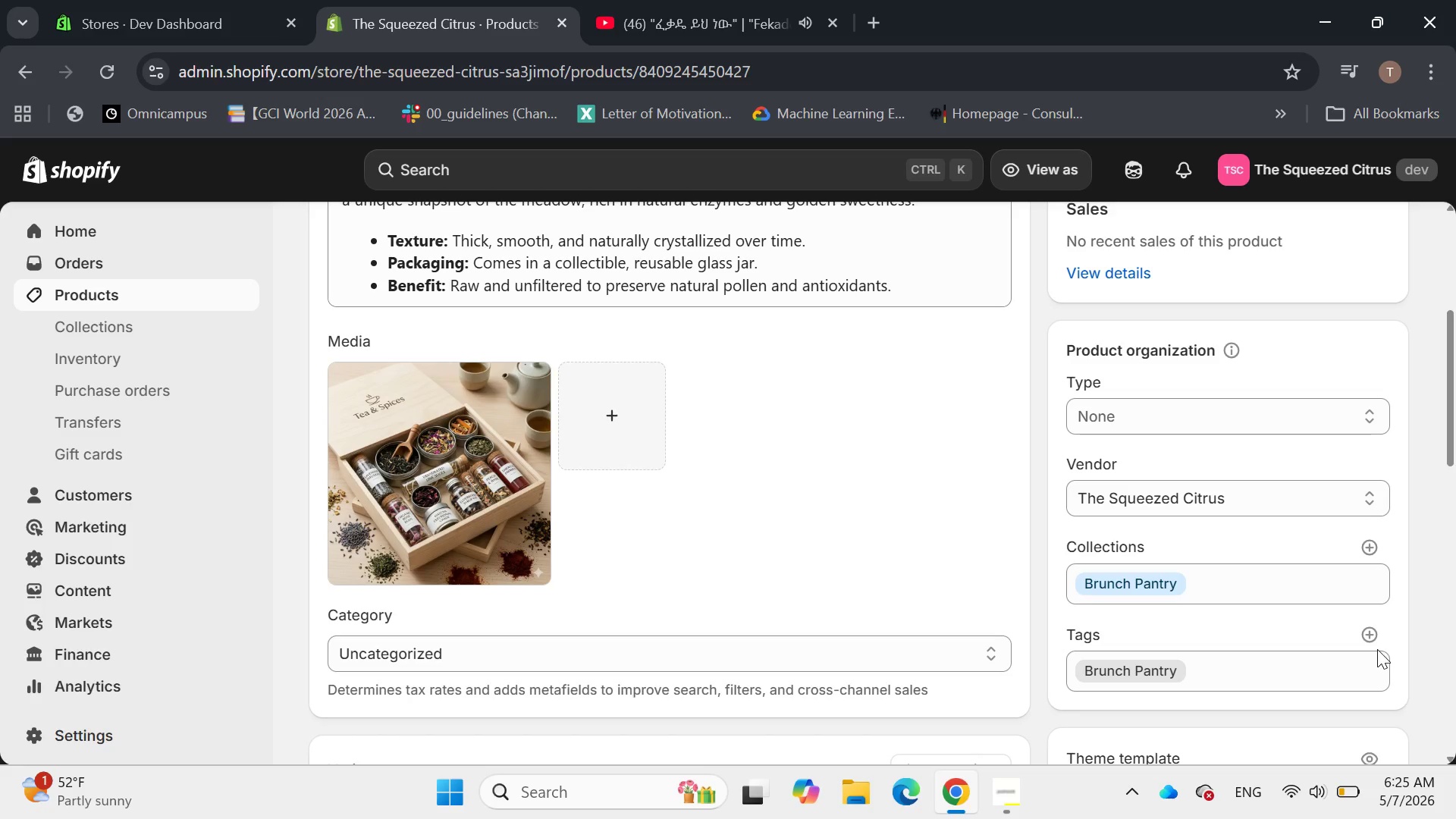 
scroll: coordinate [1365, 635], scroll_direction: up, amount: 3.0
 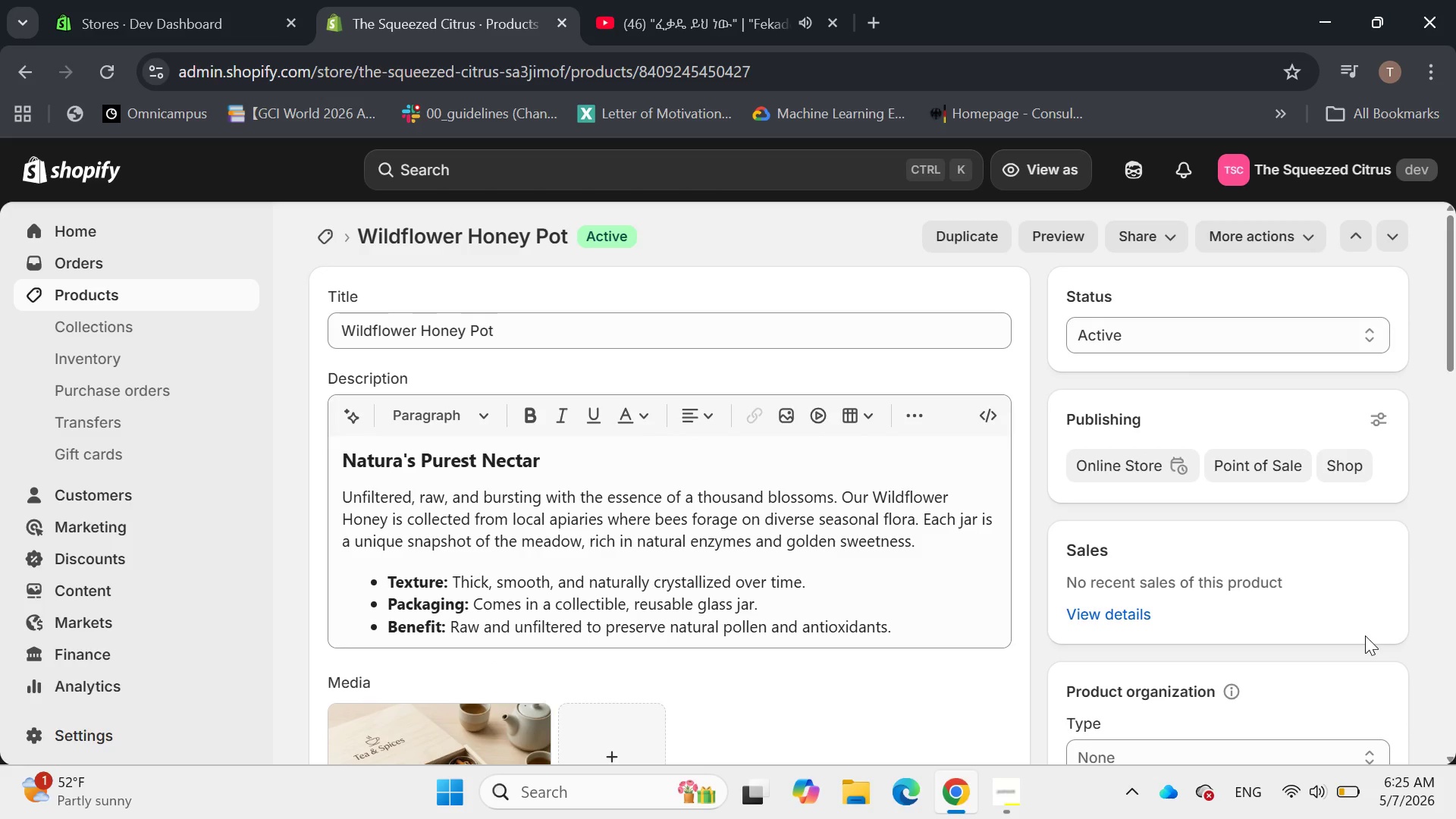 
scroll: coordinate [1365, 635], scroll_direction: down, amount: 2.0
 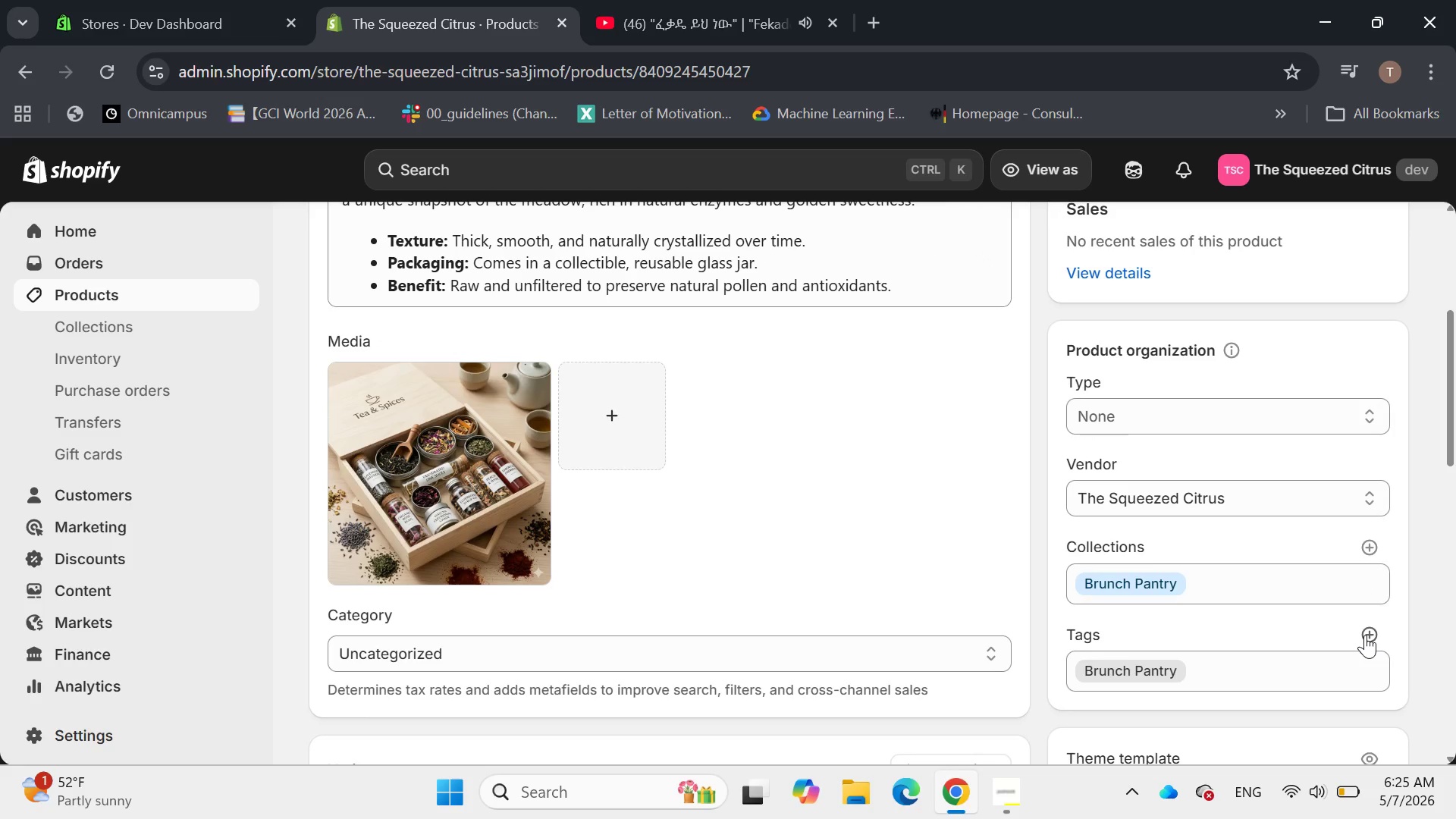 
left_click([1365, 635])
 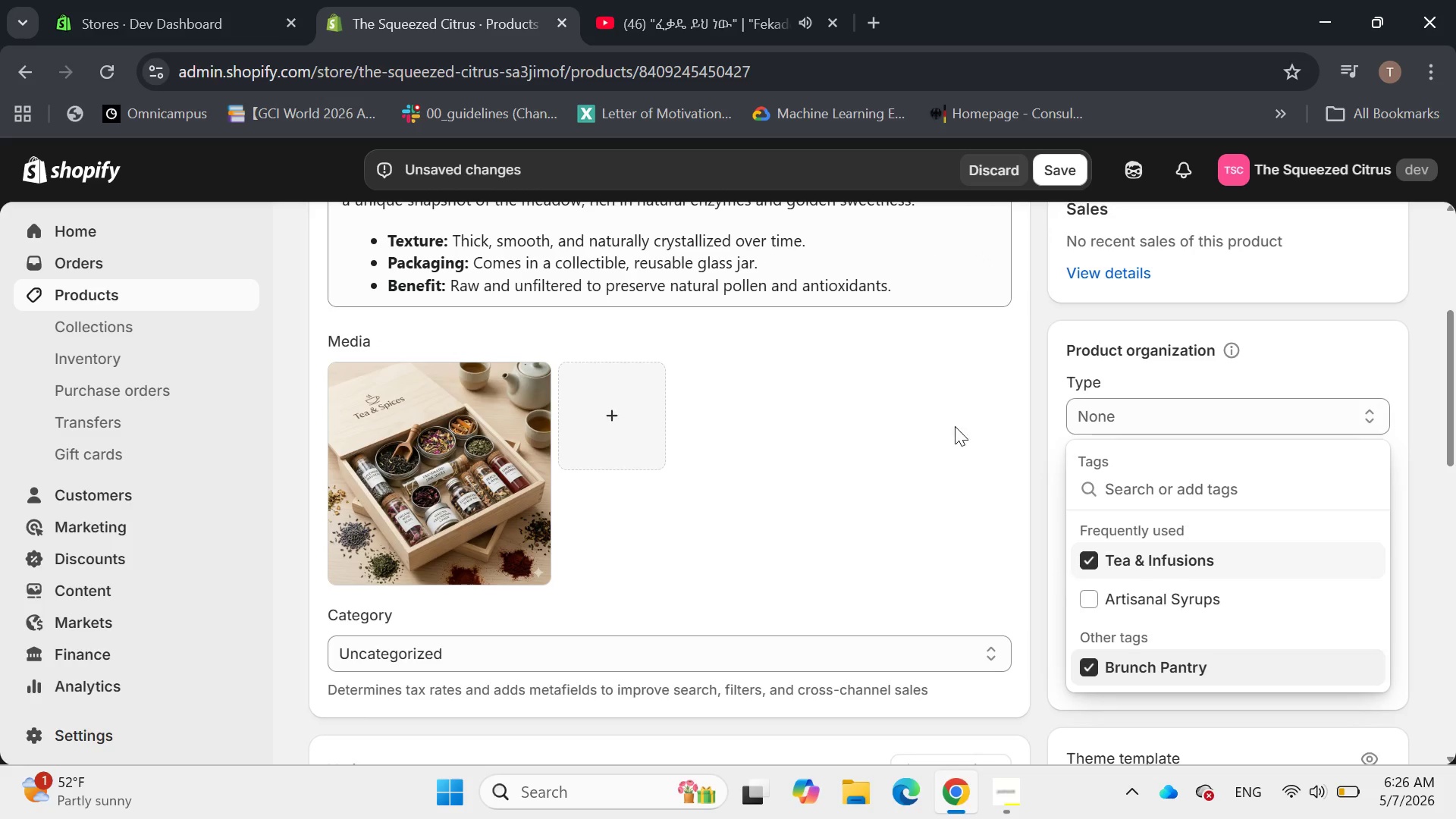 
wait(5.18)
 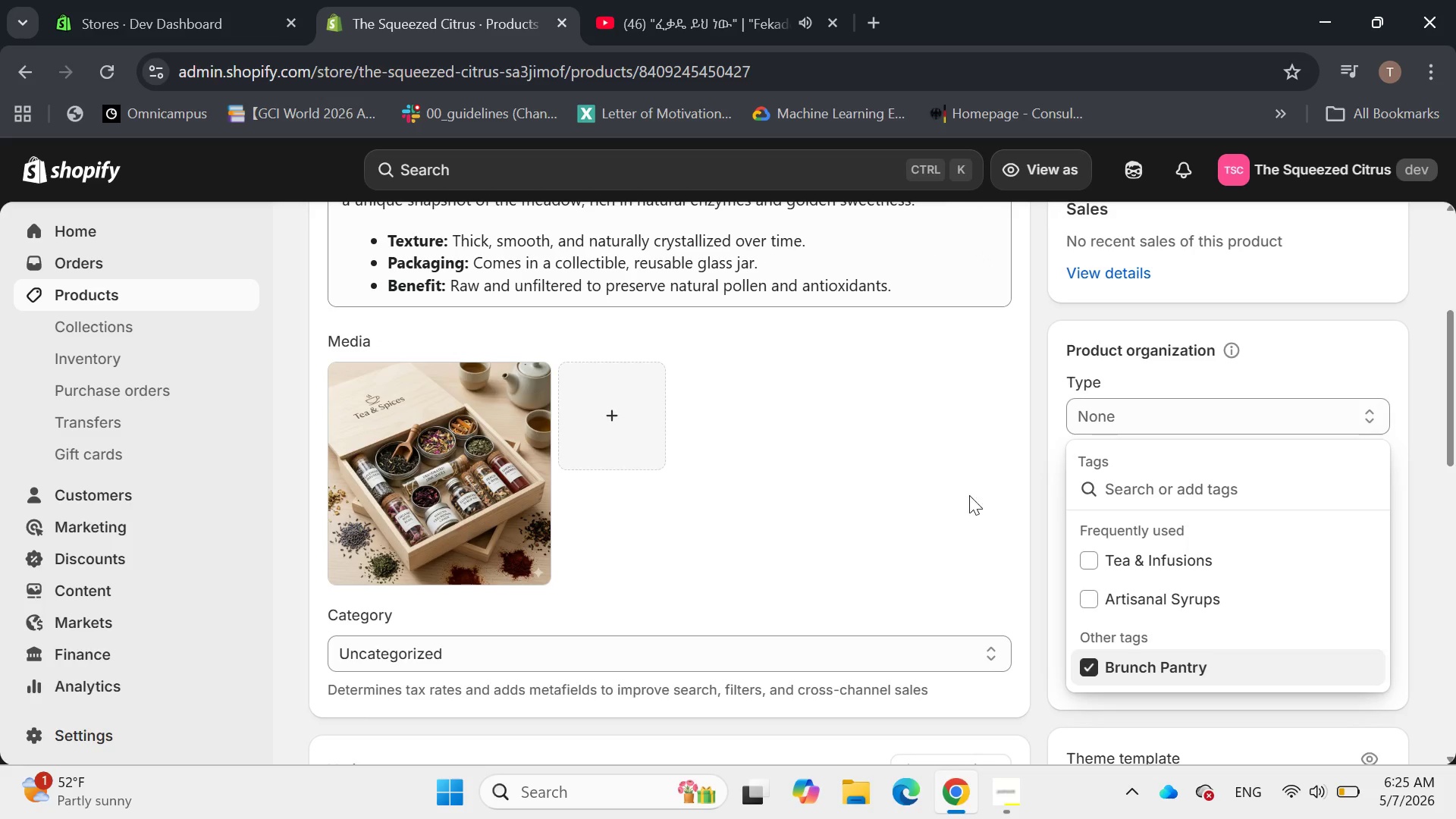 
mouse_move([1056, 177])
 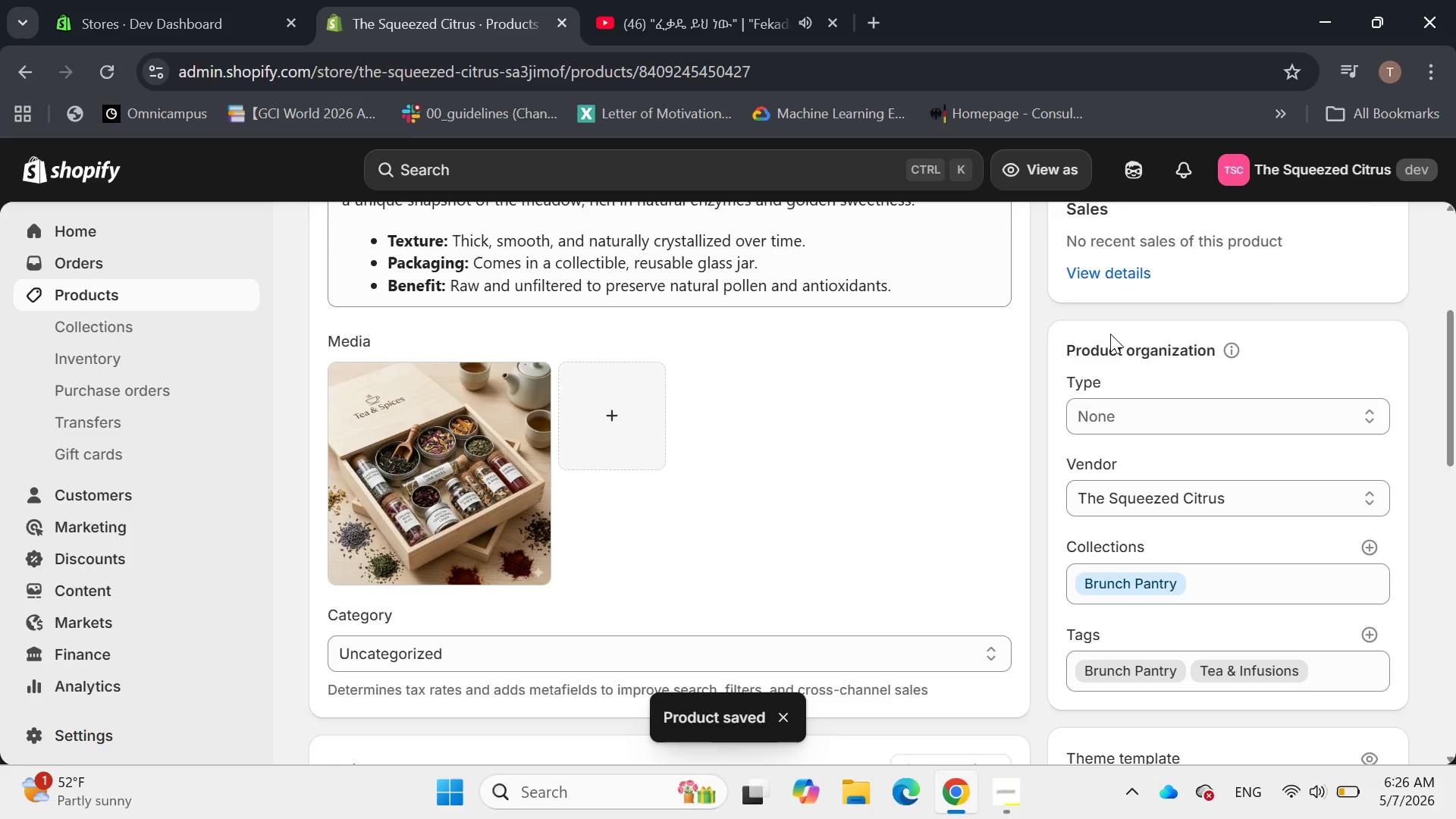 
scroll: coordinate [1106, 322], scroll_direction: up, amount: 7.0
 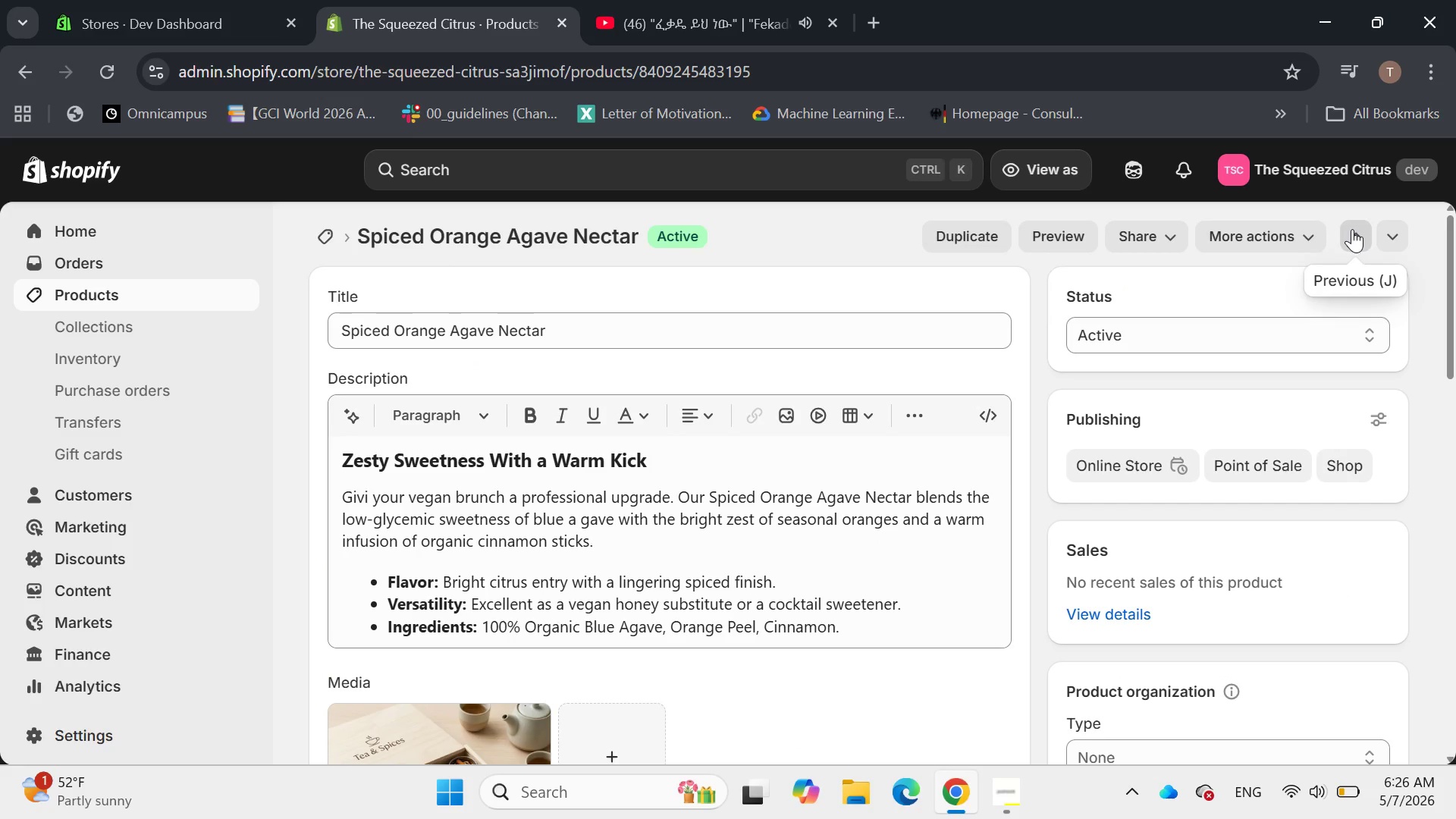 
wait(9.51)
 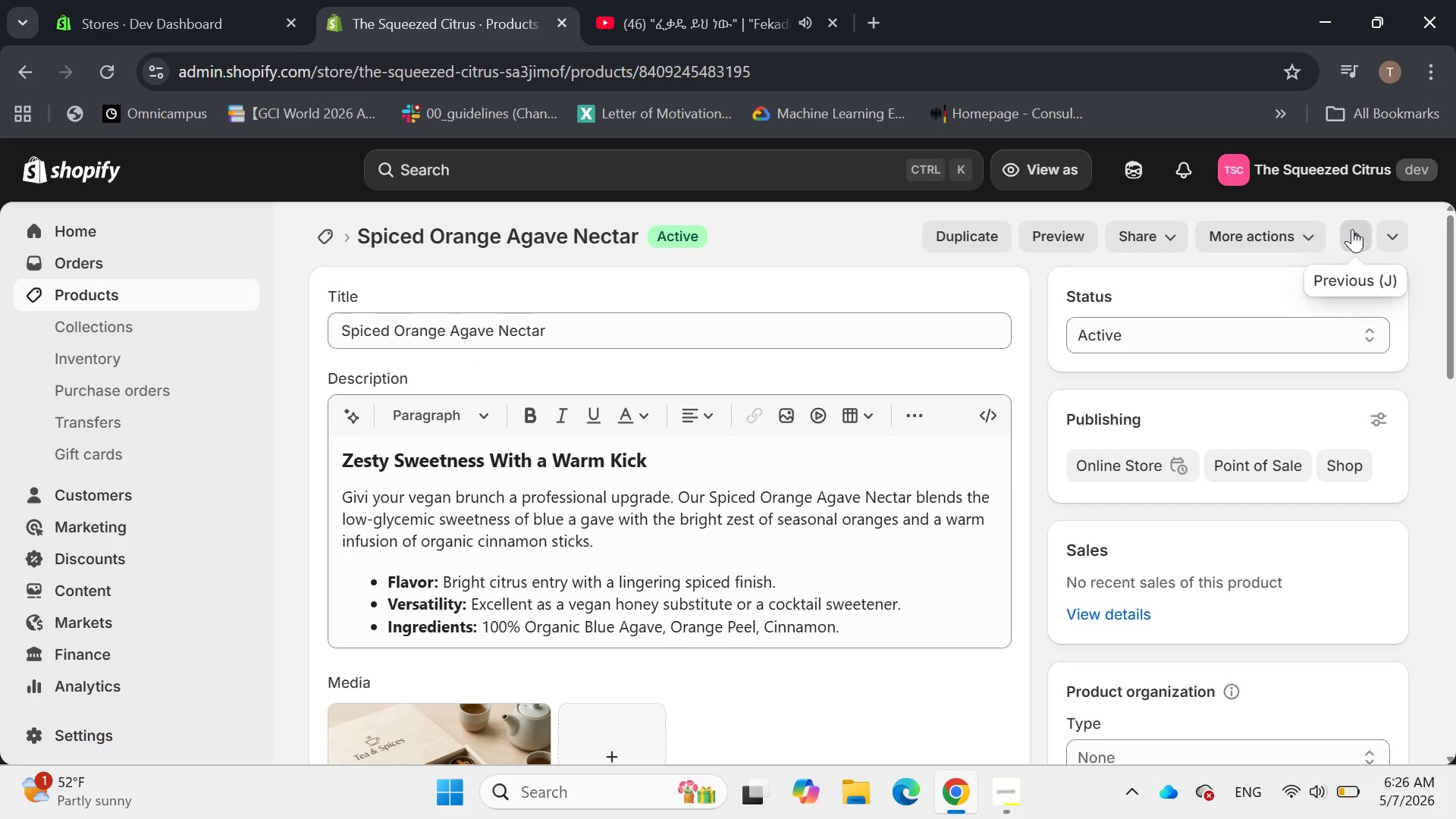 
scroll: coordinate [1354, 604], scroll_direction: down, amount: 3.0
 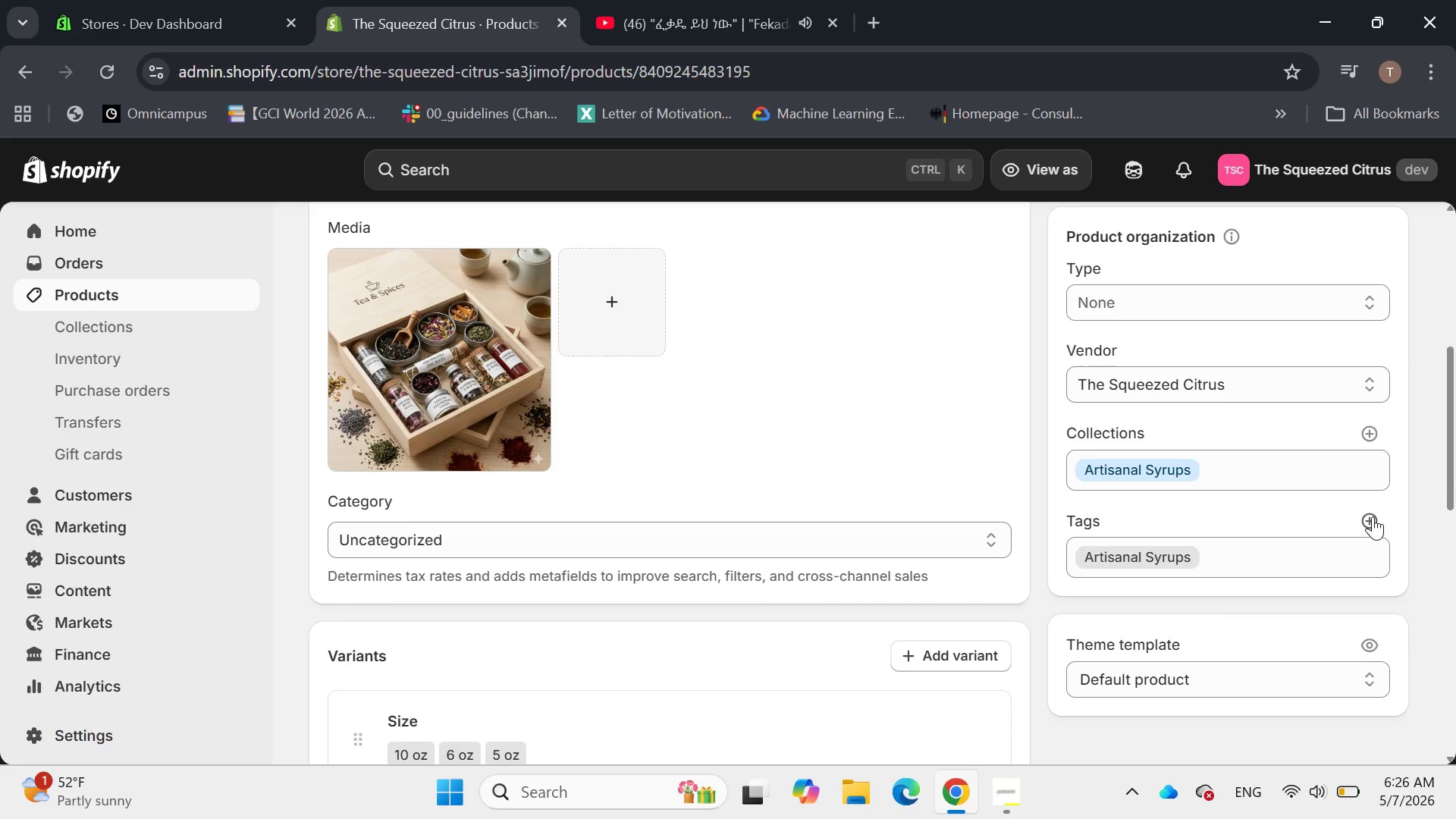 
wait(6.95)
 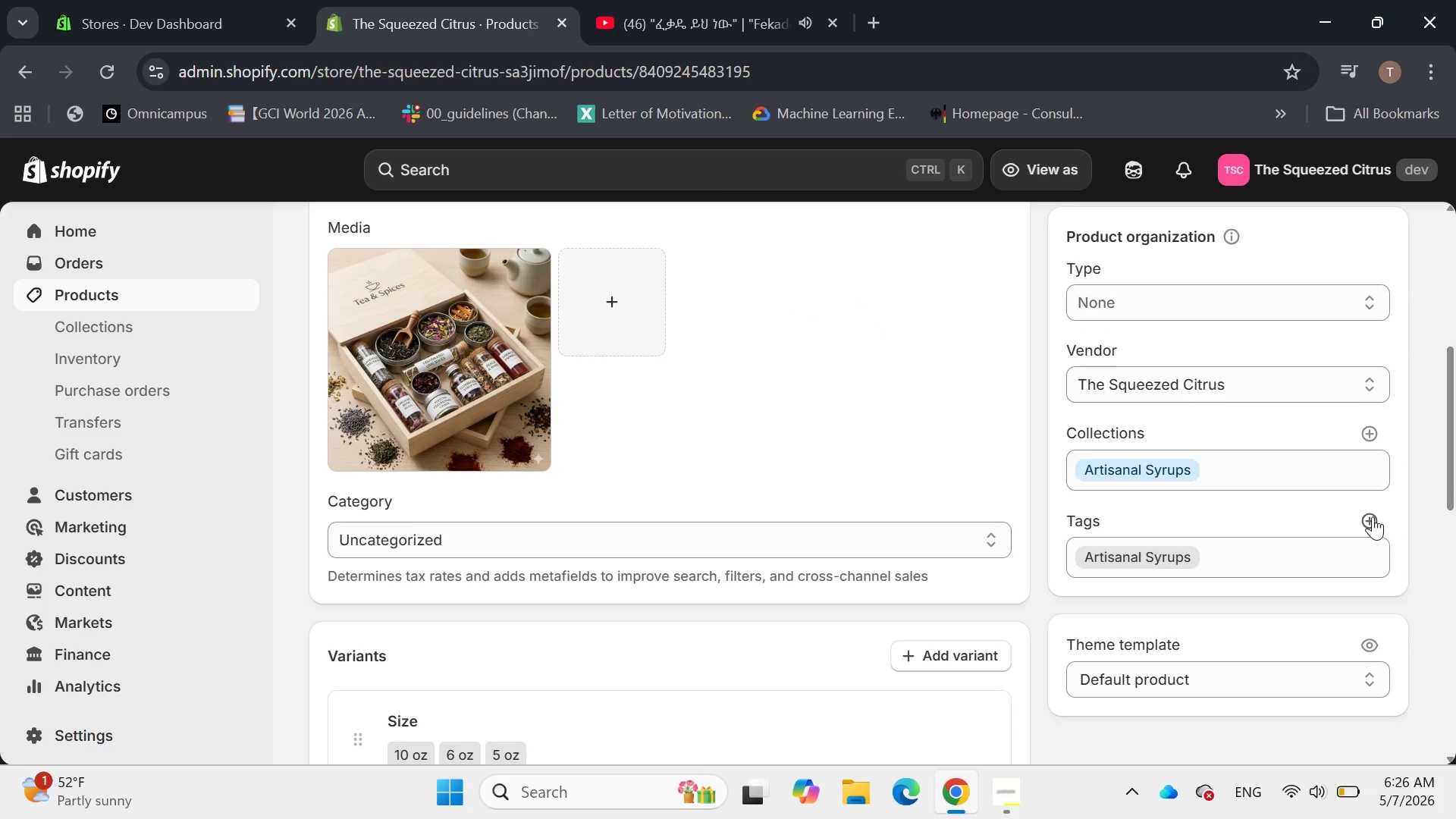 
scroll: coordinate [1188, 446], scroll_direction: up, amount: 8.0
 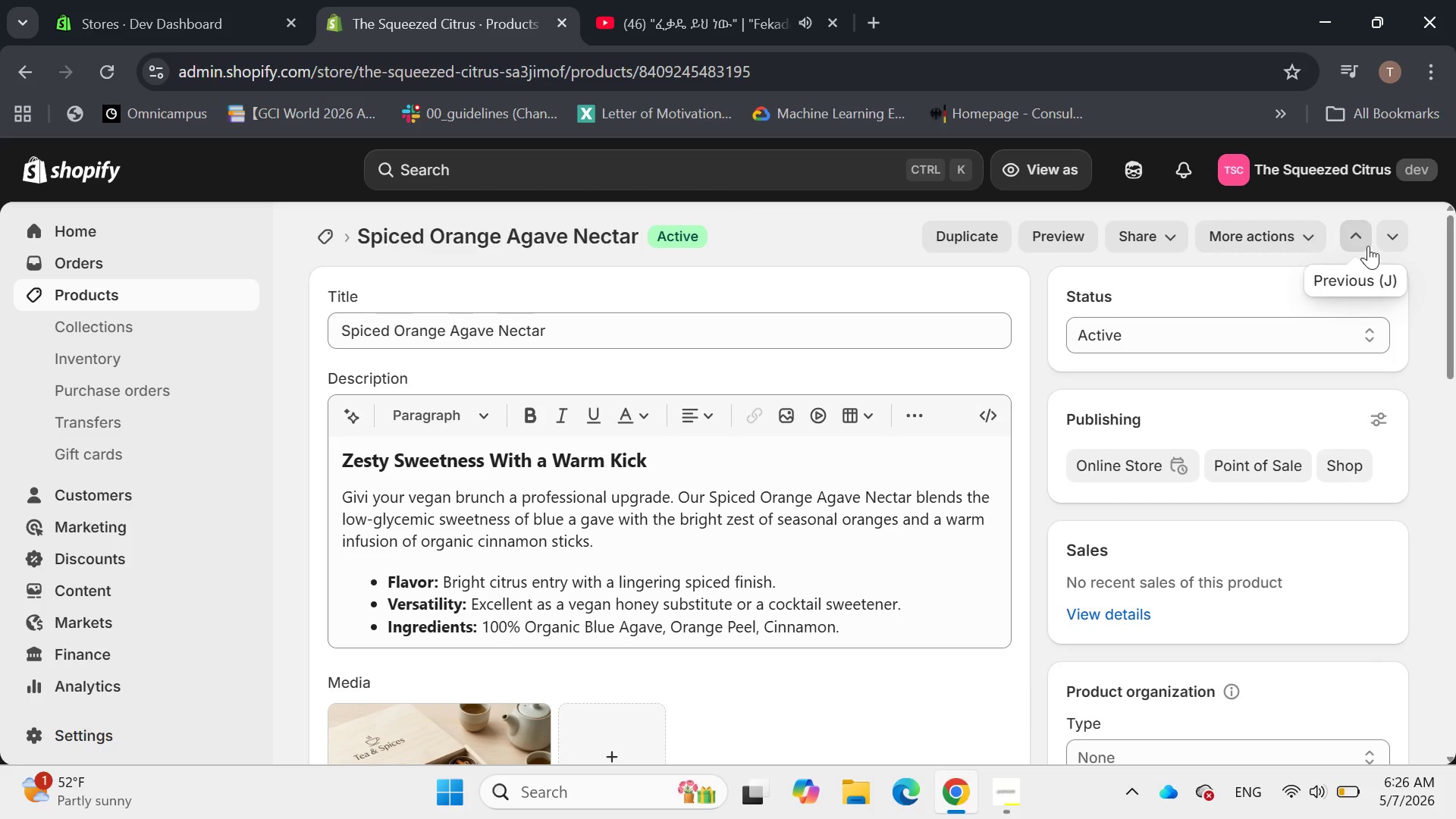 
left_click([1368, 245])
 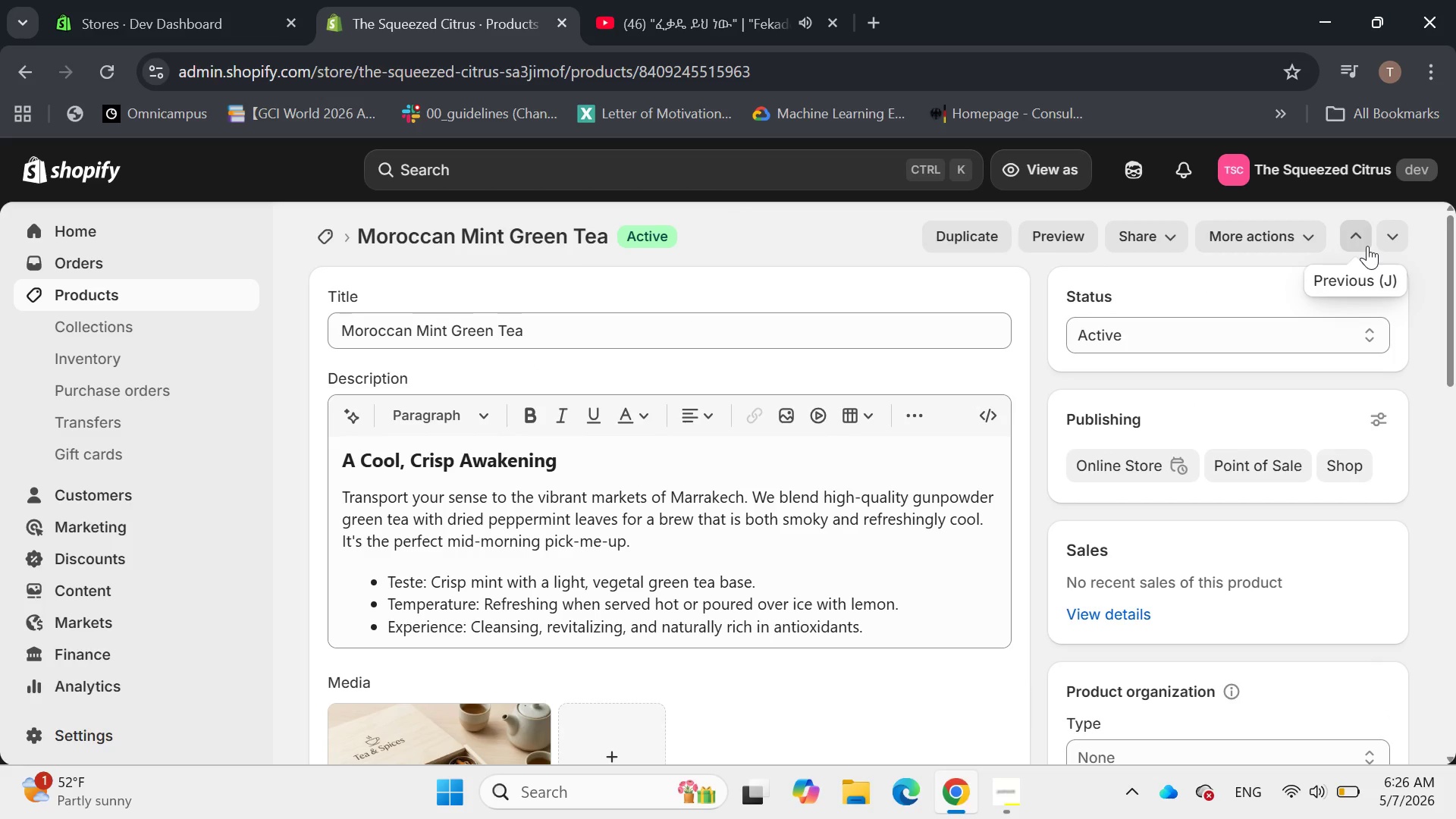 
wait(5.53)
 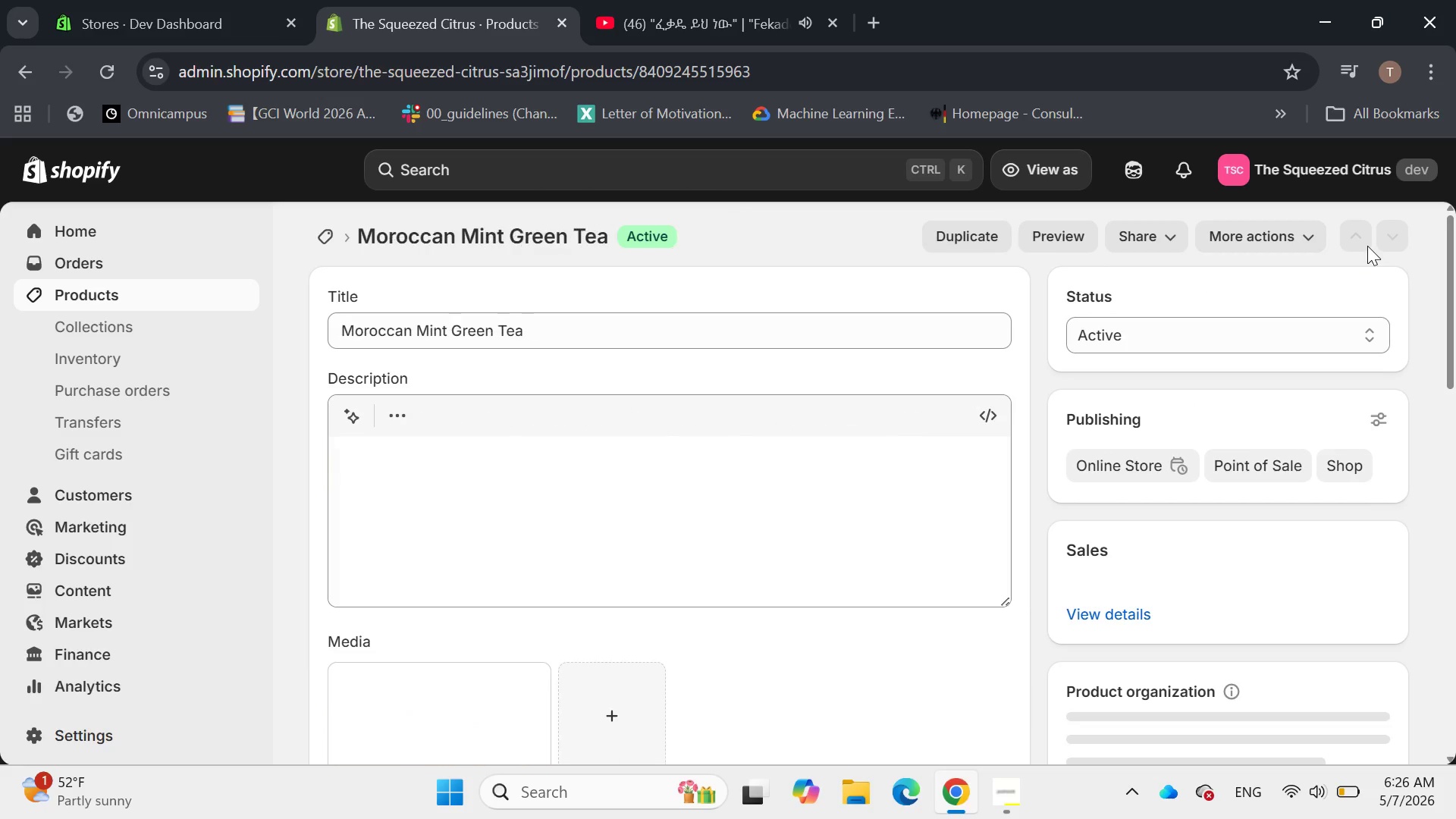 
scroll: coordinate [1360, 249], scroll_direction: down, amount: 4.0
 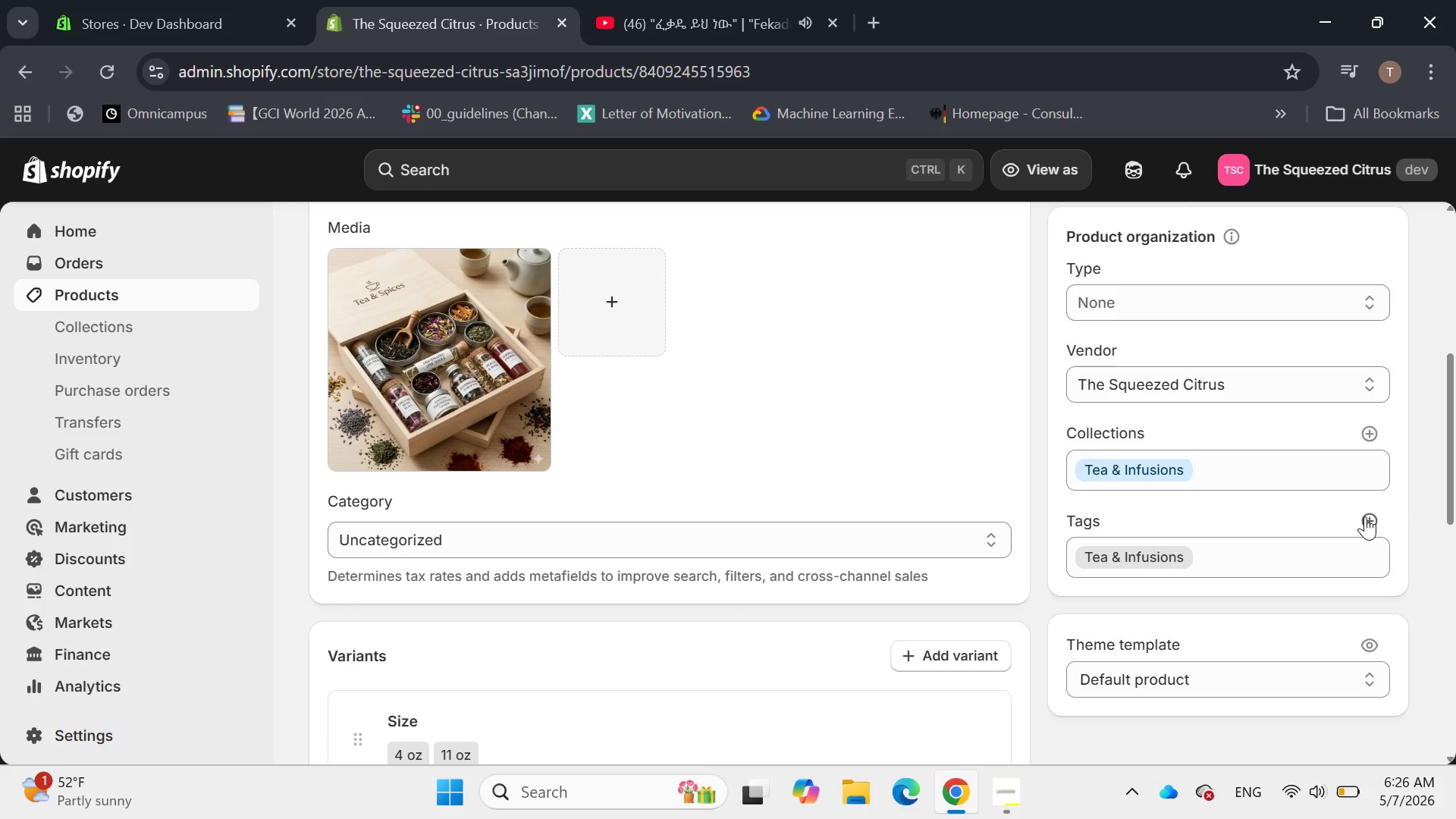 
left_click([1370, 519])
 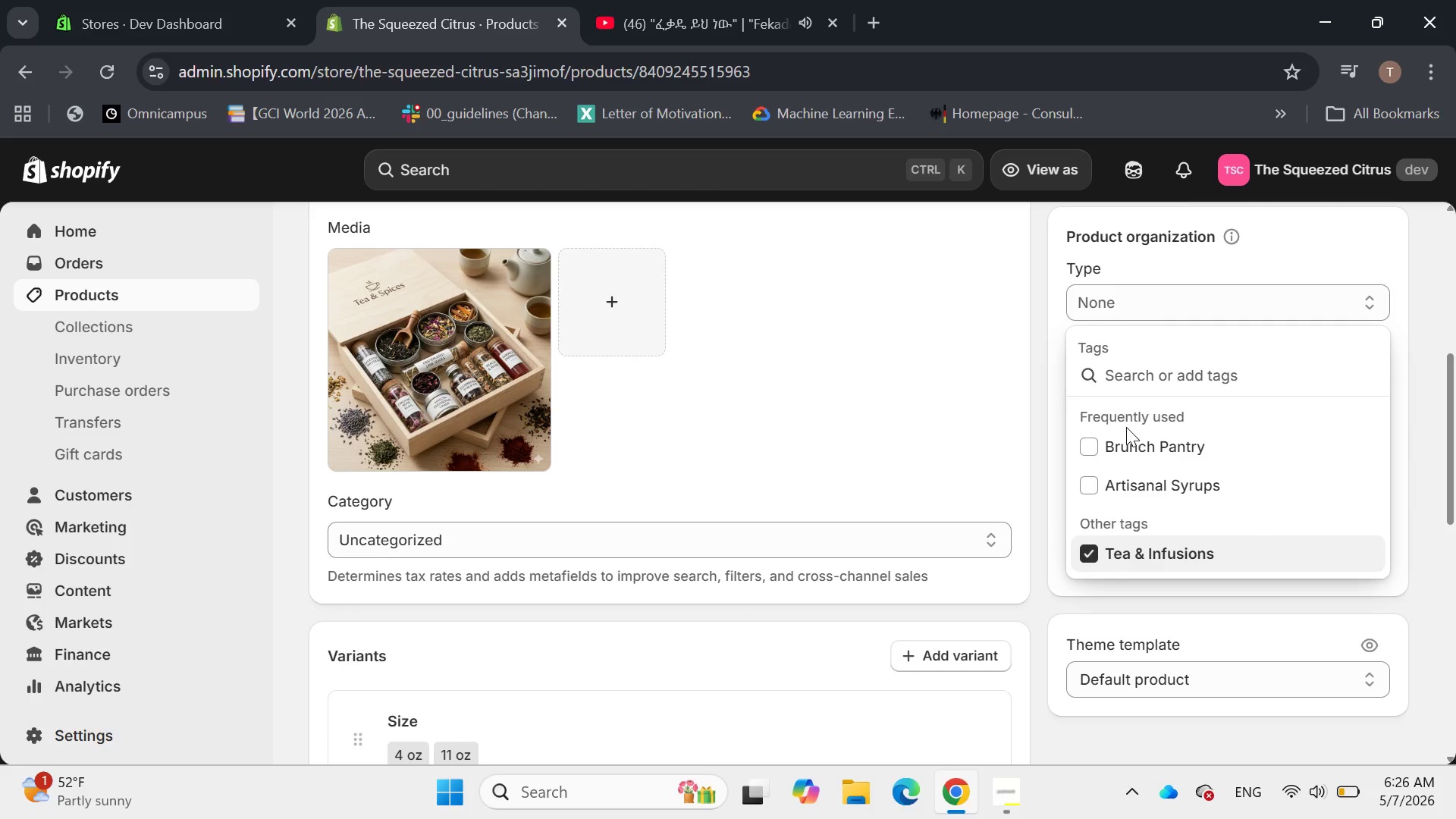 
left_click([1128, 477])
 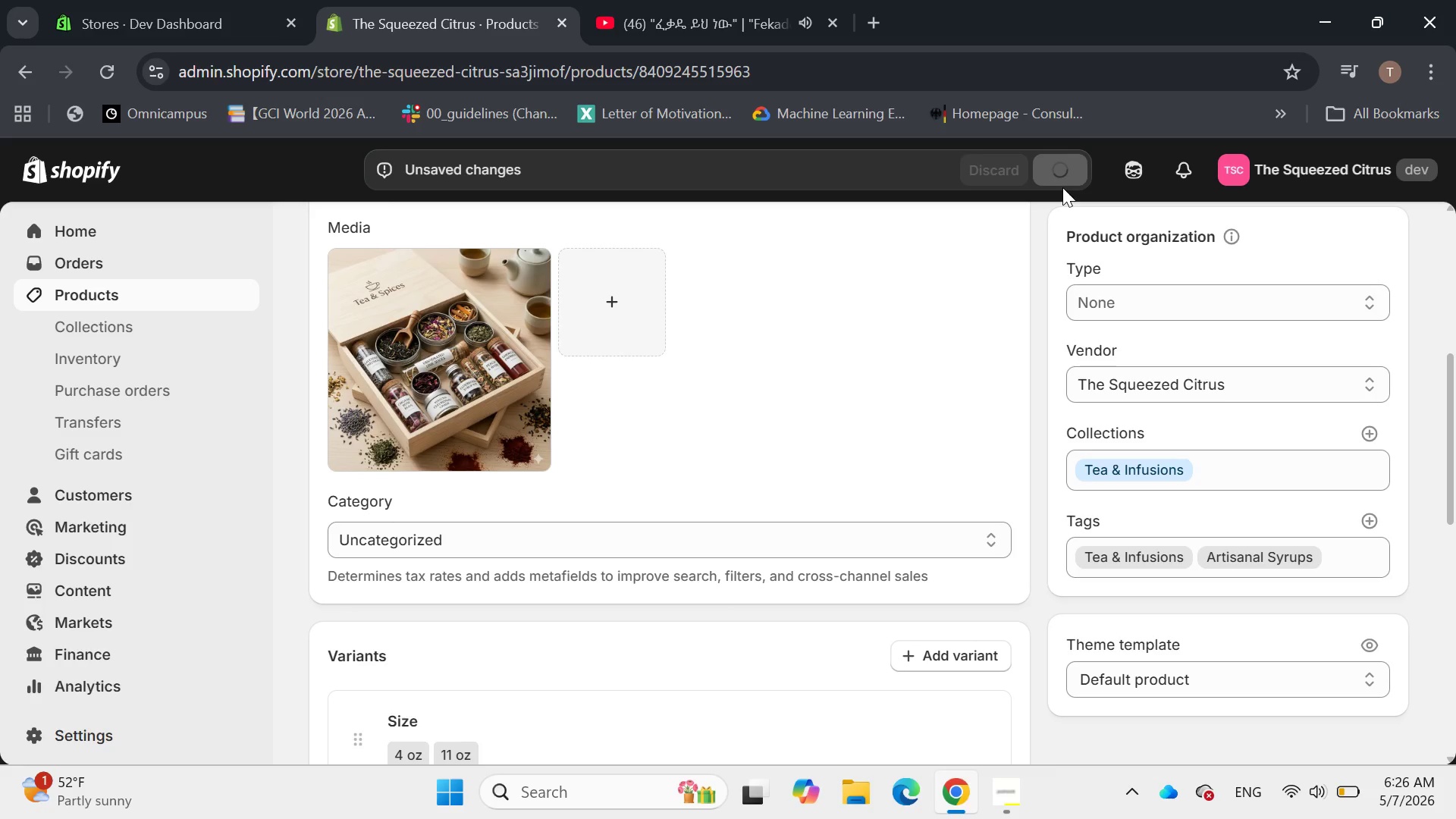 
wait(5.77)
 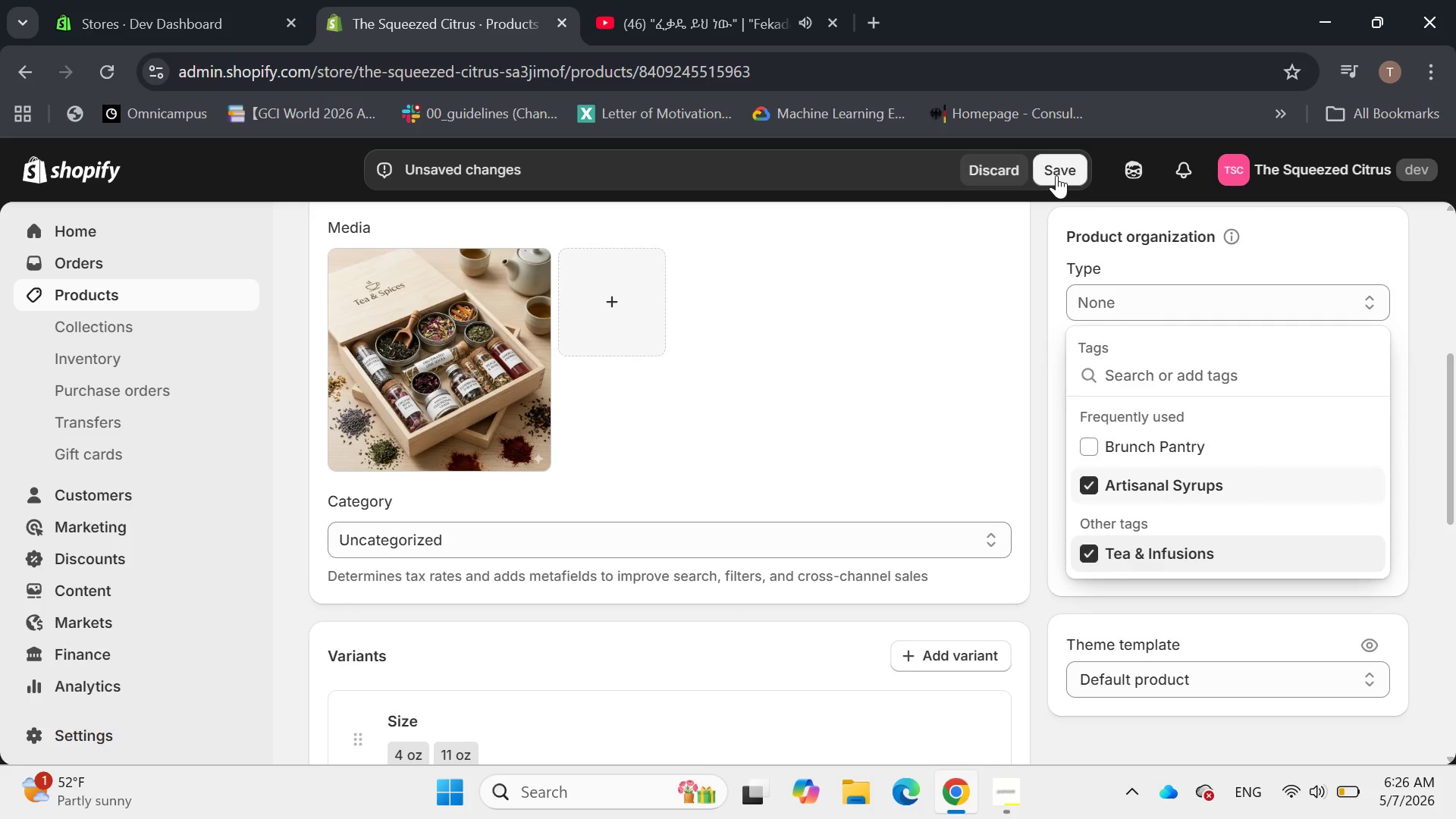 
scroll: coordinate [1109, 422], scroll_direction: up, amount: 6.0
 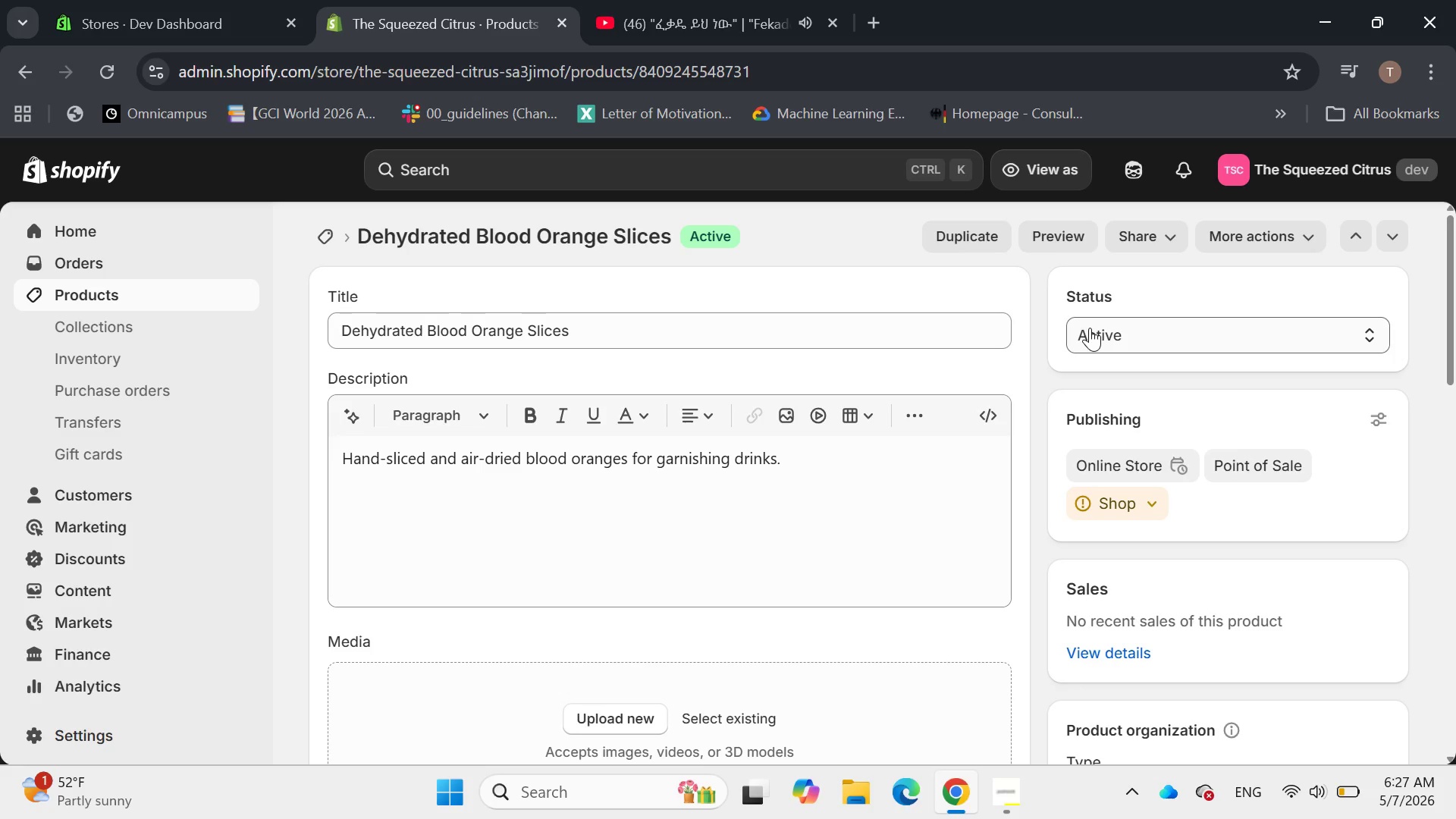 
wait(27.79)
 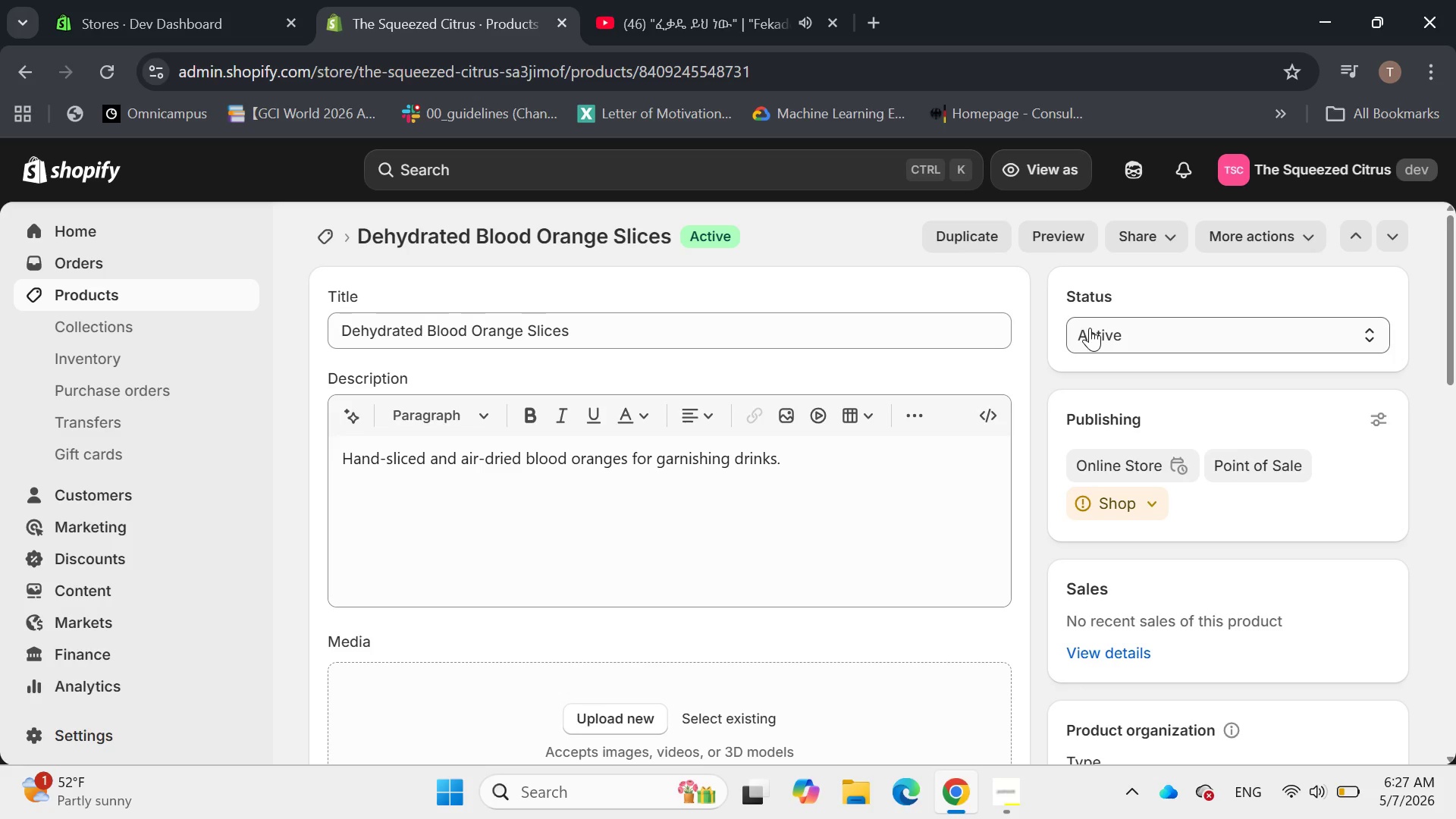 
left_click_drag(start_coordinate=[813, 461], to_coordinate=[264, 480])
 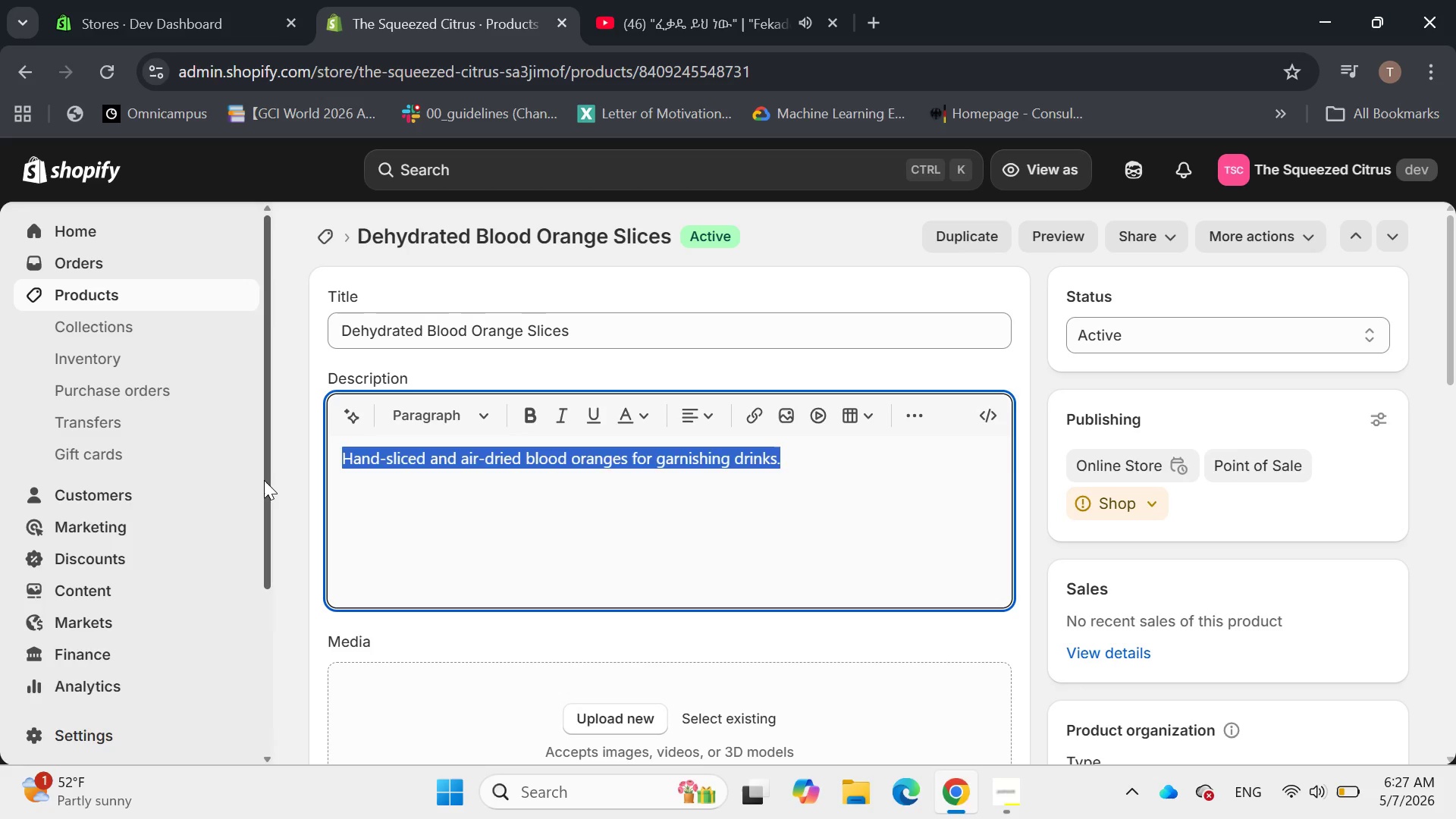 
key(Backspace)
 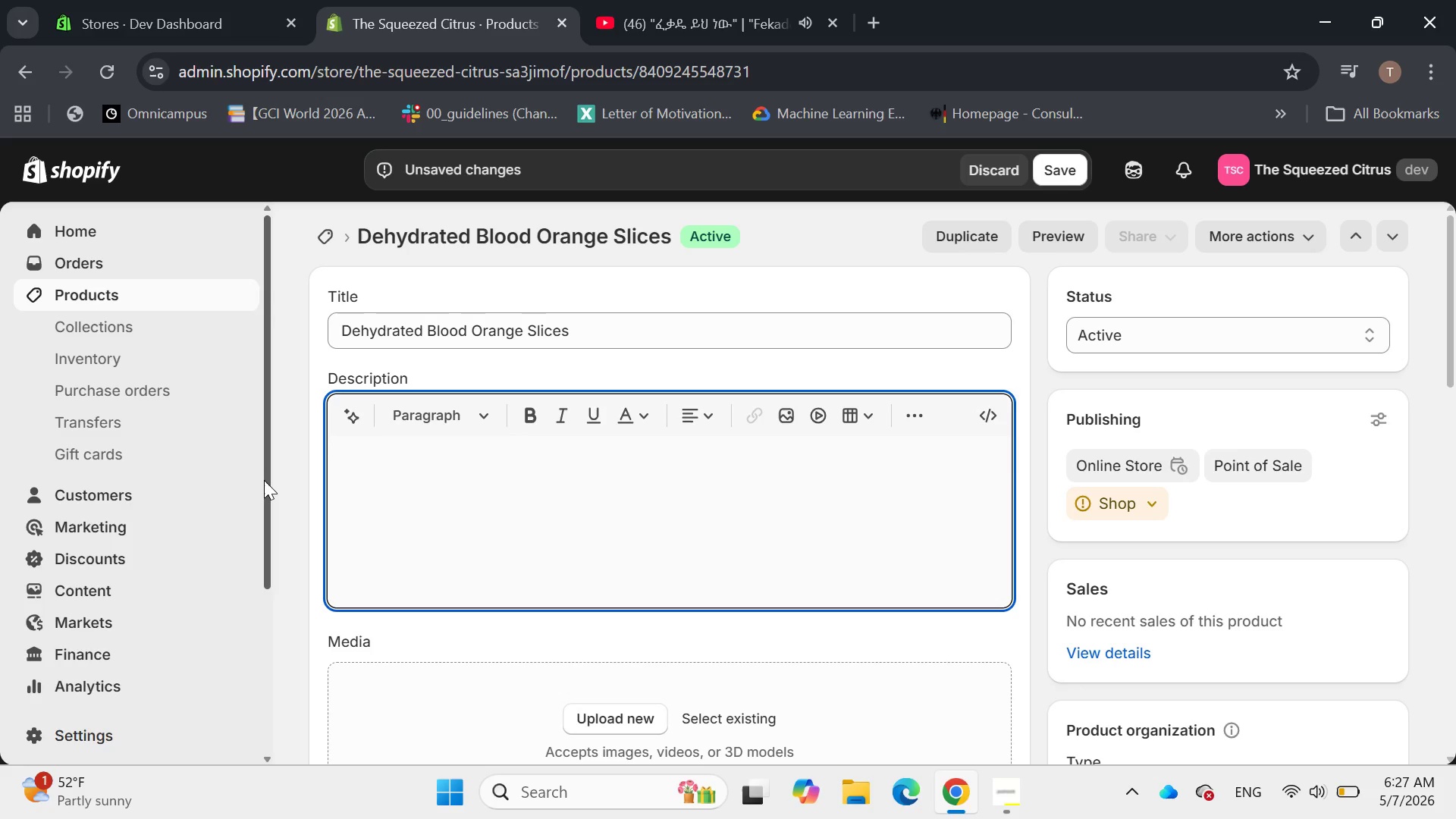 
wait(14.08)
 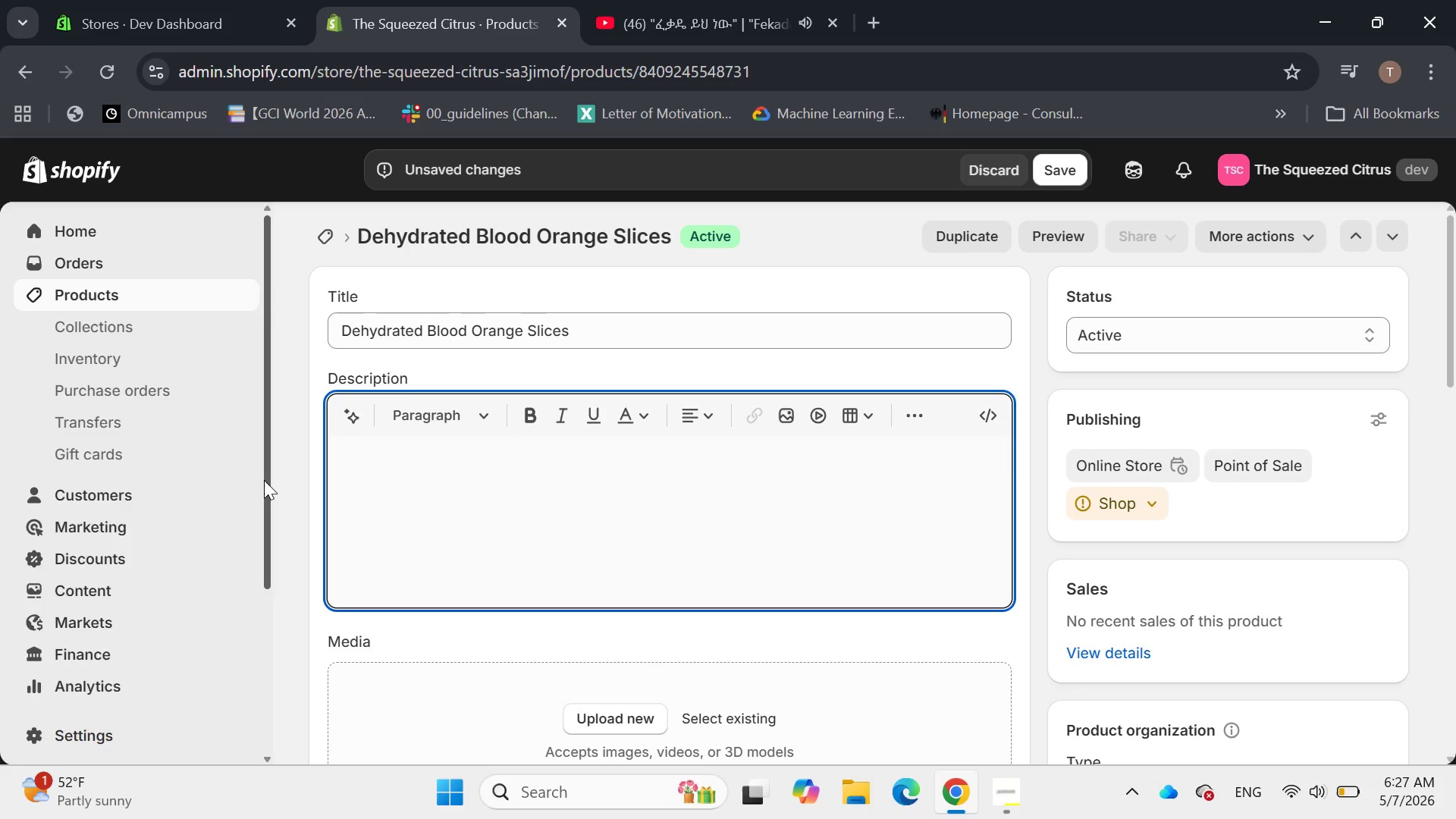 
left_click([614, 470])
 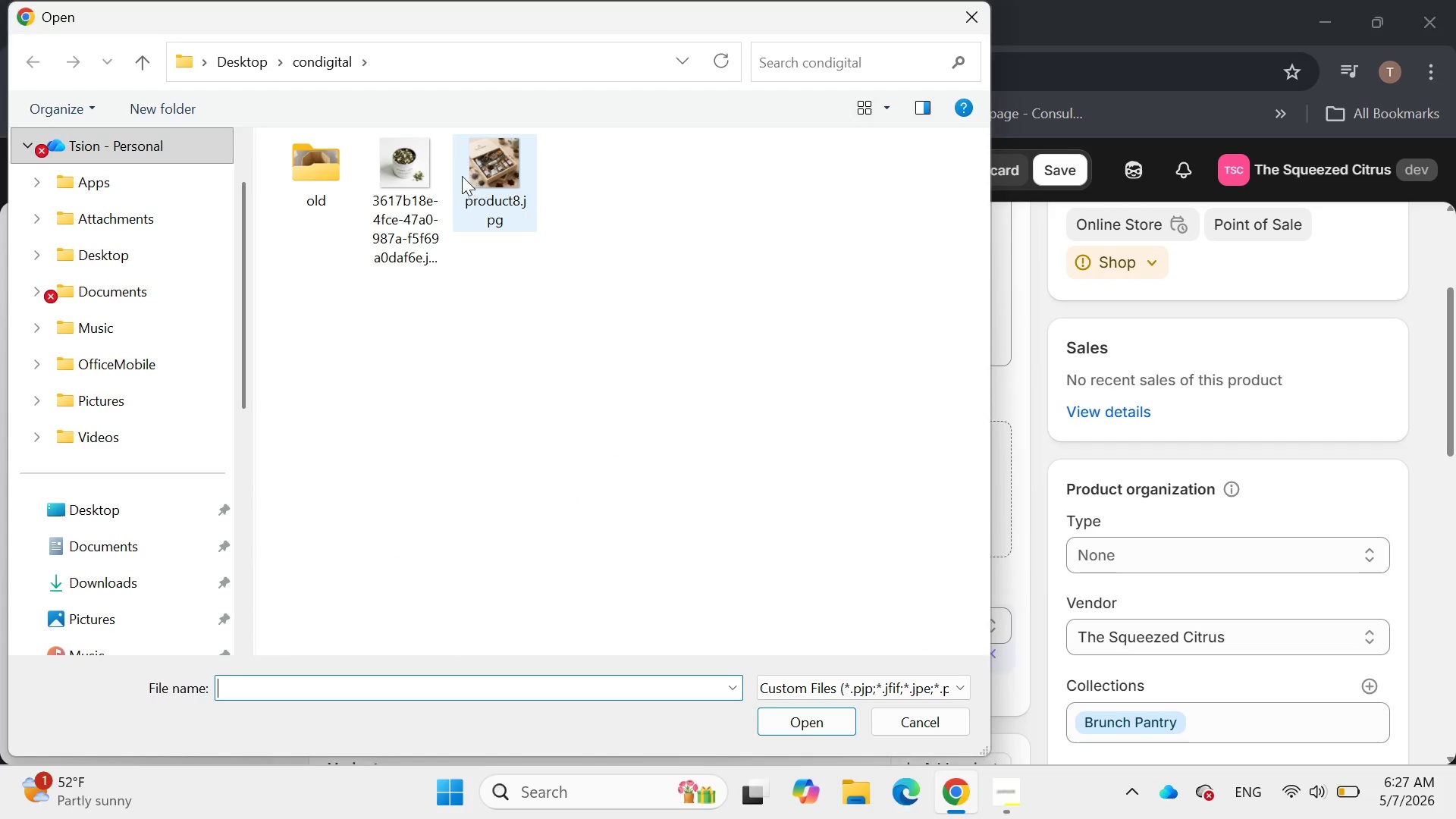 
left_click([492, 172])
 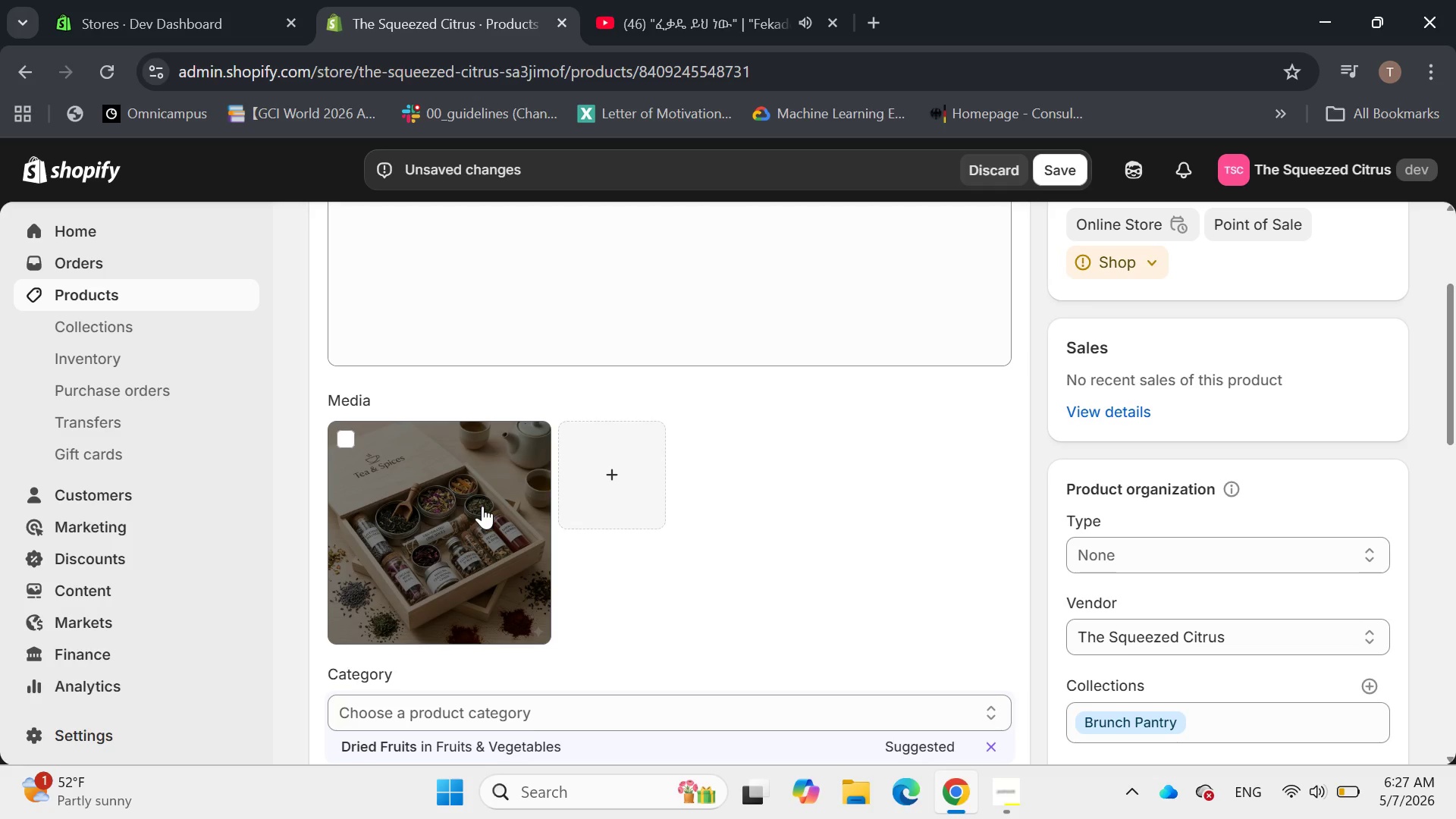 
wait(23.77)
 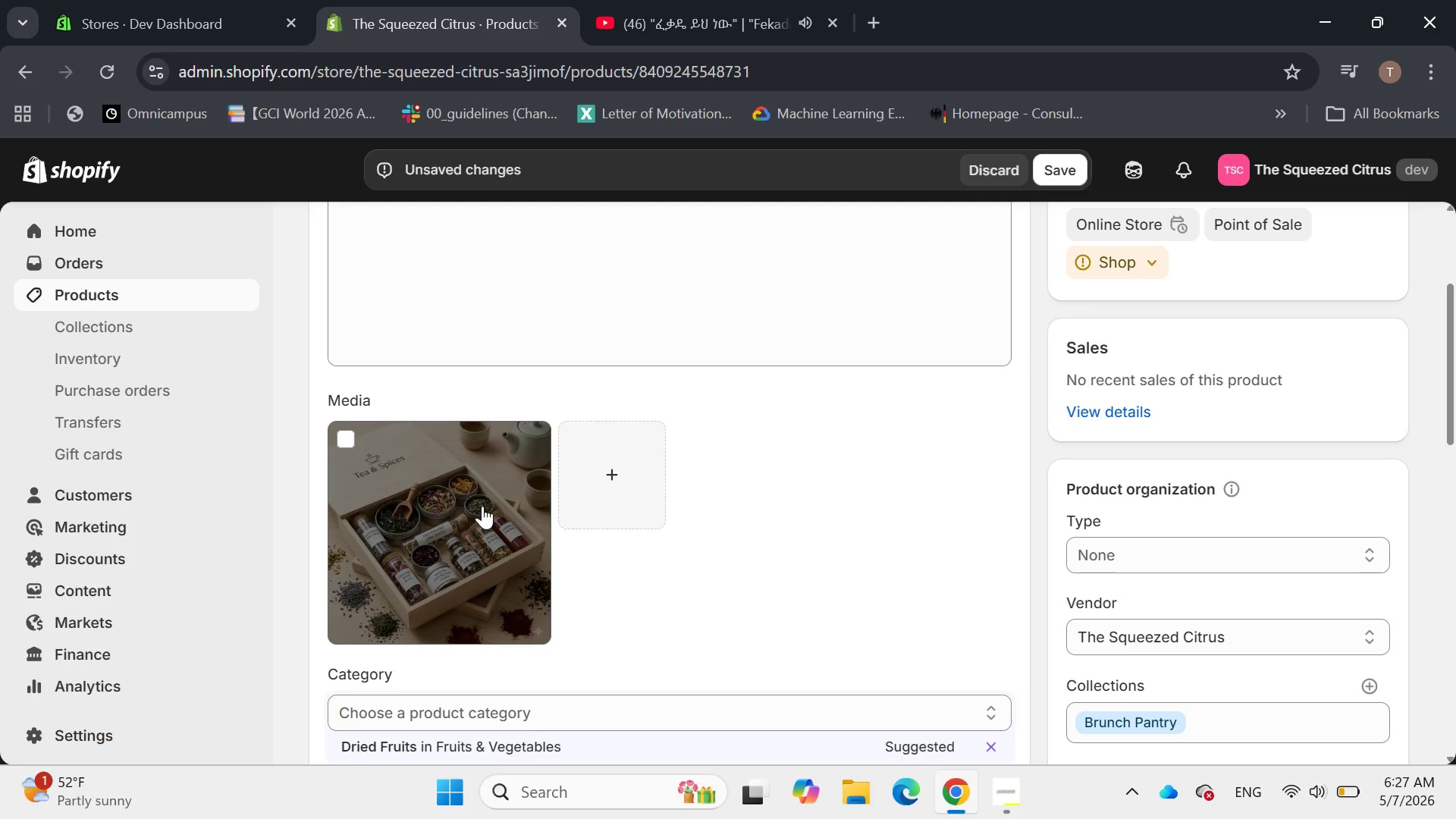 
scroll: coordinate [1225, 637], scroll_direction: down, amount: 1.0
 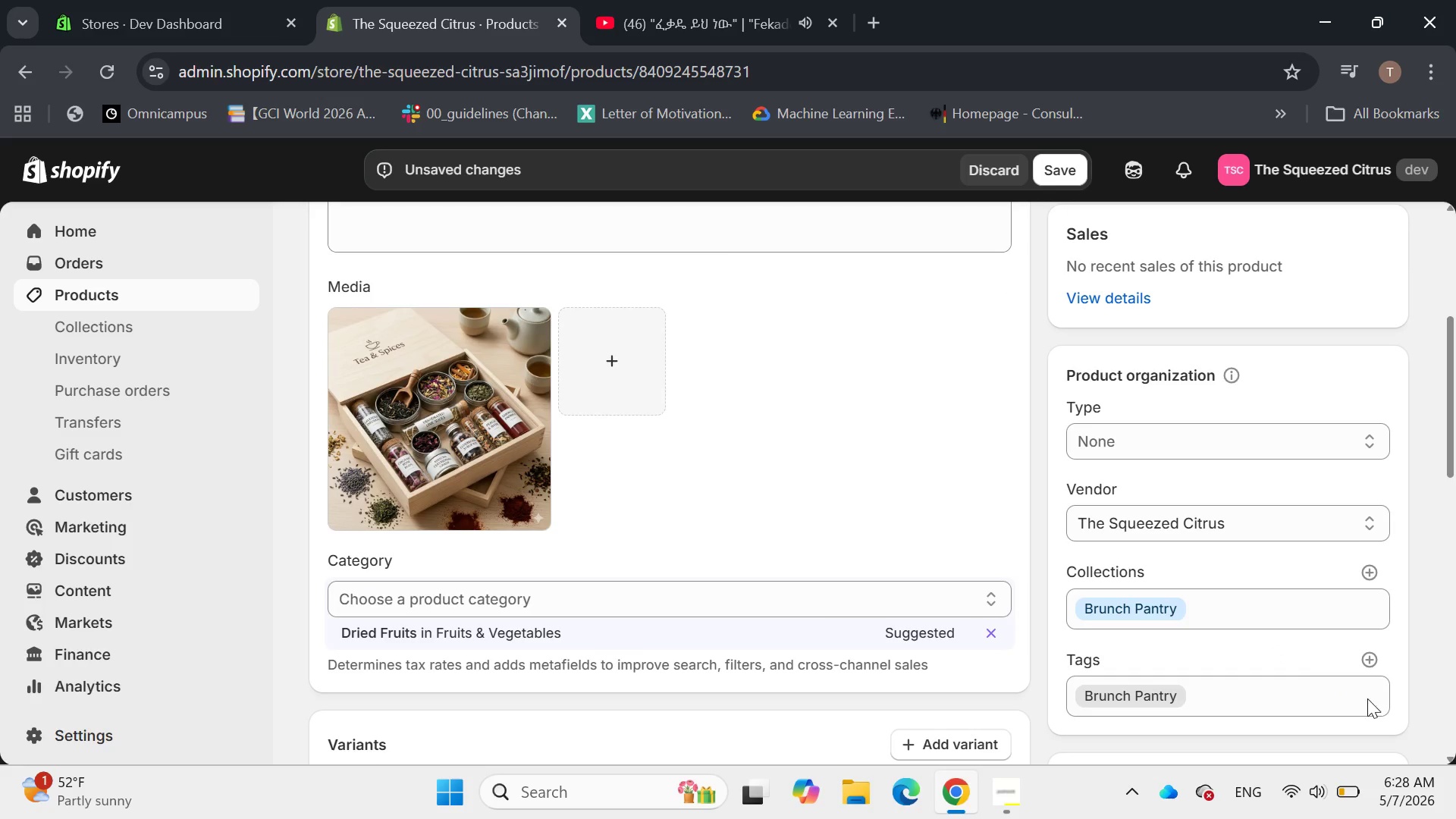 
mouse_move([1349, 665])
 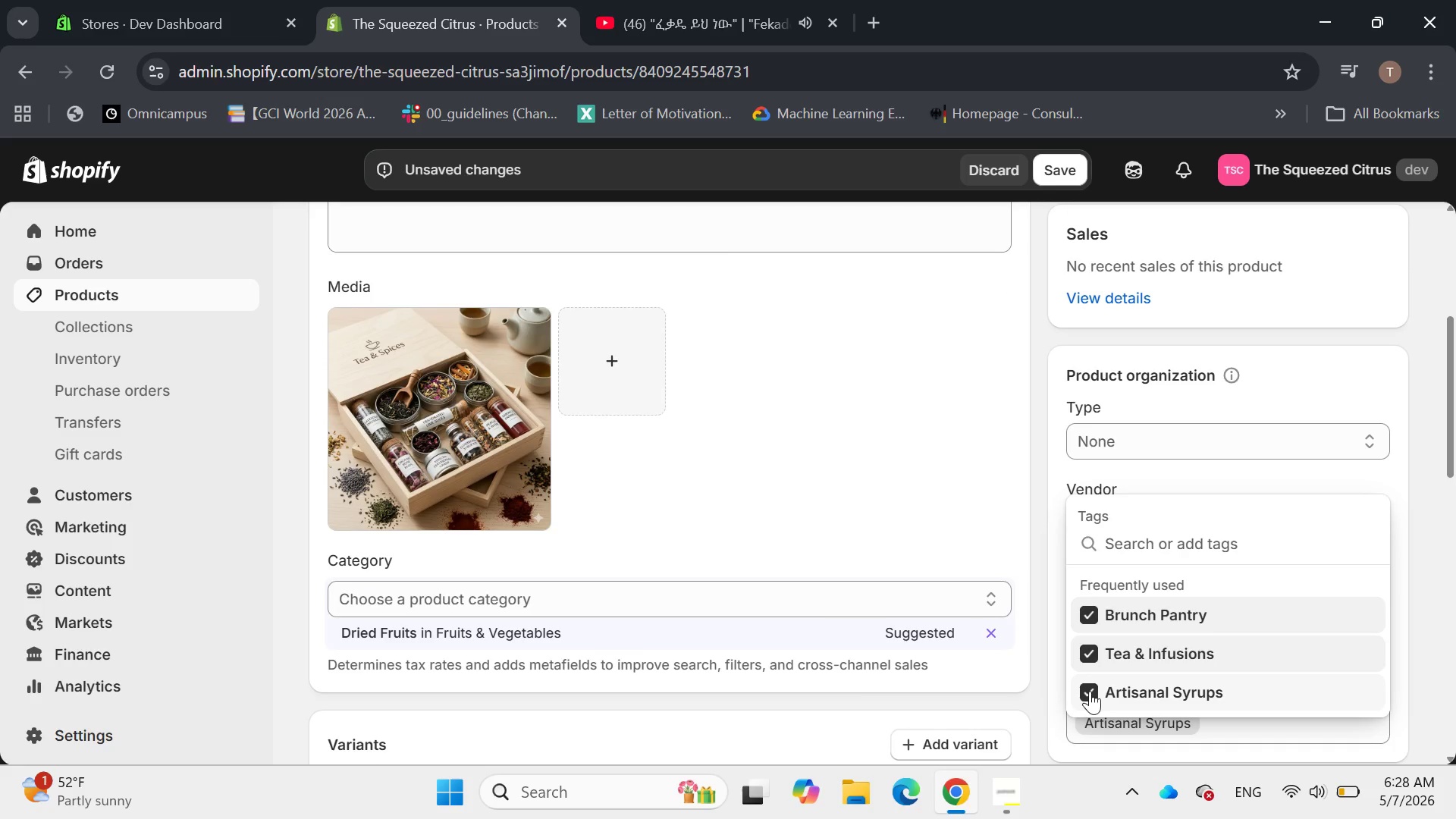 
wait(6.74)
 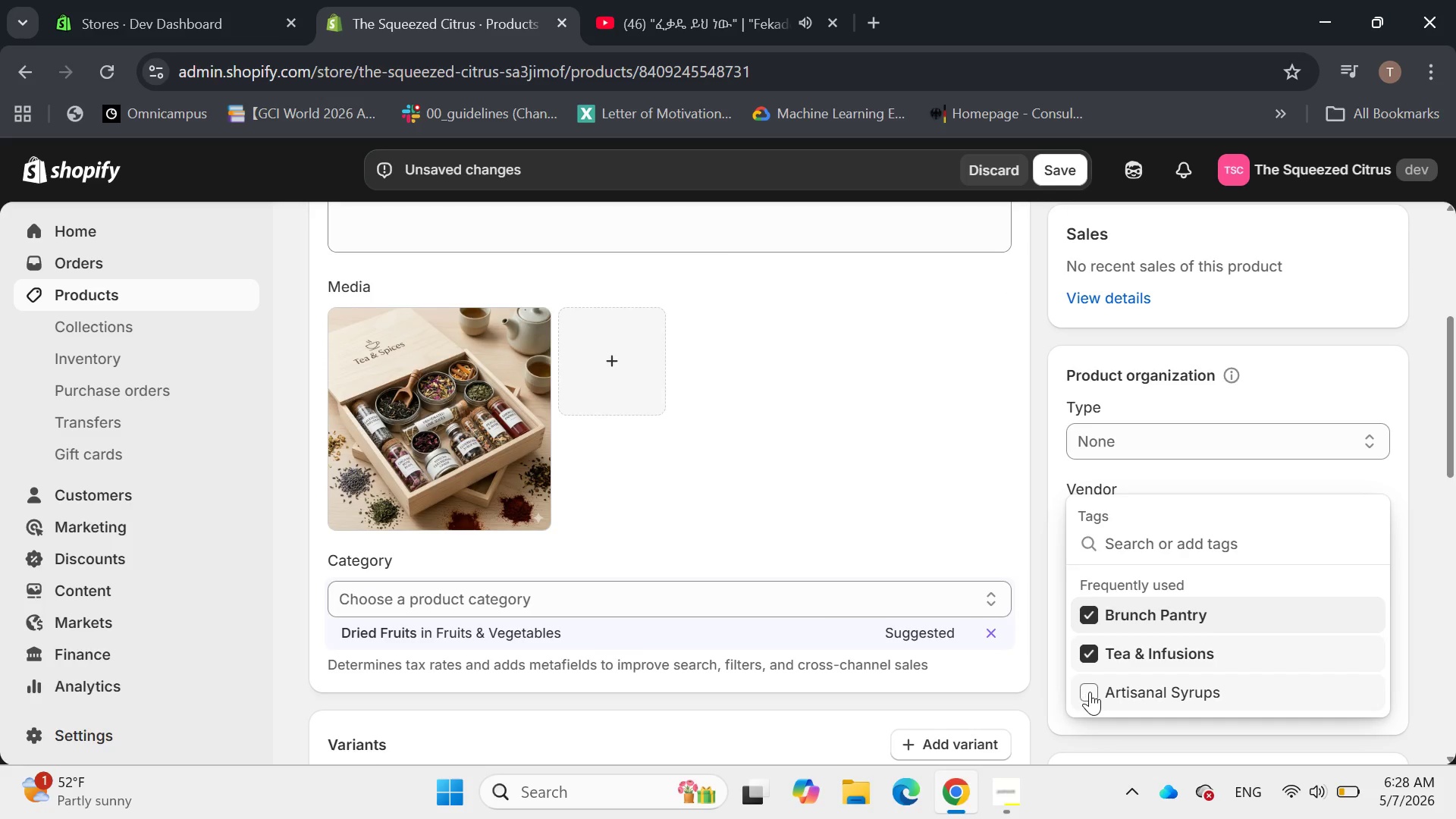 
scroll: coordinate [830, 426], scroll_direction: up, amount: 6.0
 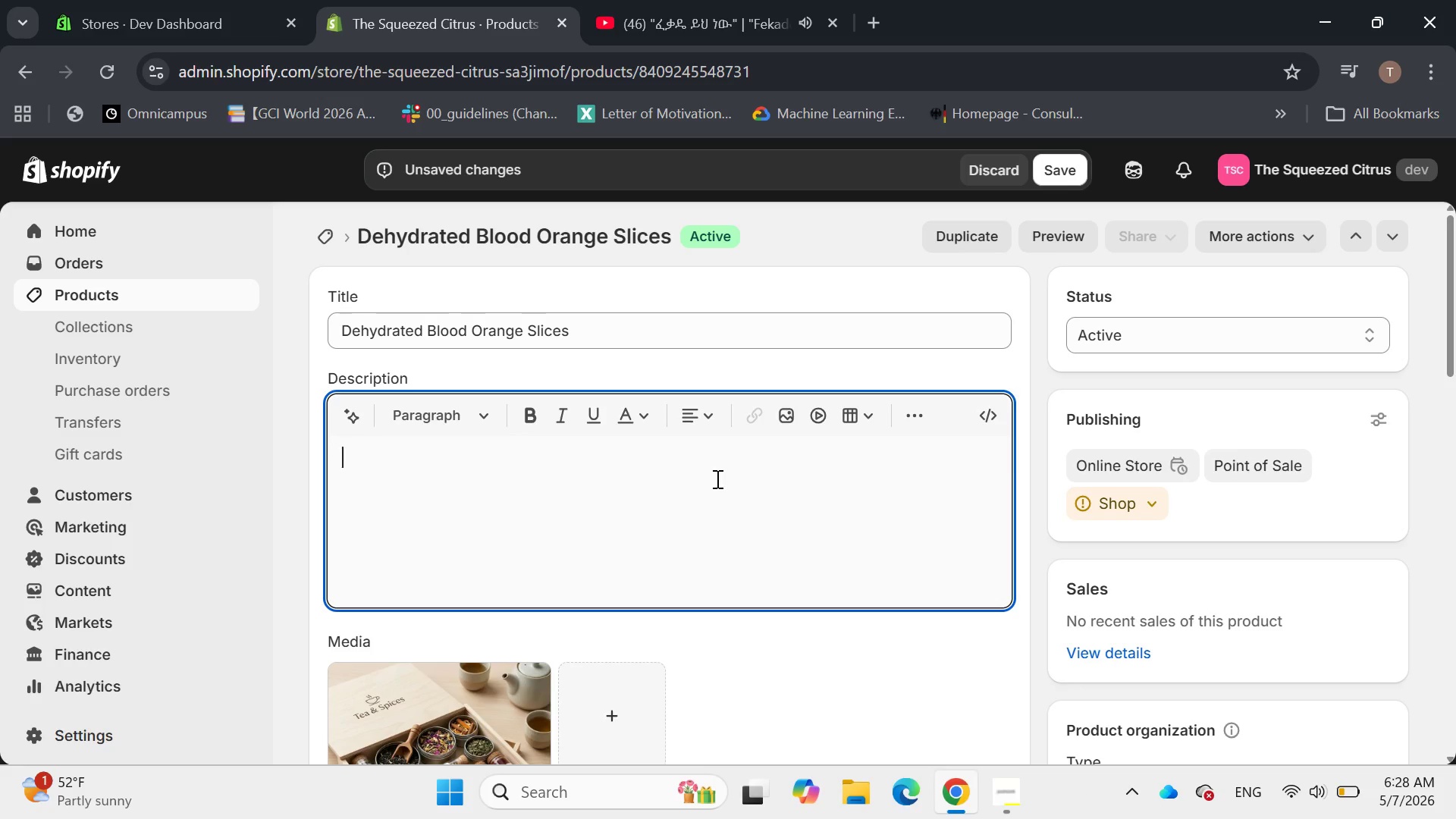 
wait(15.29)
 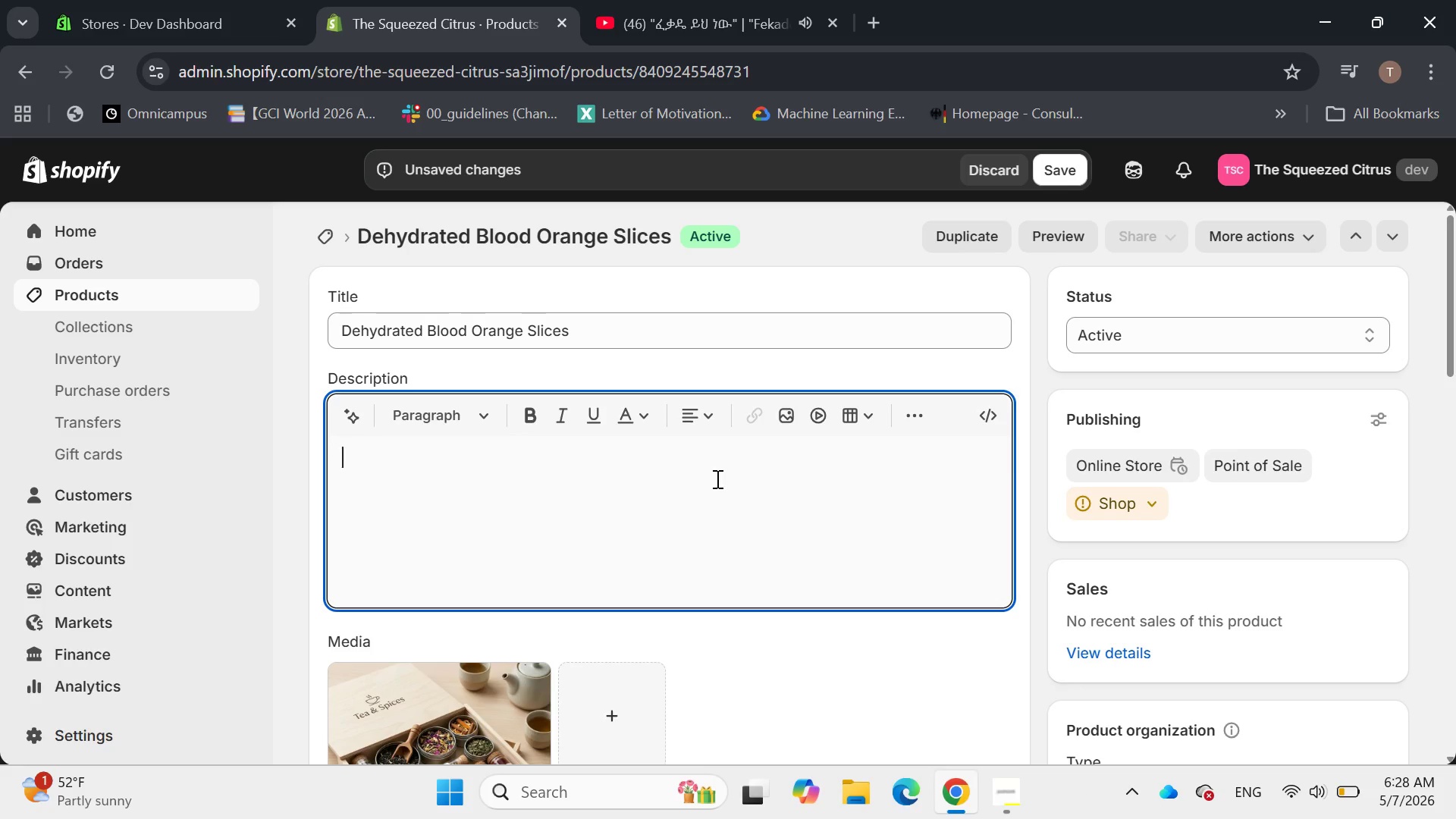 
left_click([477, 414])
 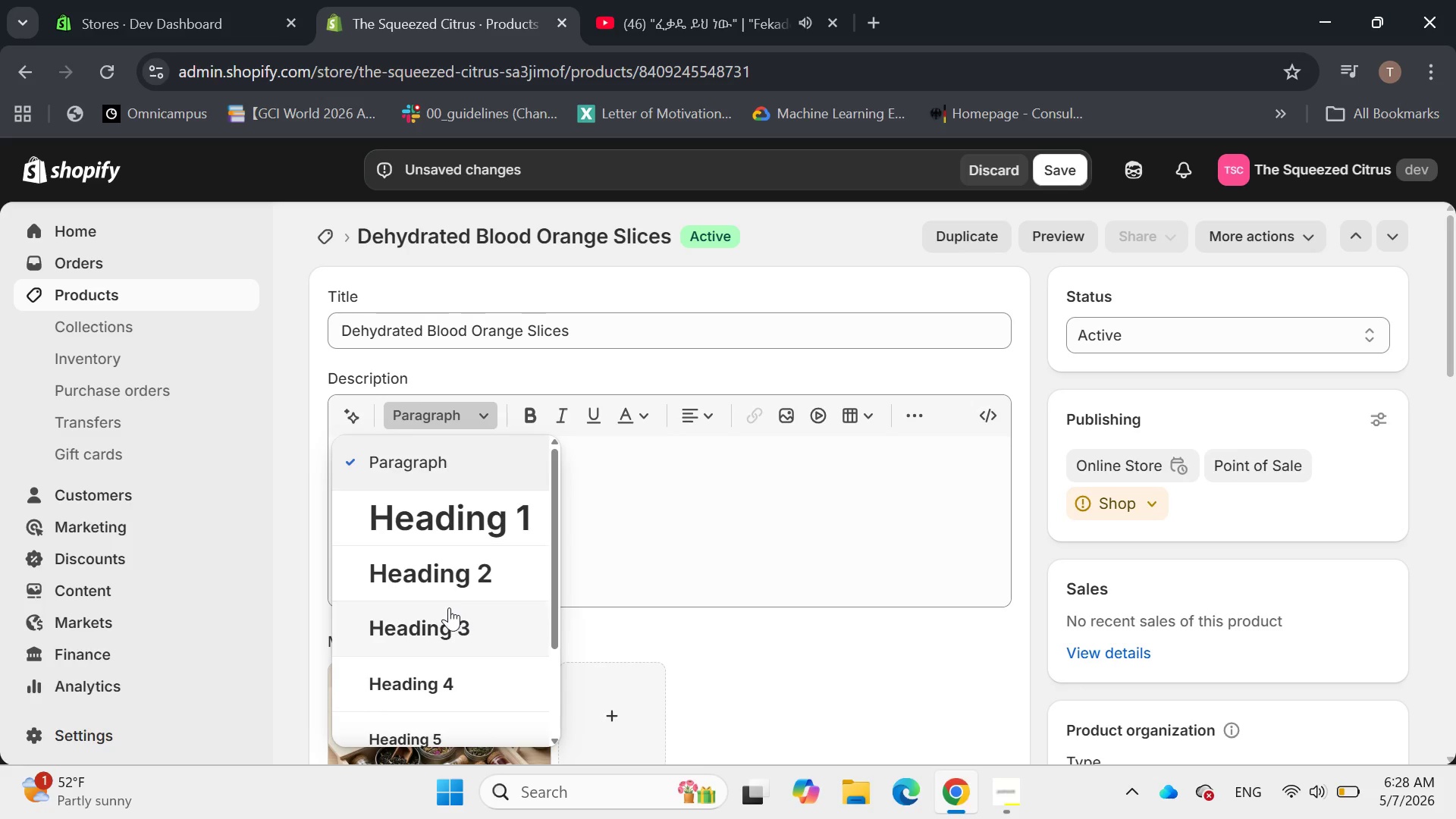 
left_click([447, 613])
 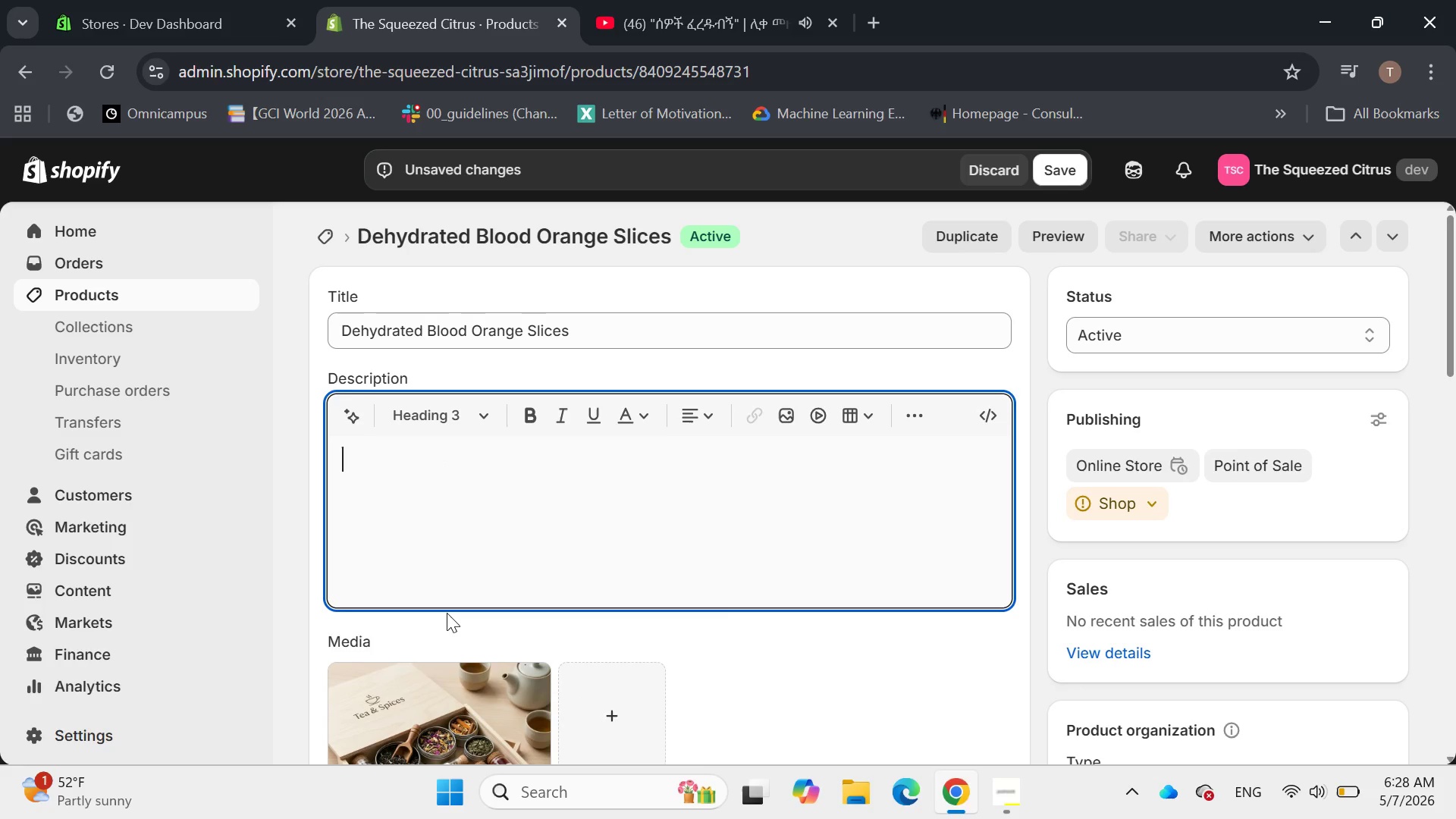 
type(The Finishing Touch of Luxury)
 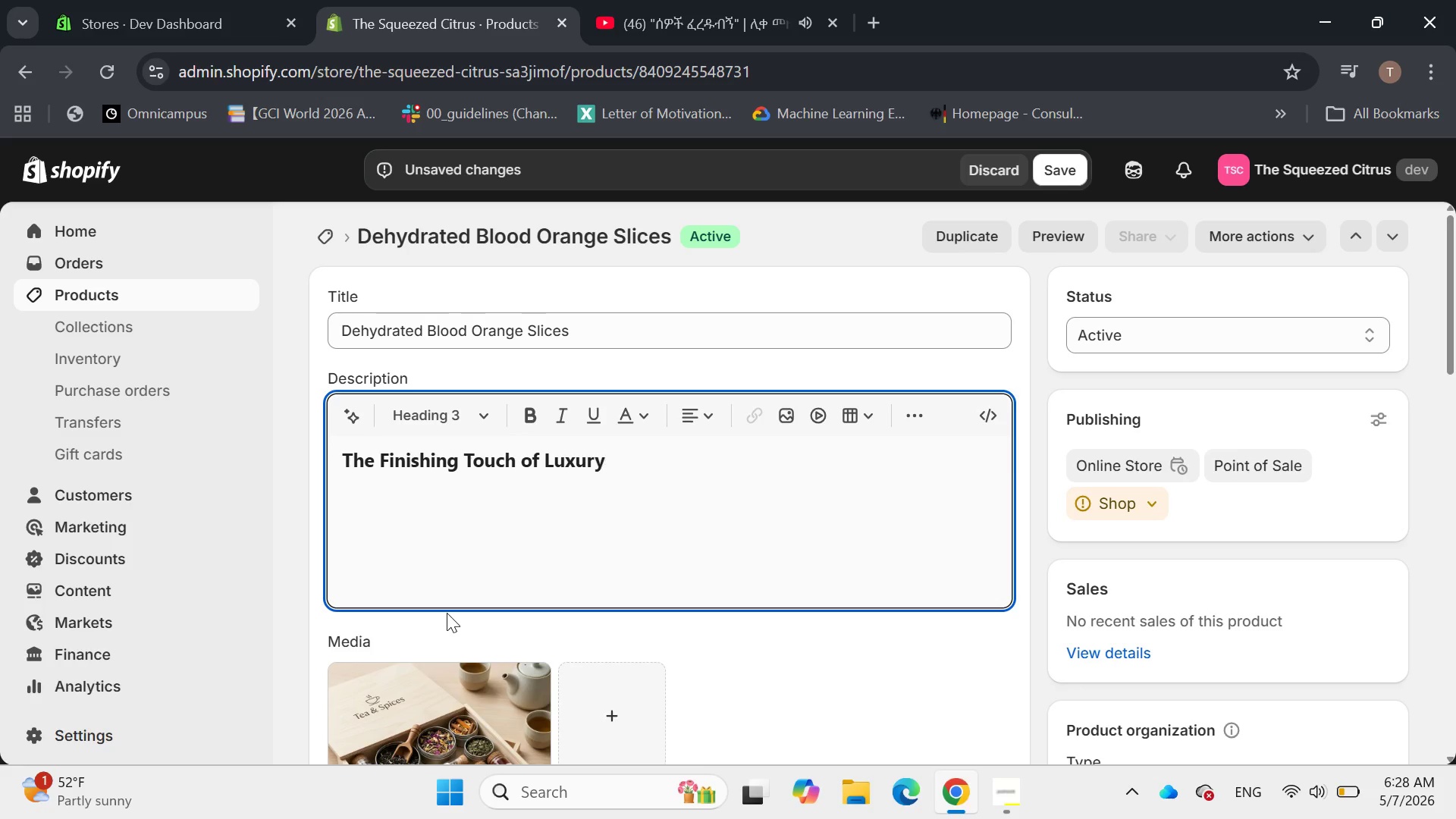 
key(Enter)
 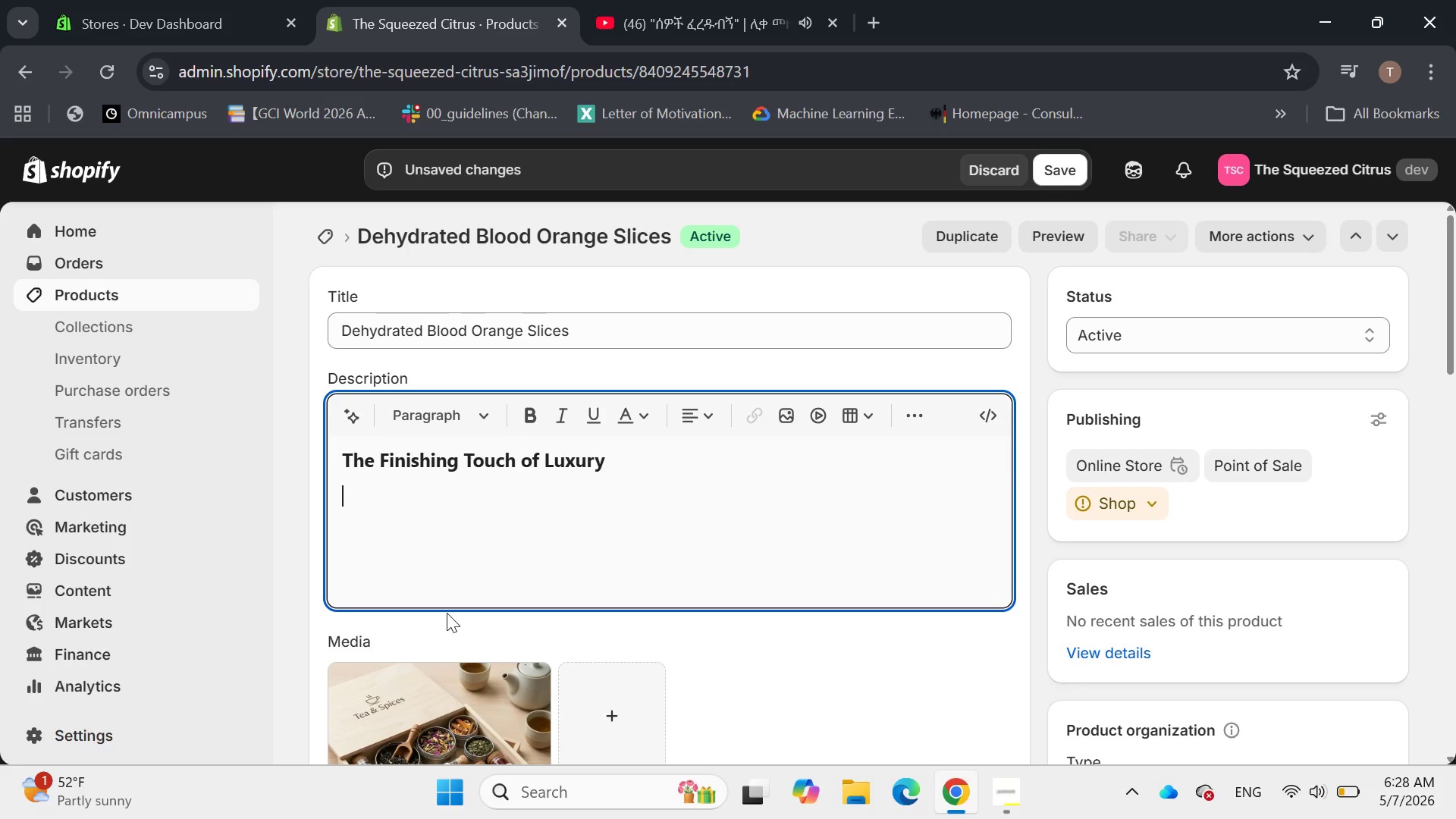 
type(Elevaat)
key(Backspace)
key(Backspace)
type(te your beverage preservation)
 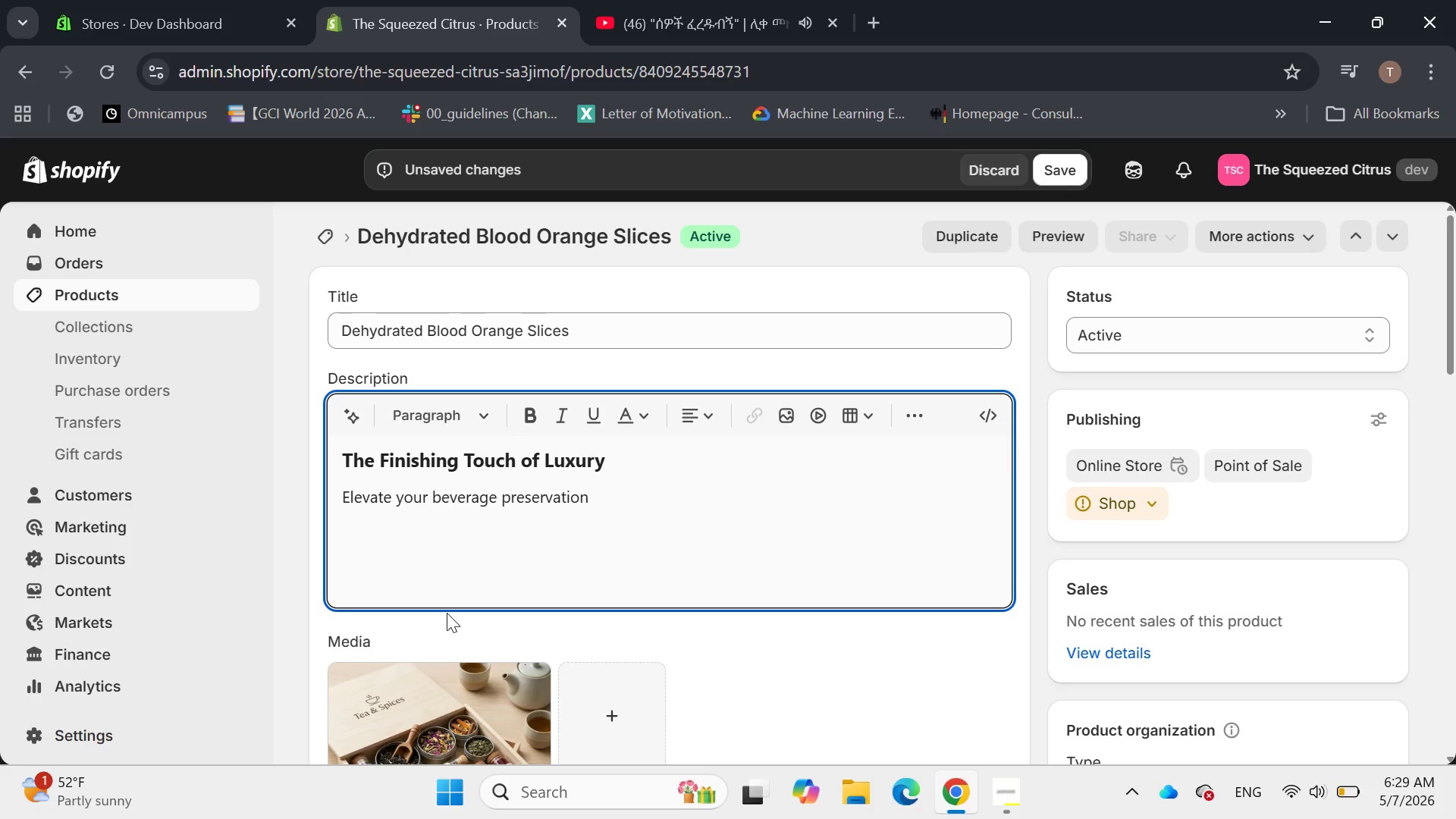 
key(Backspace)
key(Backspace)
key(Backspace)
key(Backspace)
key(Backspace)
key(Backspace)
key(Backspace)
type(ntation to a professional level)
 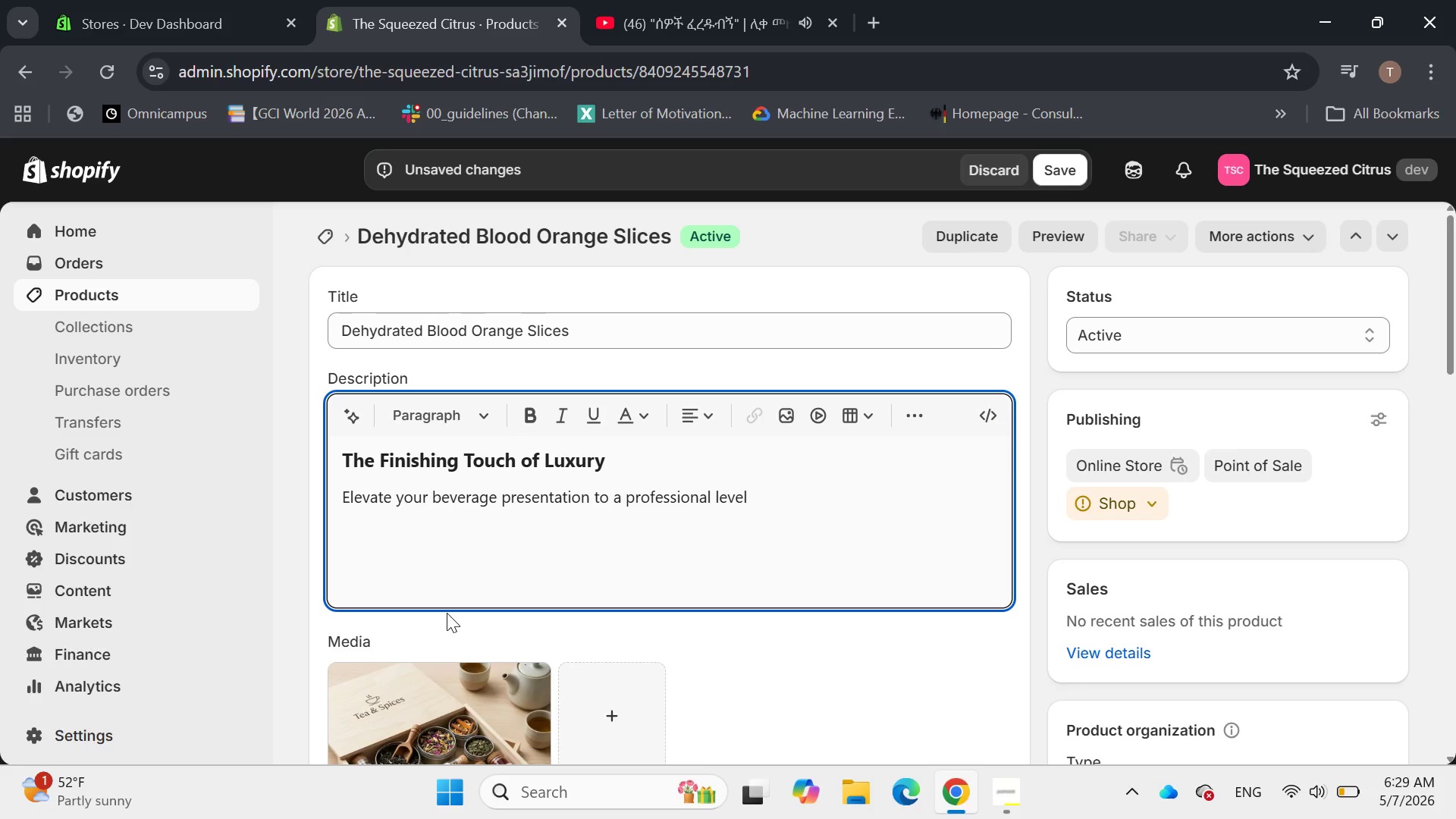 
key(Period)
 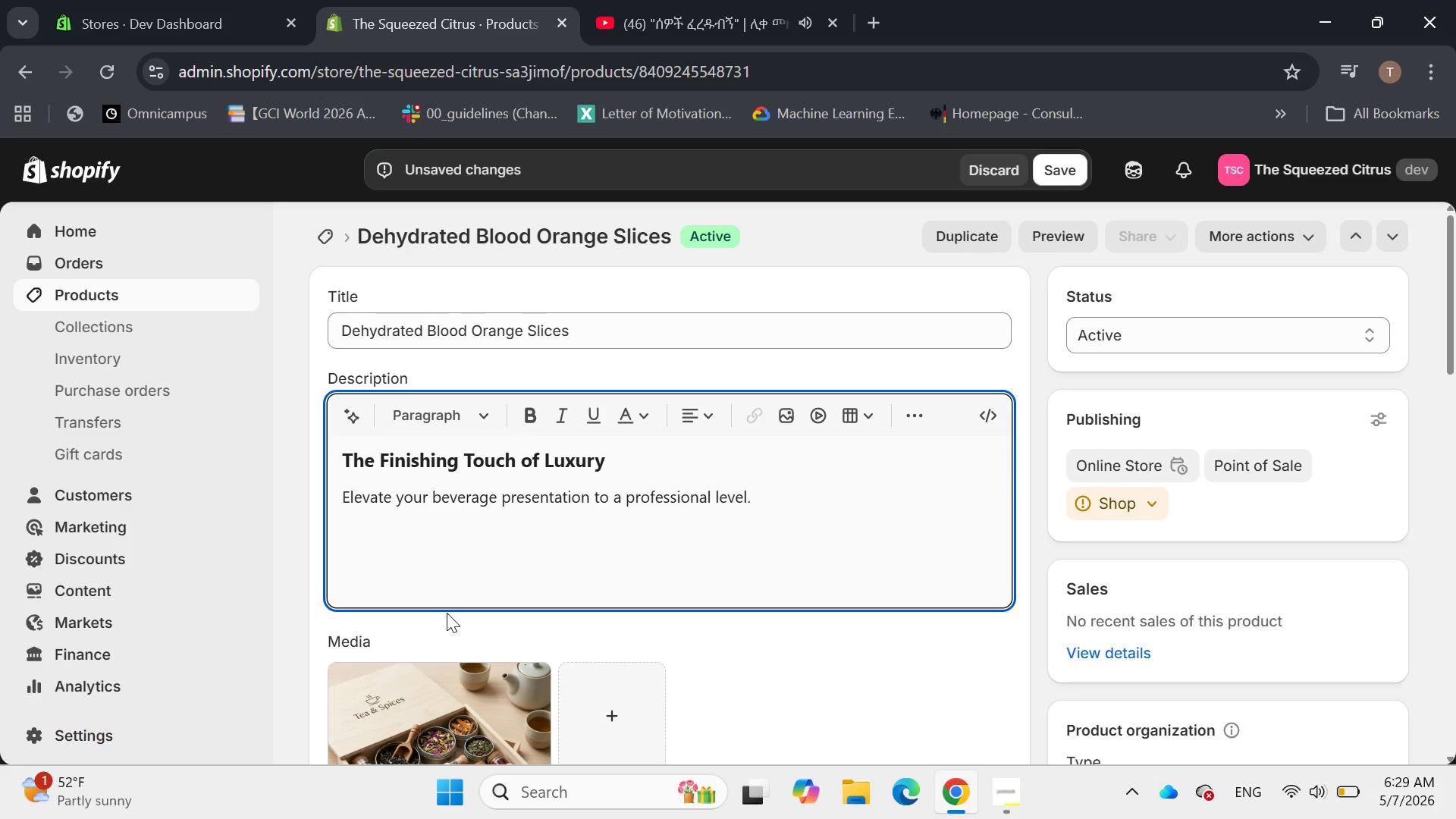 
key(Space)
 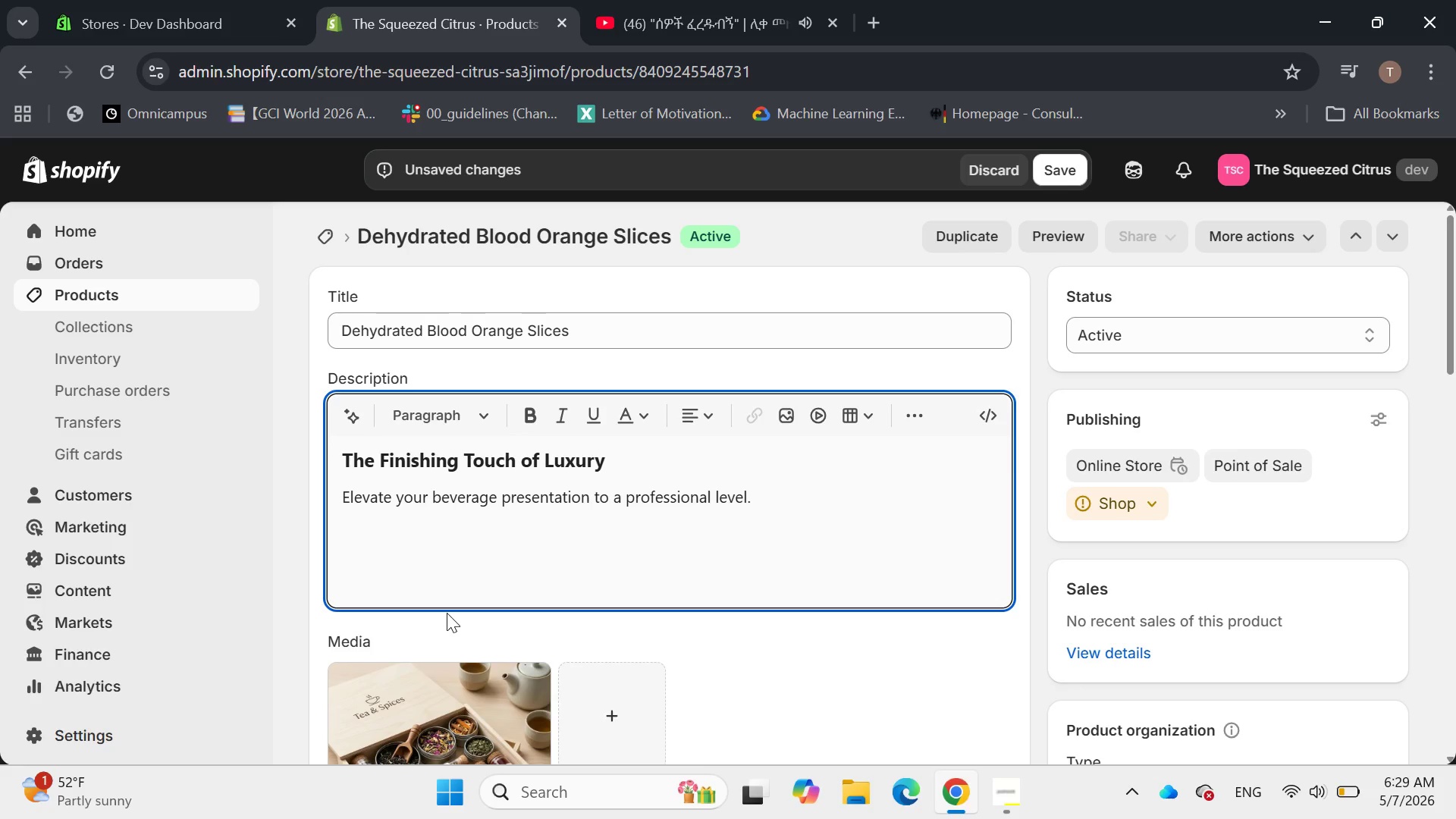 
type(Our Blood Orange sl)
key(Backspace)
type(Slices)
 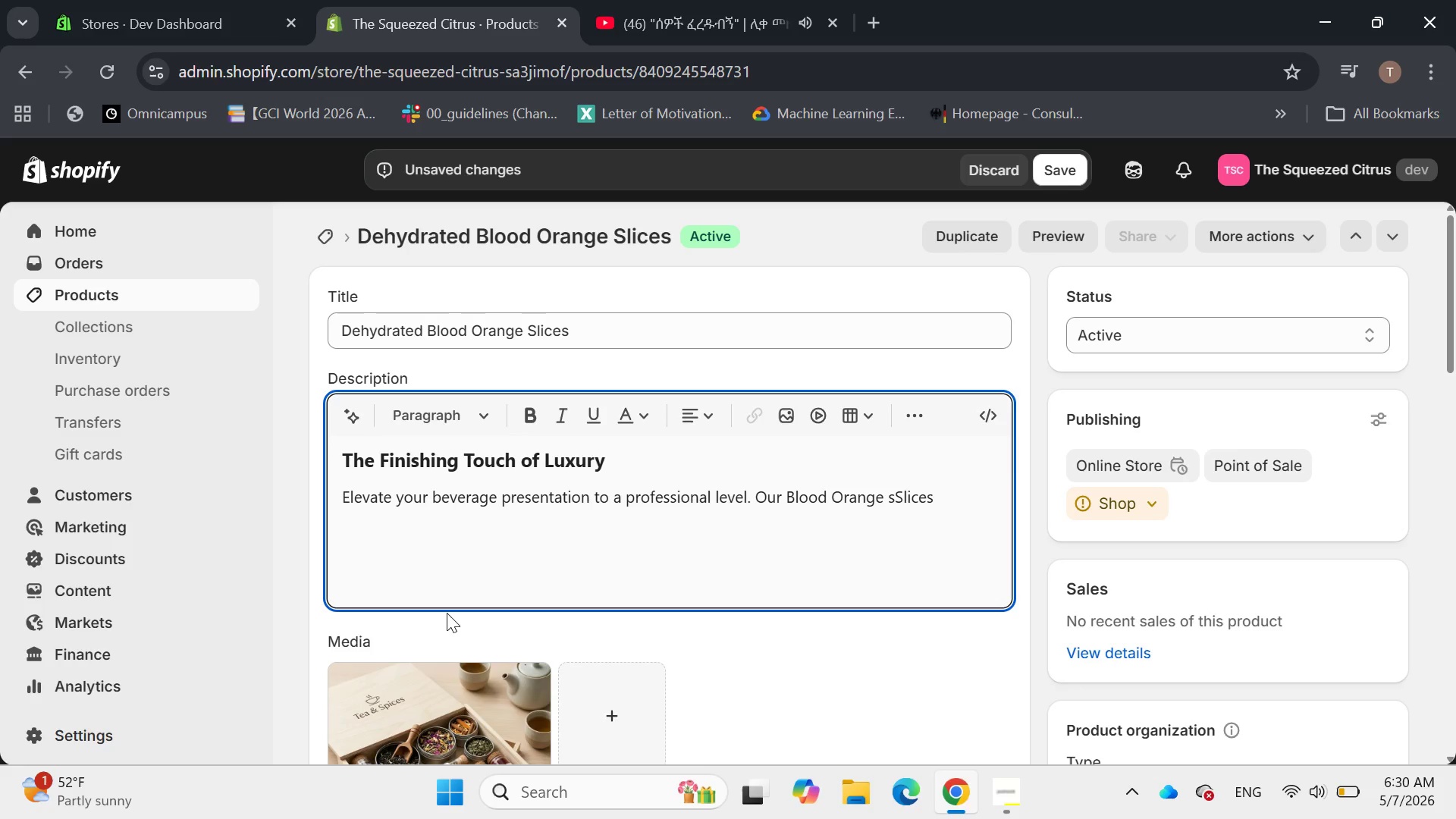 
 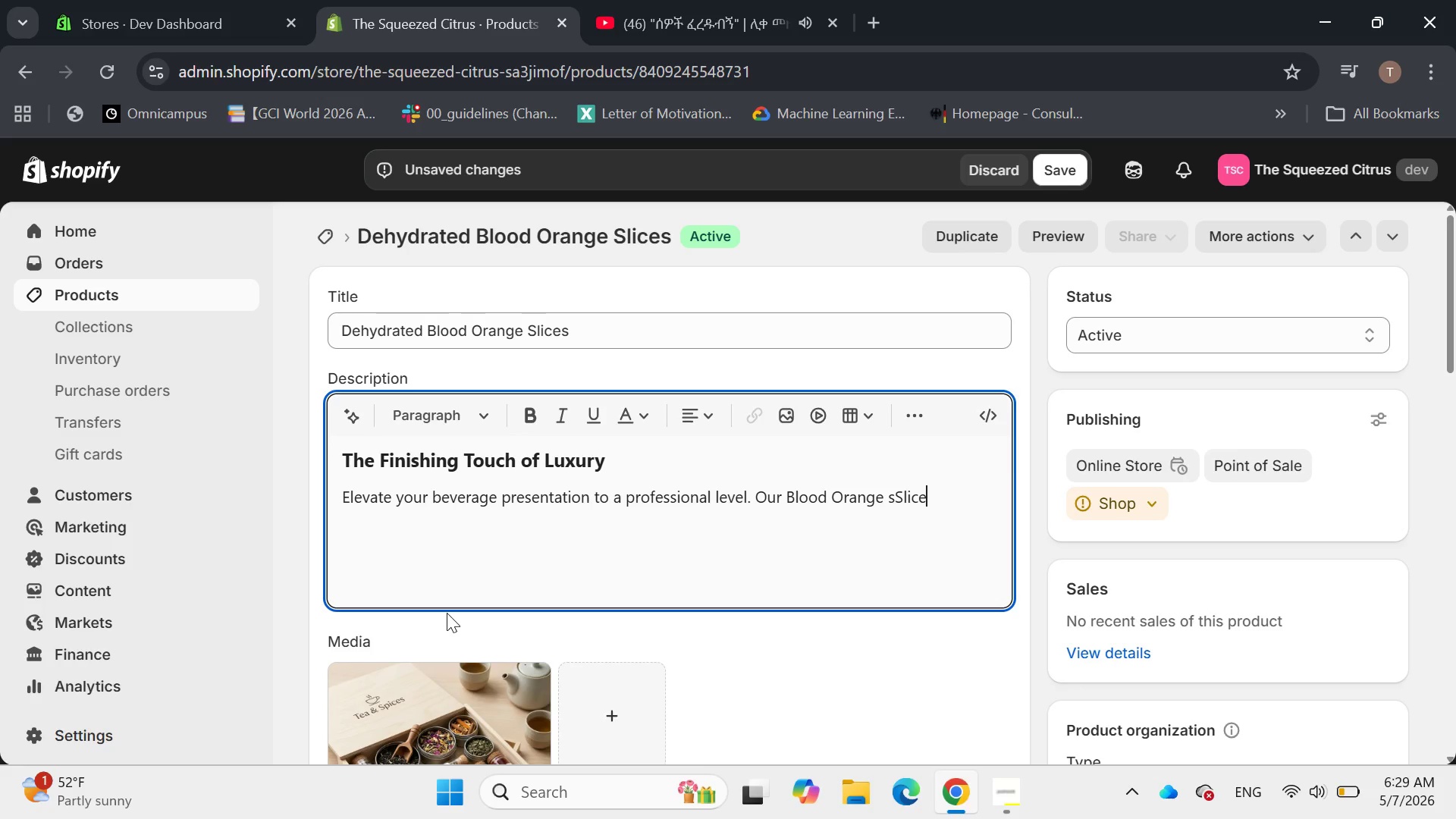 
key(Control+ControlRight)
 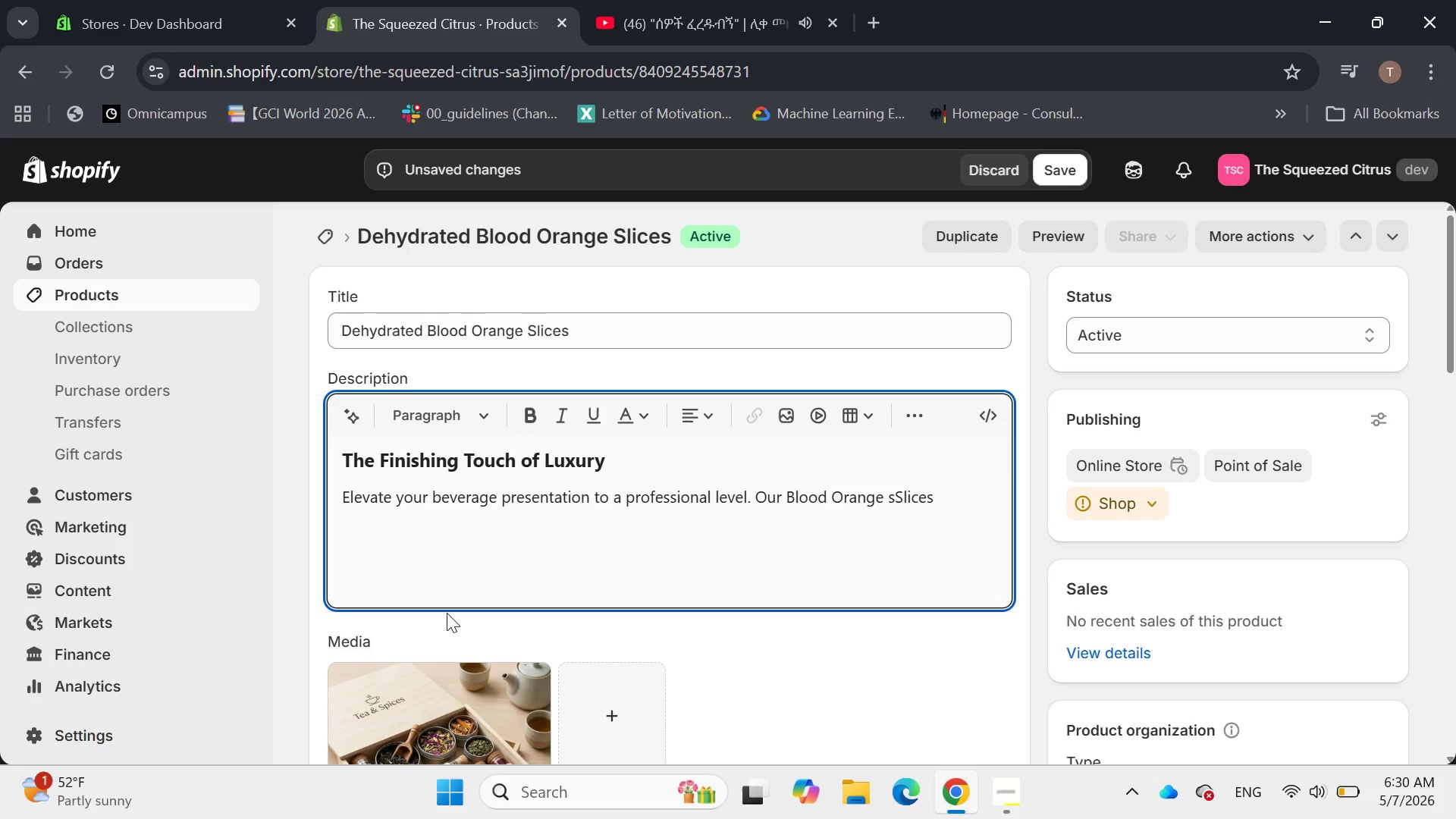 
key(Control+ControlRight)
 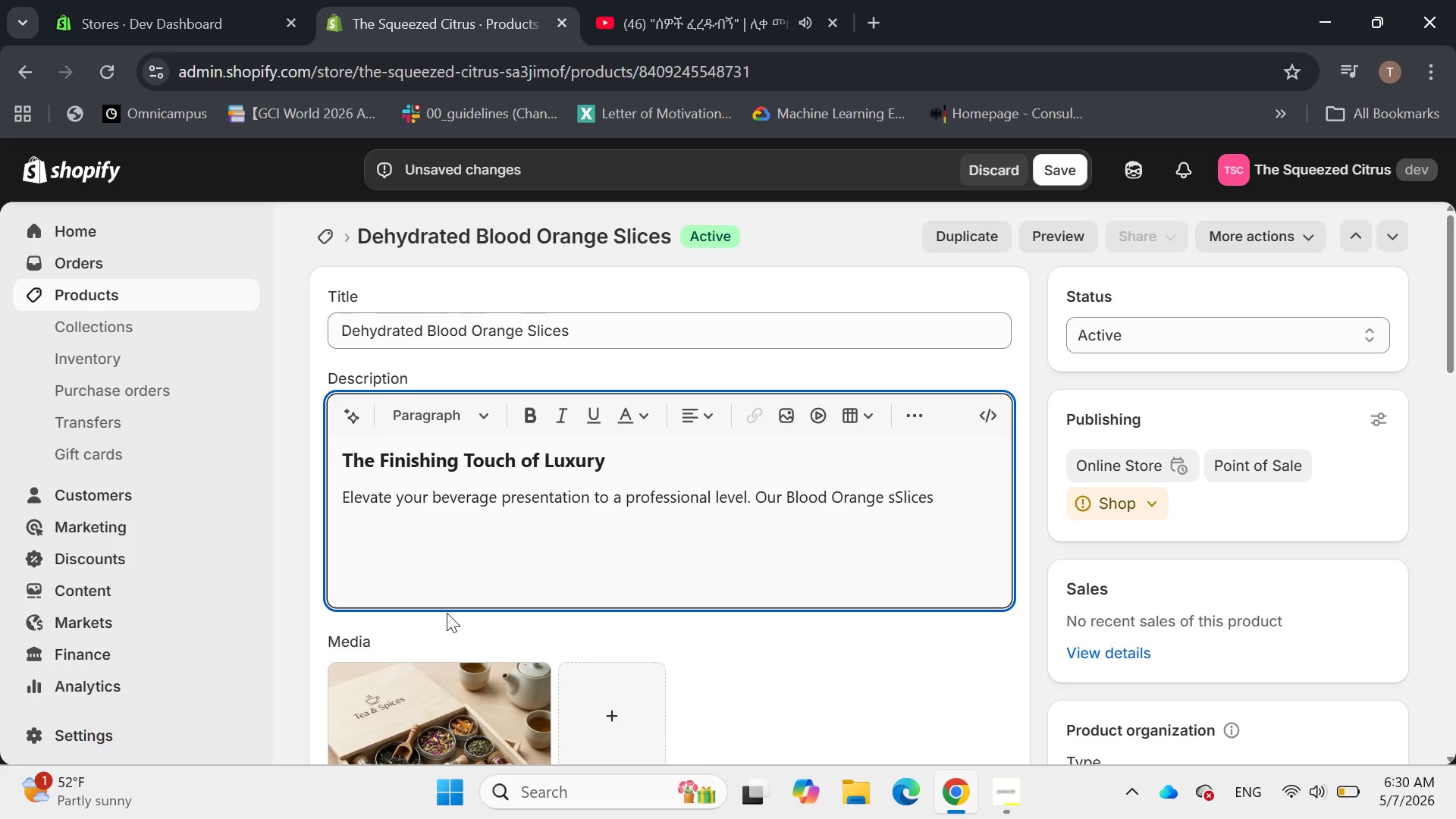 
key(Control+ControlRight)
 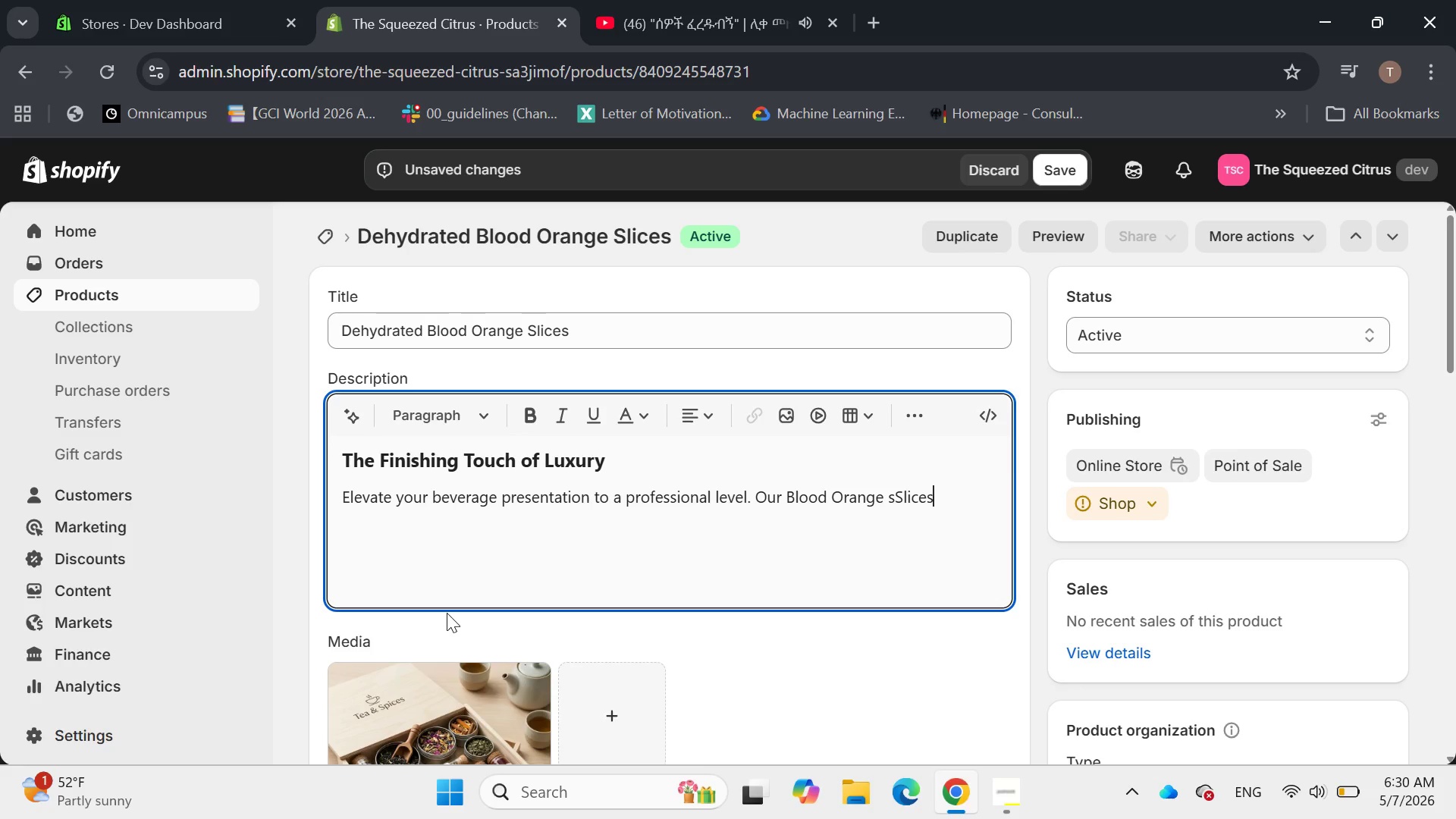 
key(ArrowLeft)
 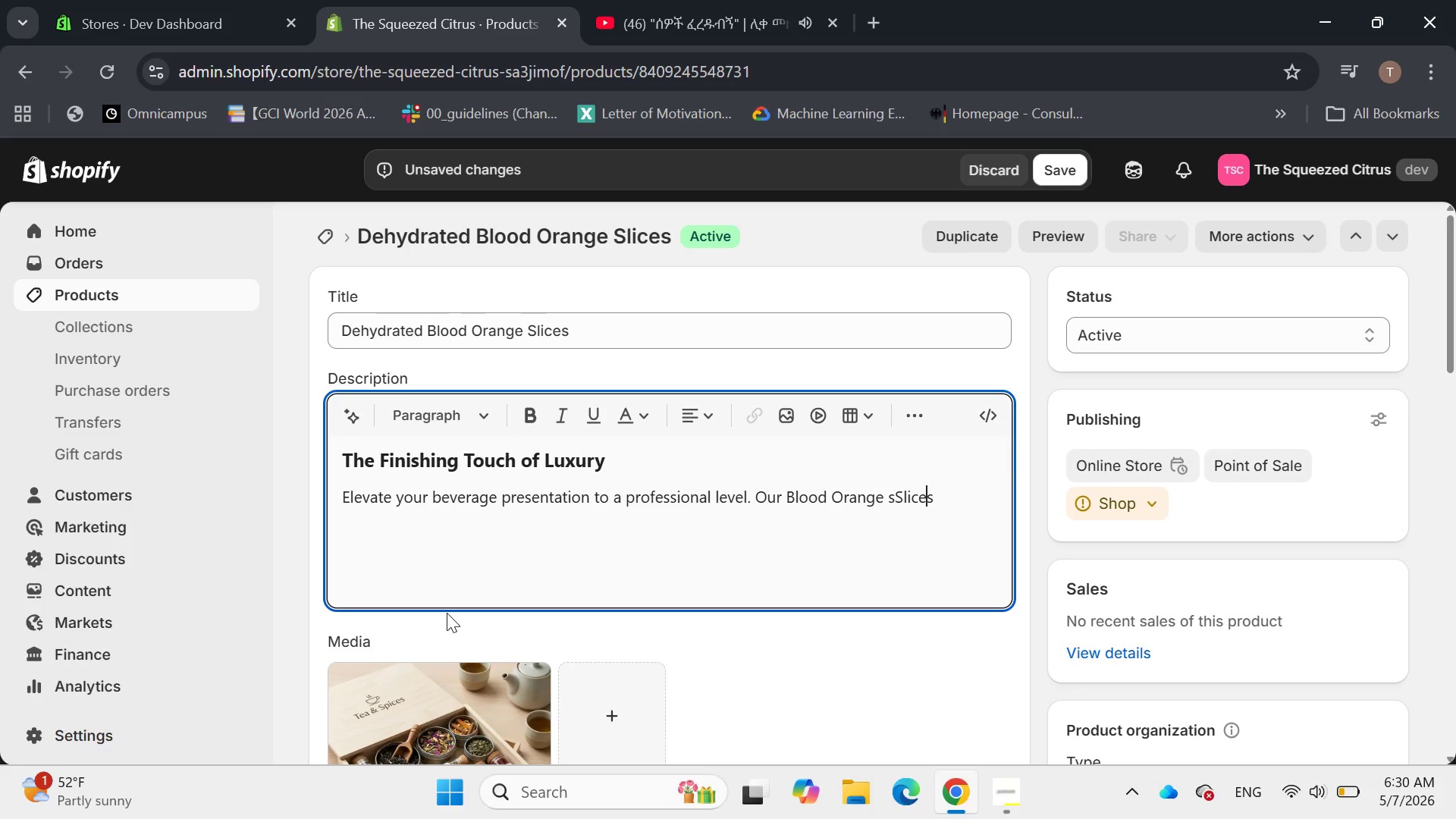 
key(ArrowLeft)
 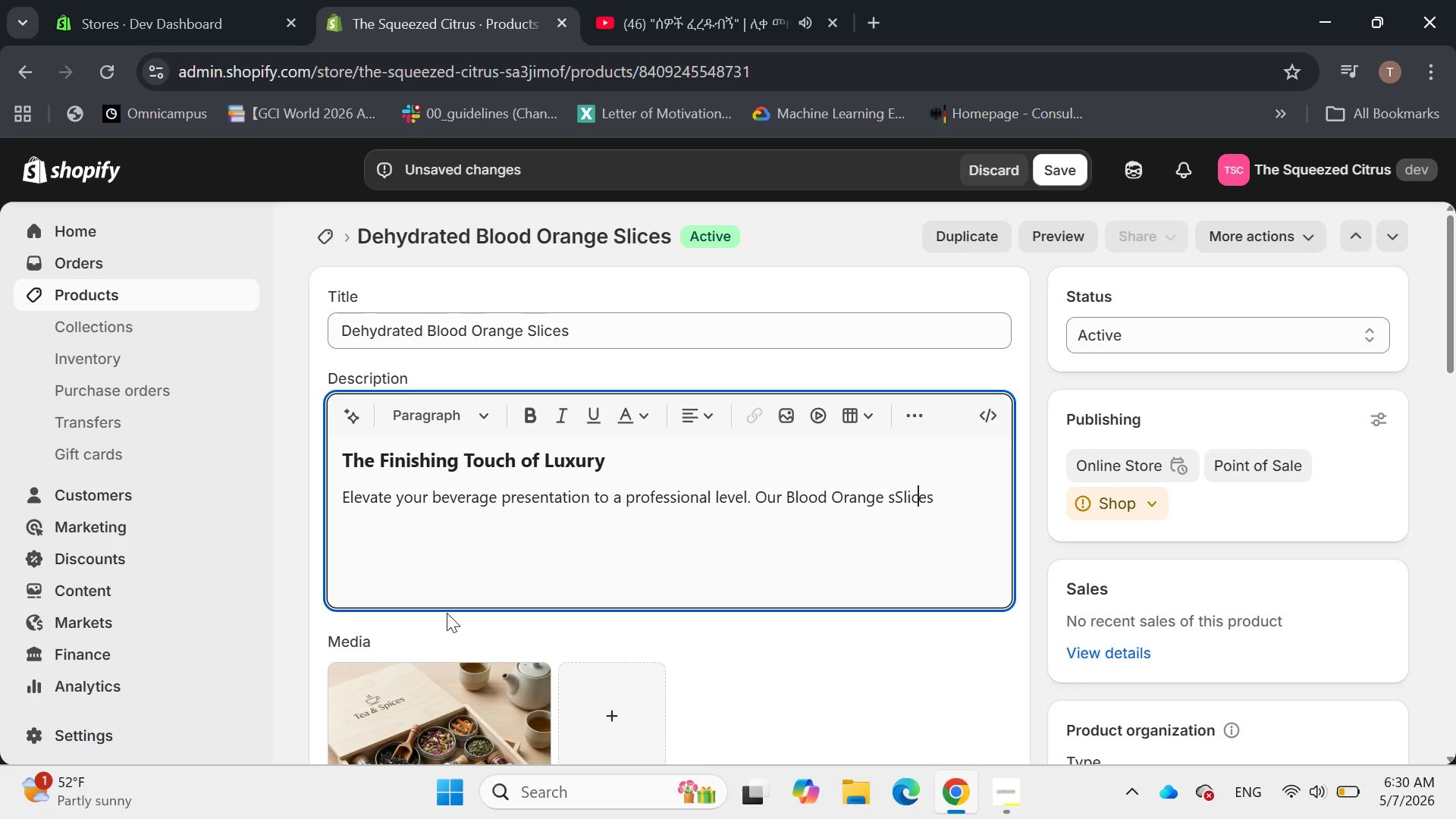 
key(ArrowLeft)
 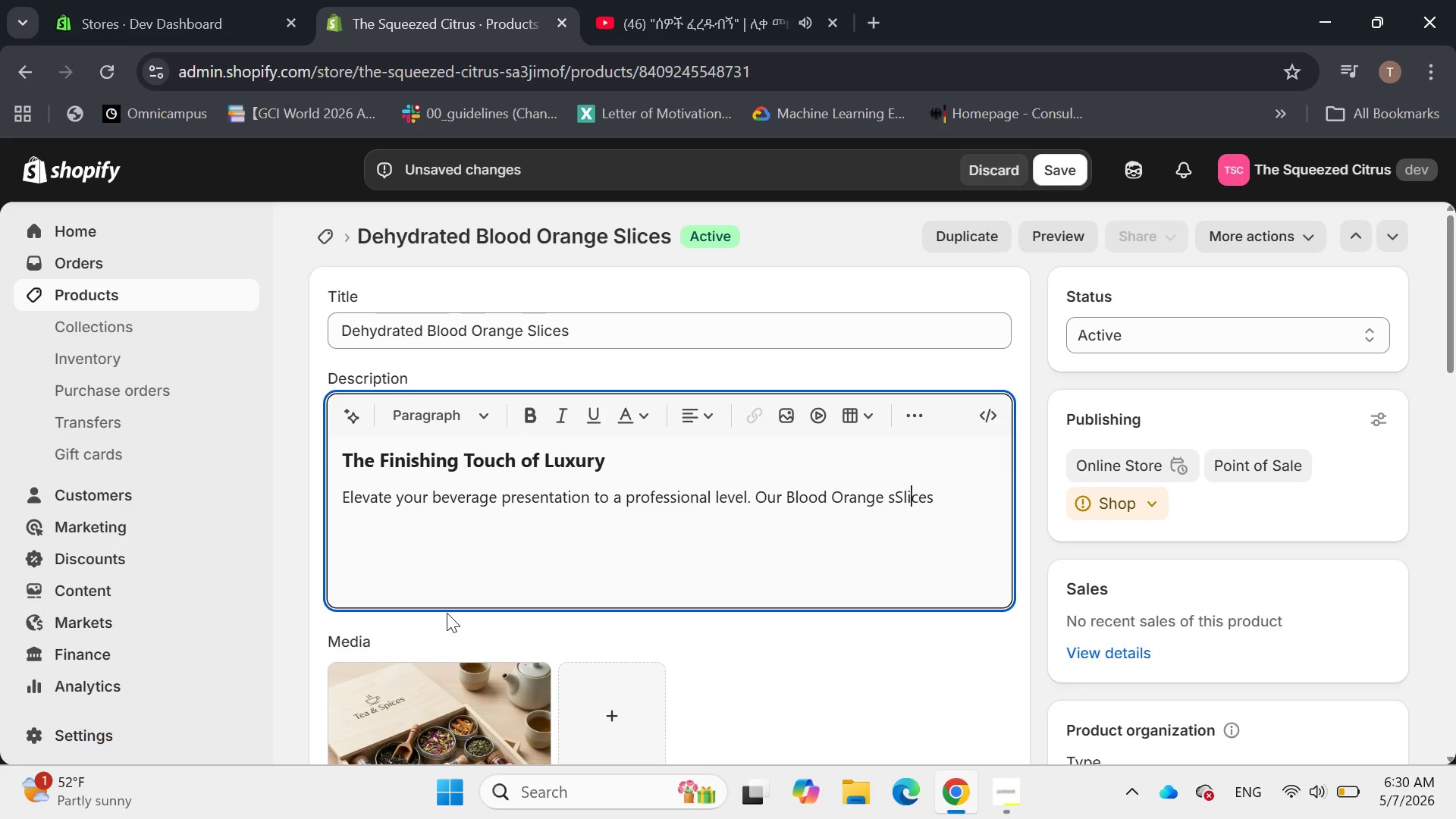 
key(ArrowLeft)
 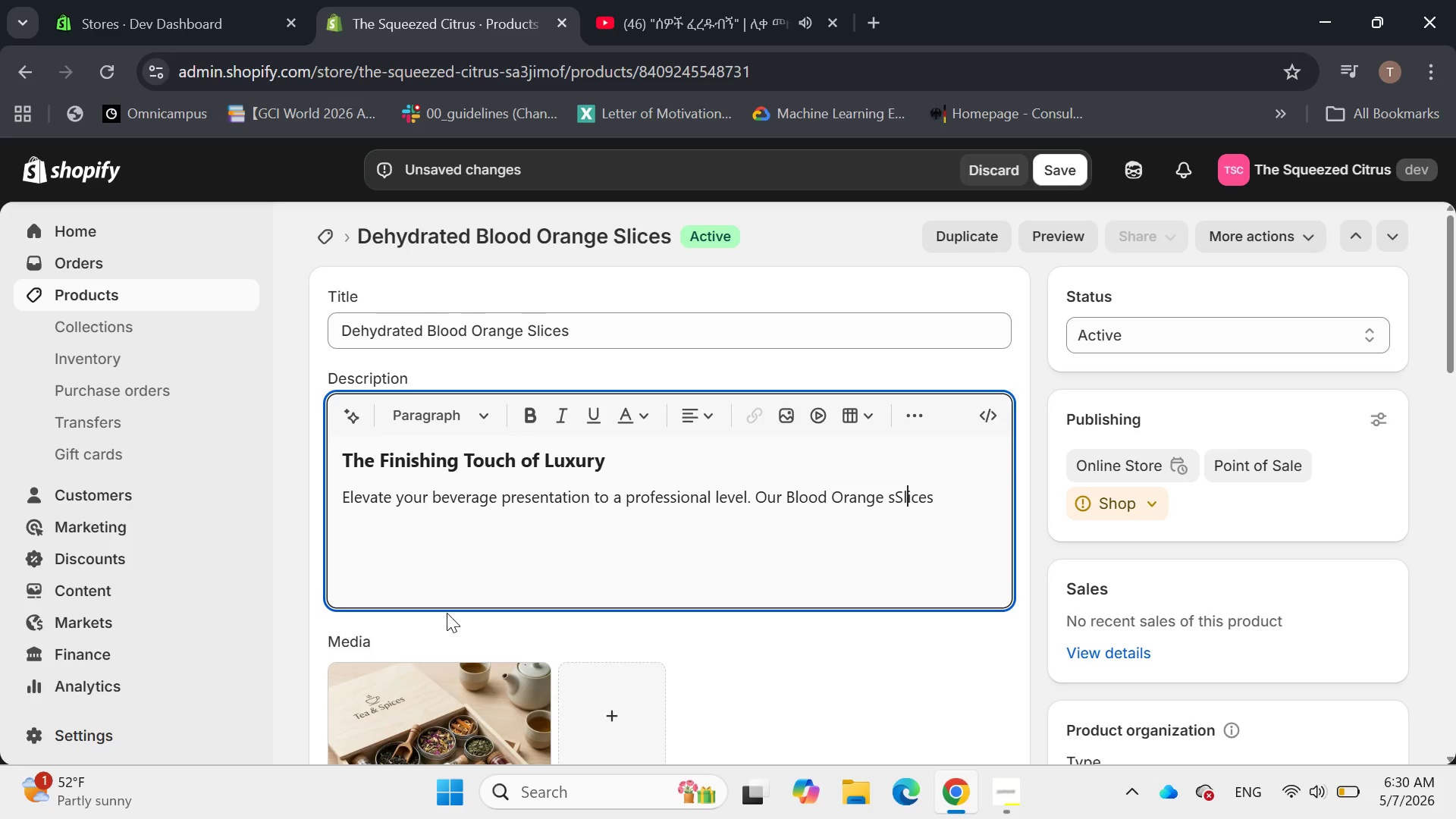 
key(ArrowLeft)
 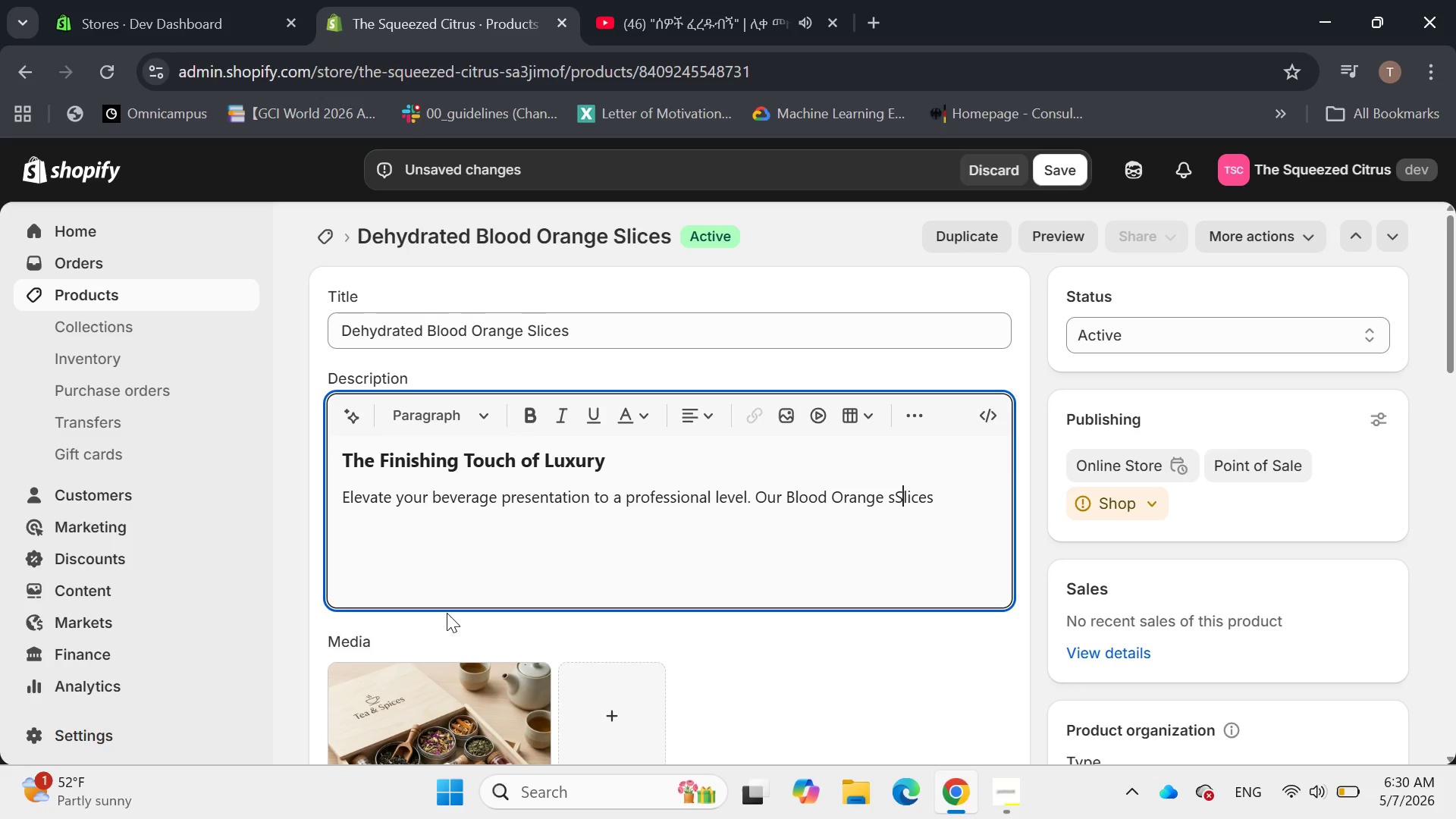 
key(ArrowLeft)
 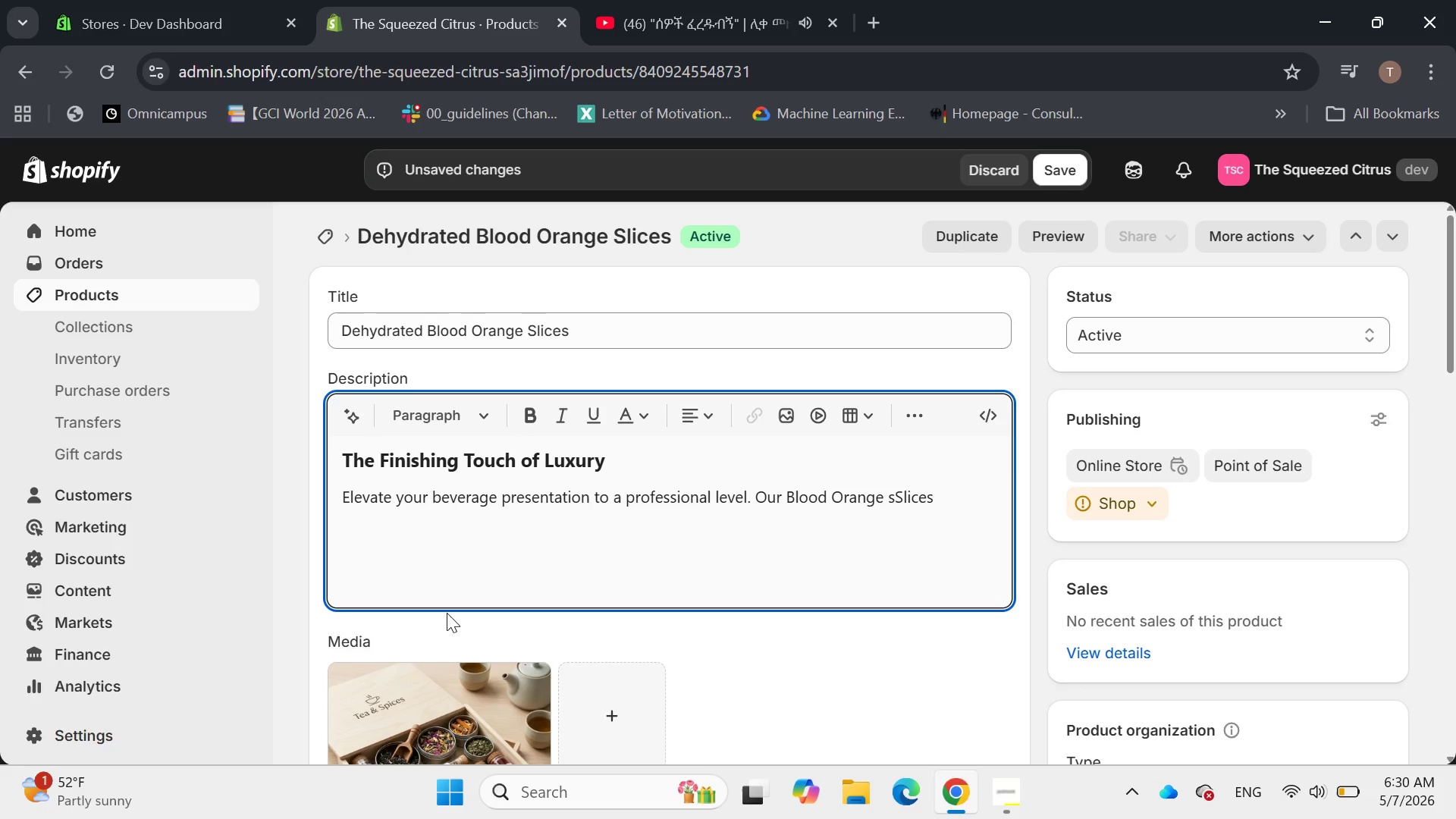 
key(Backspace)
 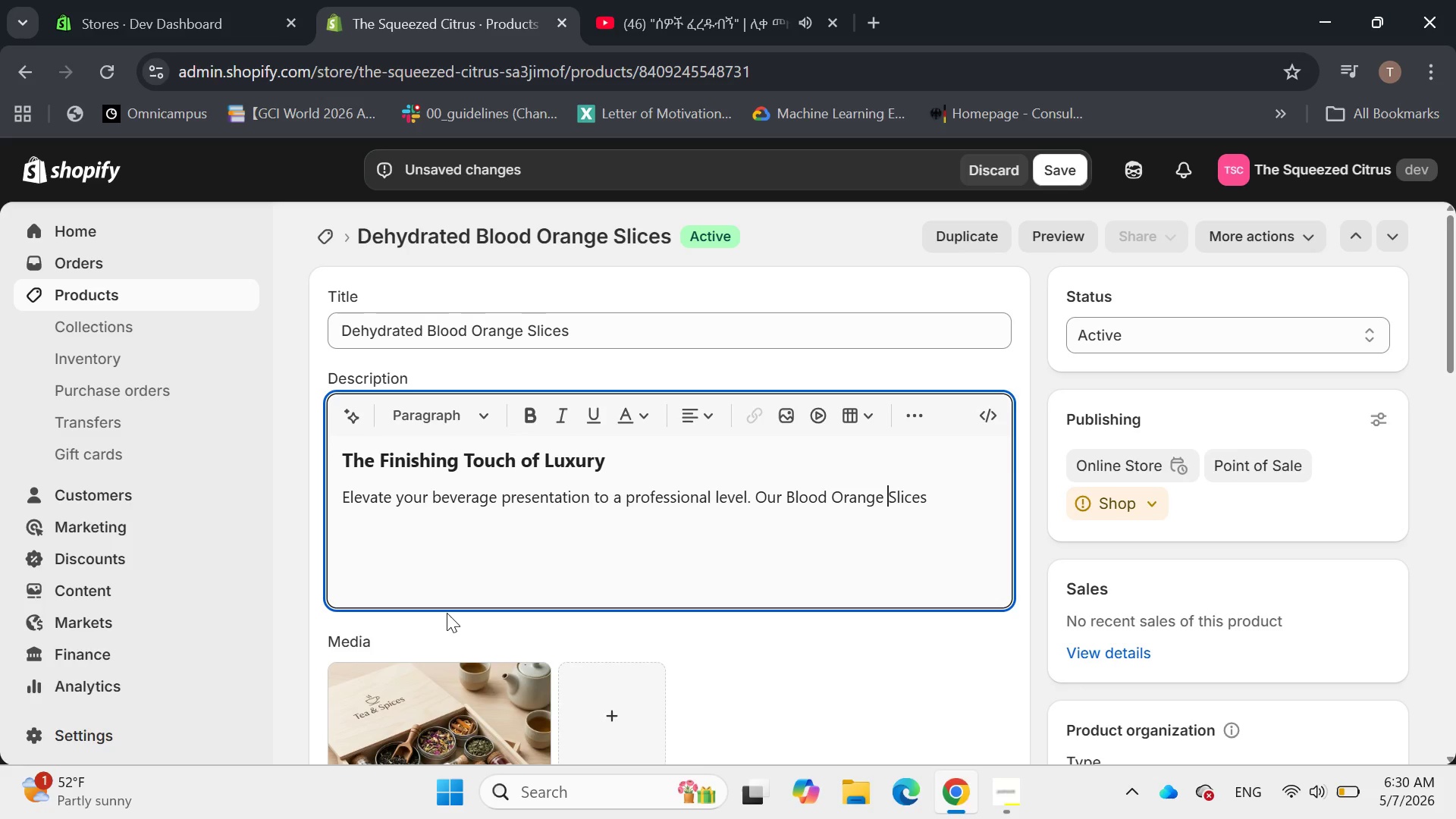 
key(ArrowRight)
 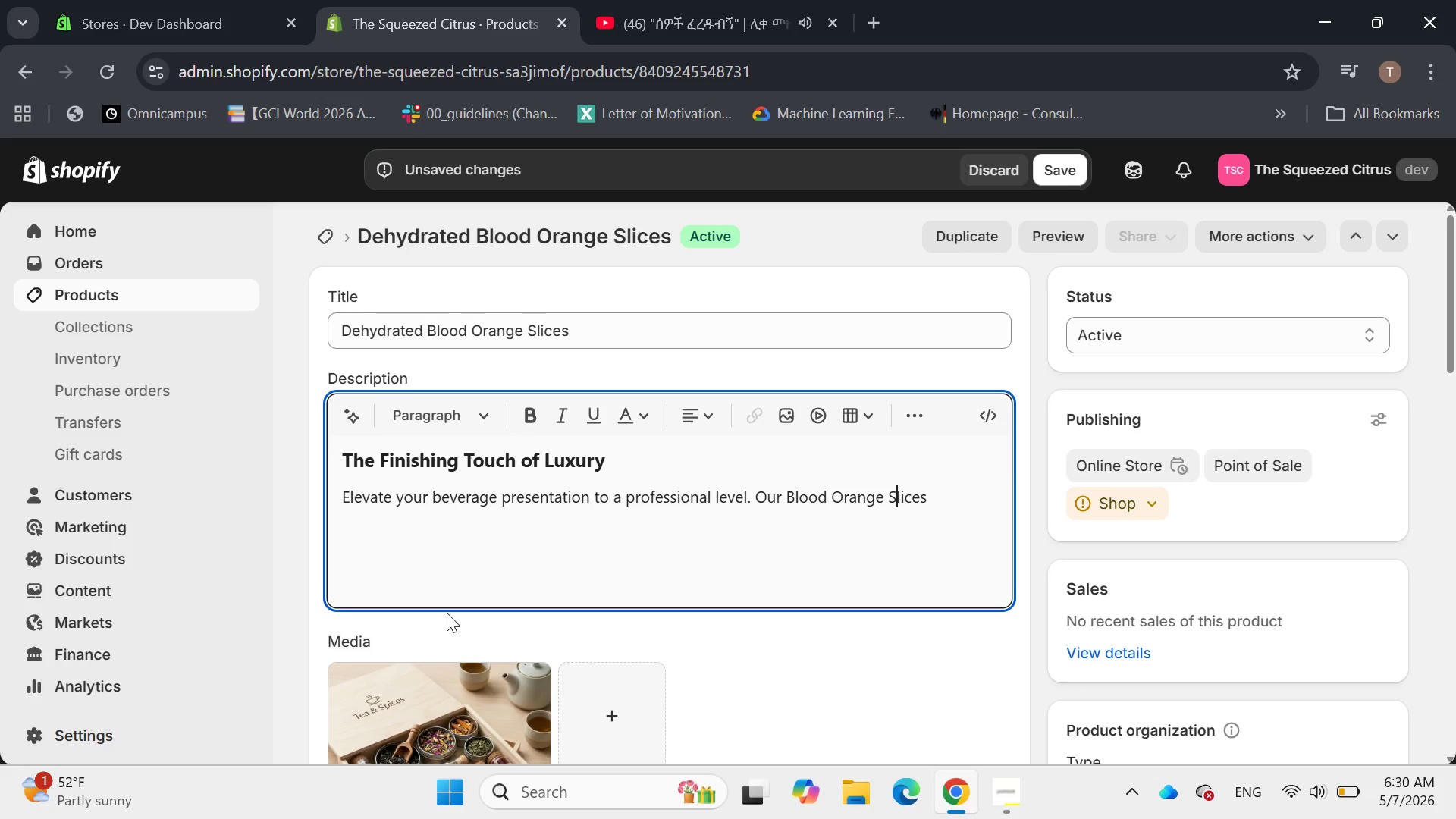 
key(ArrowRight)
 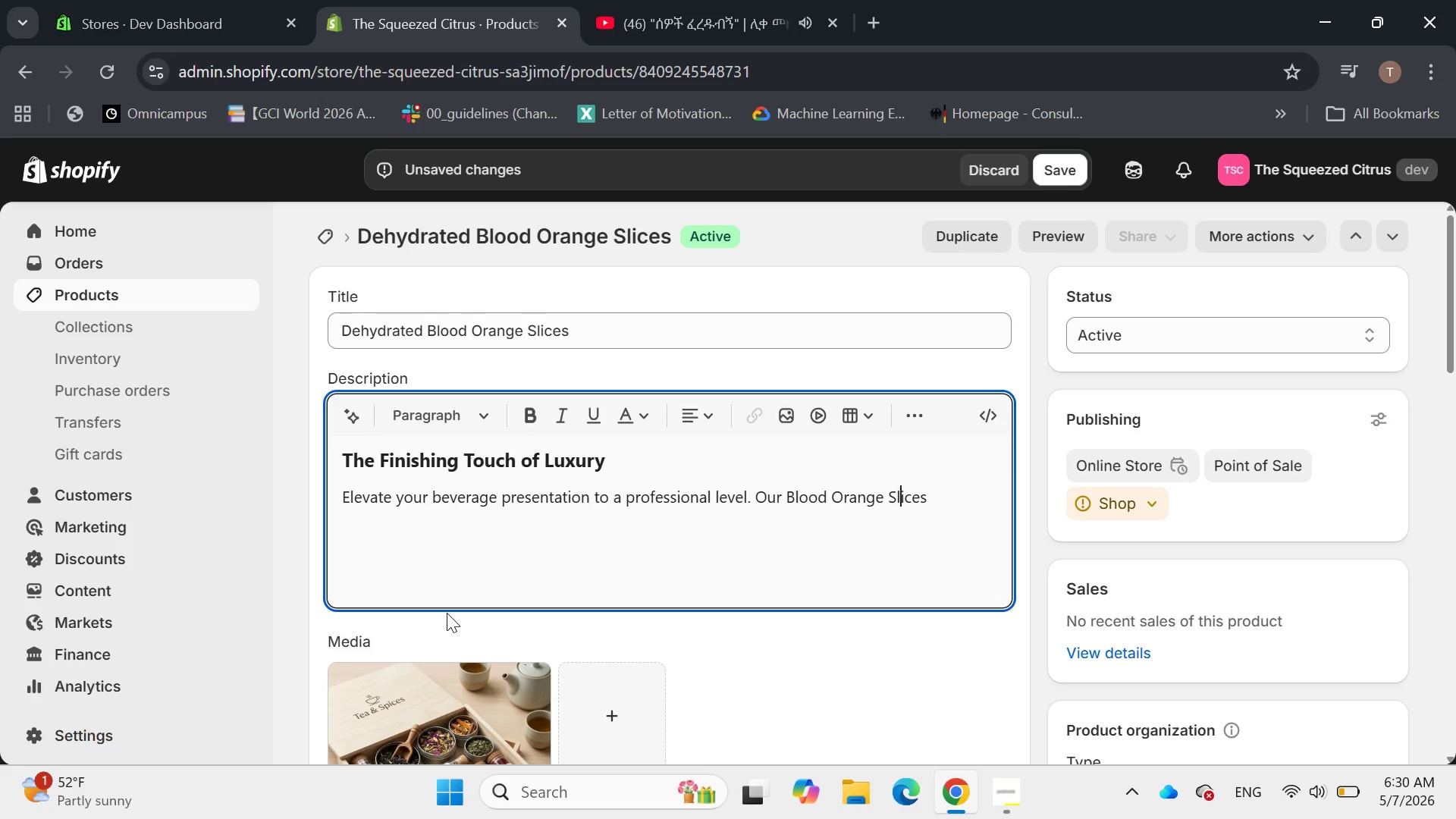 
key(ArrowRight)
 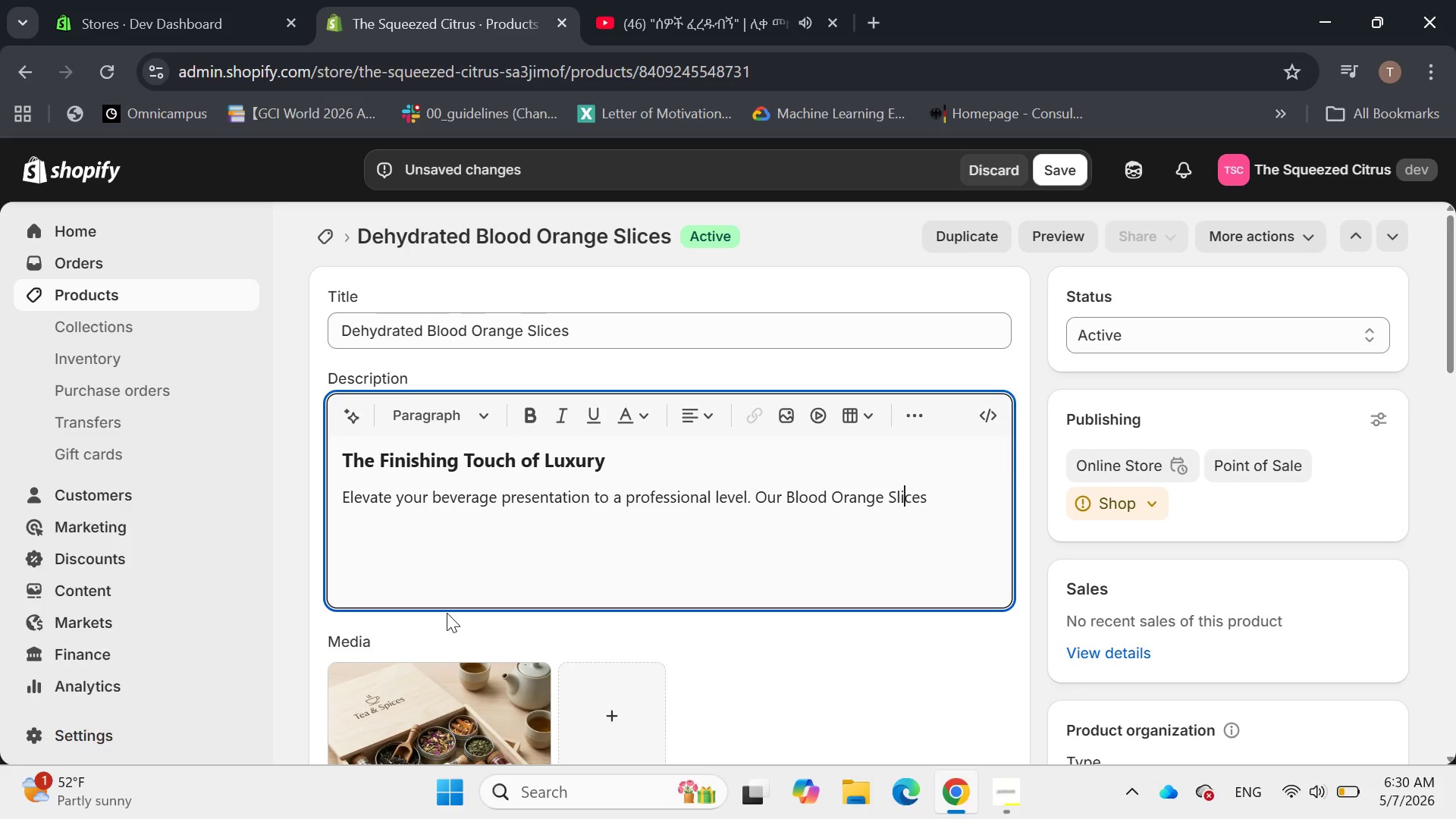 
key(ArrowRight)
 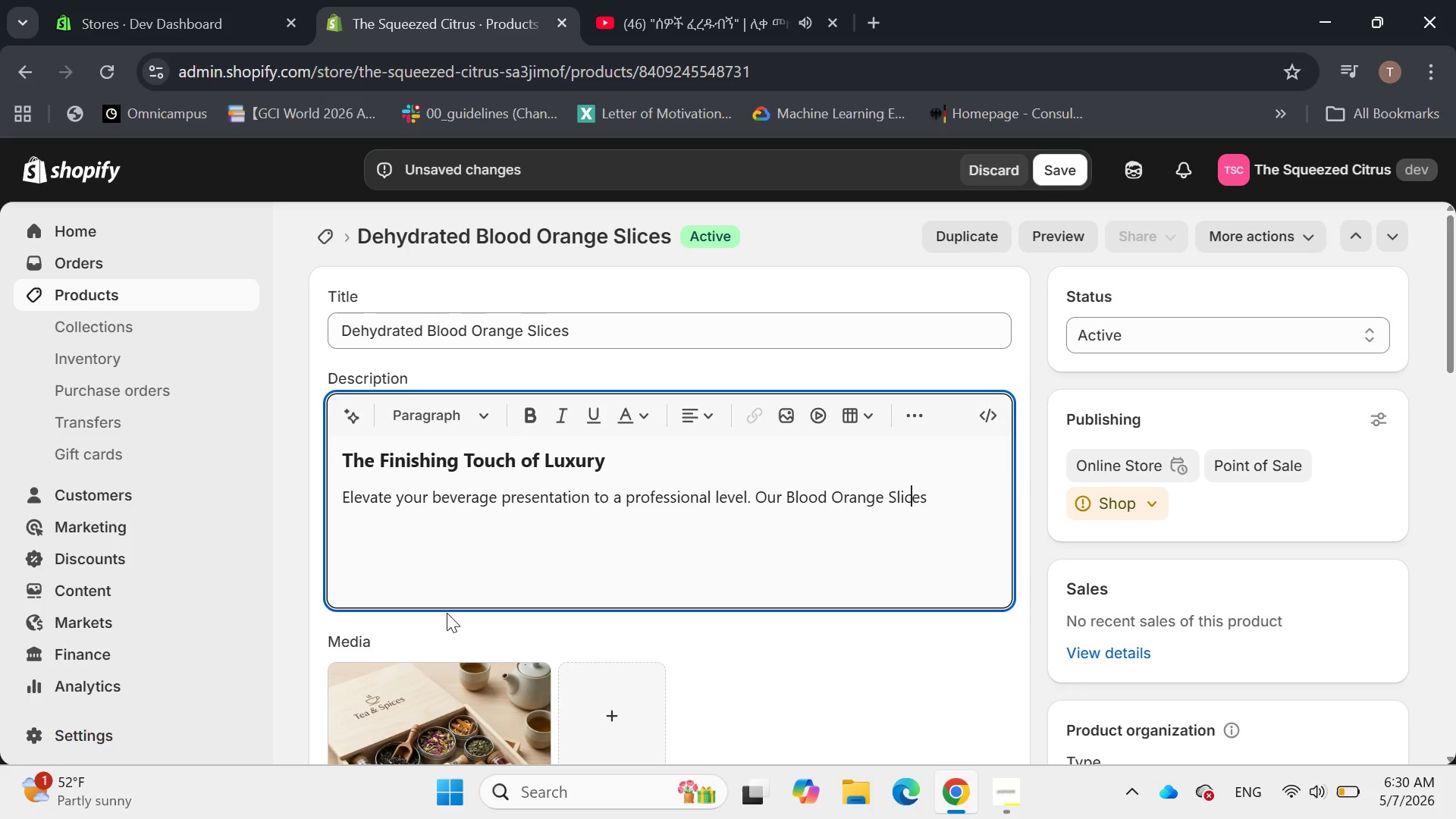 
key(ArrowRight)
 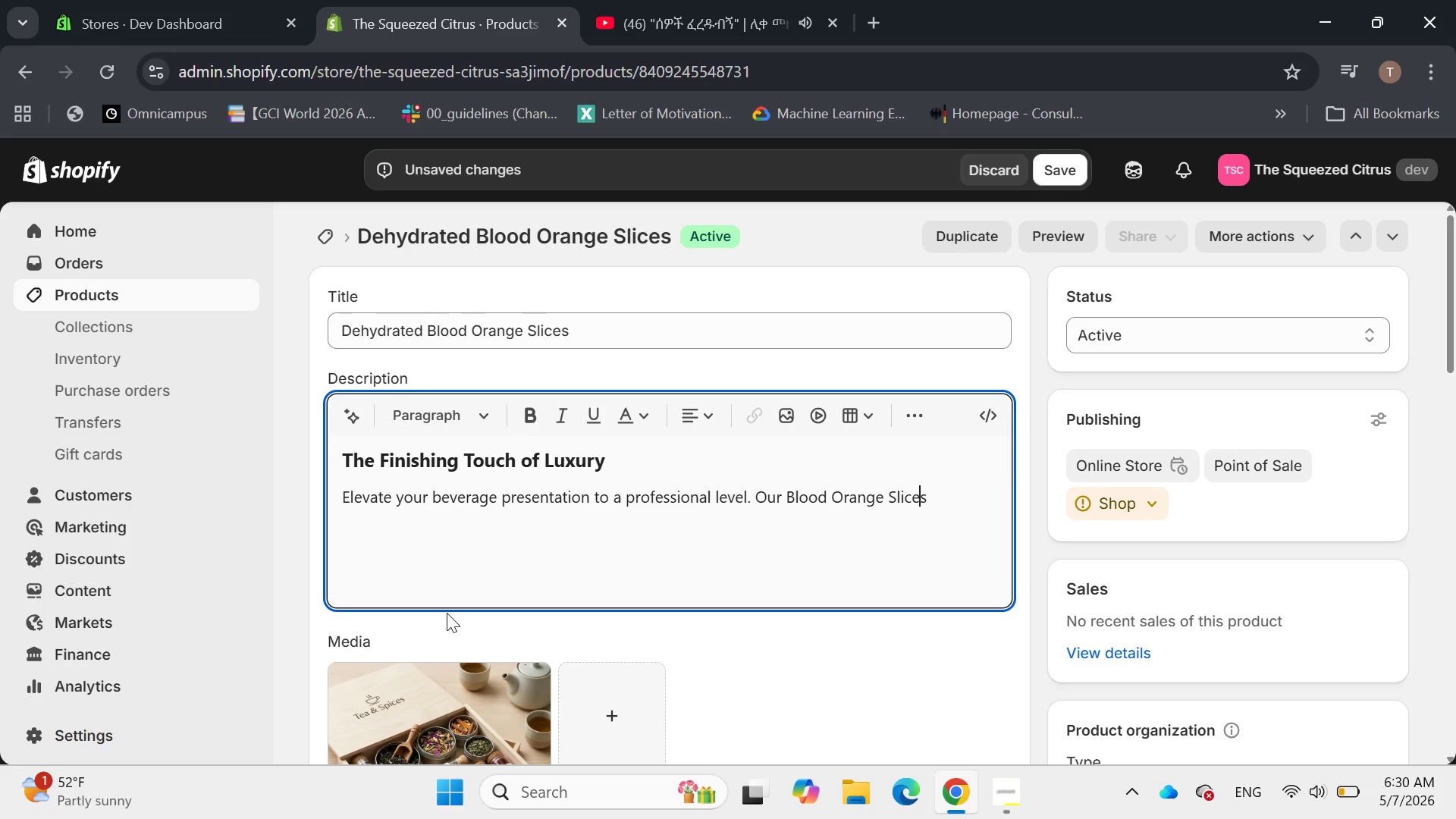 
key(ArrowRight)
 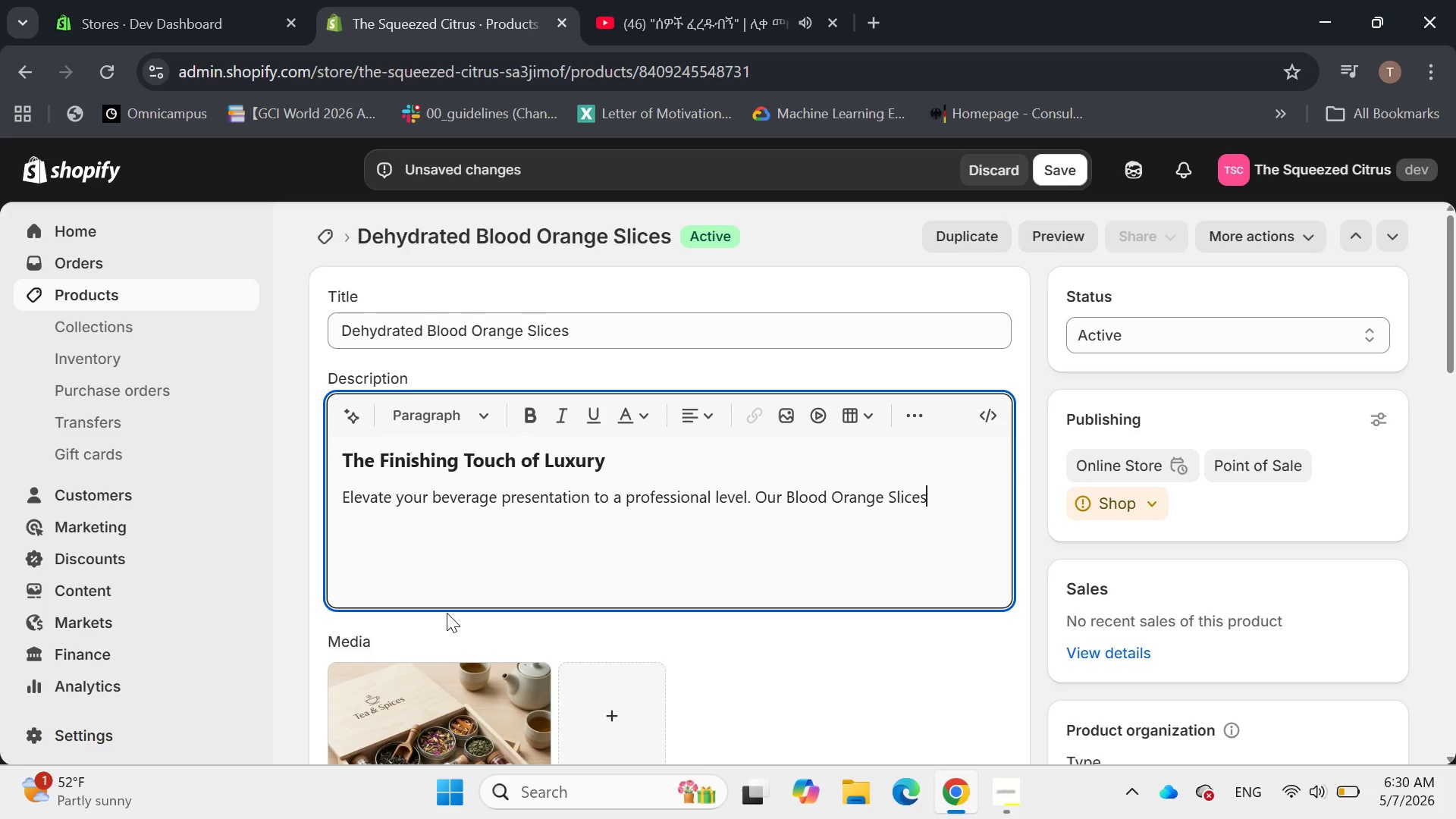 
key(Space)
 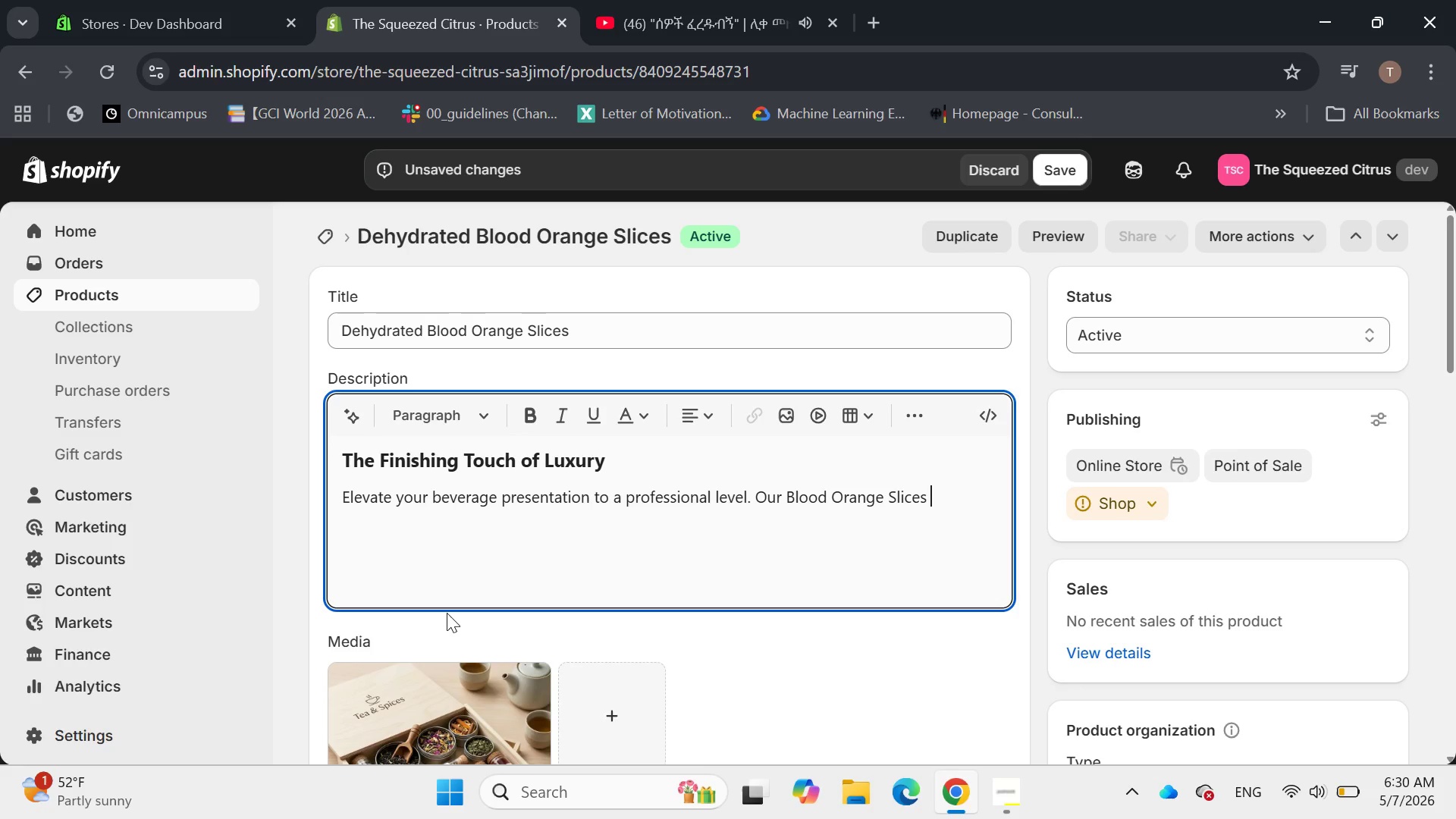 
type(sre)
 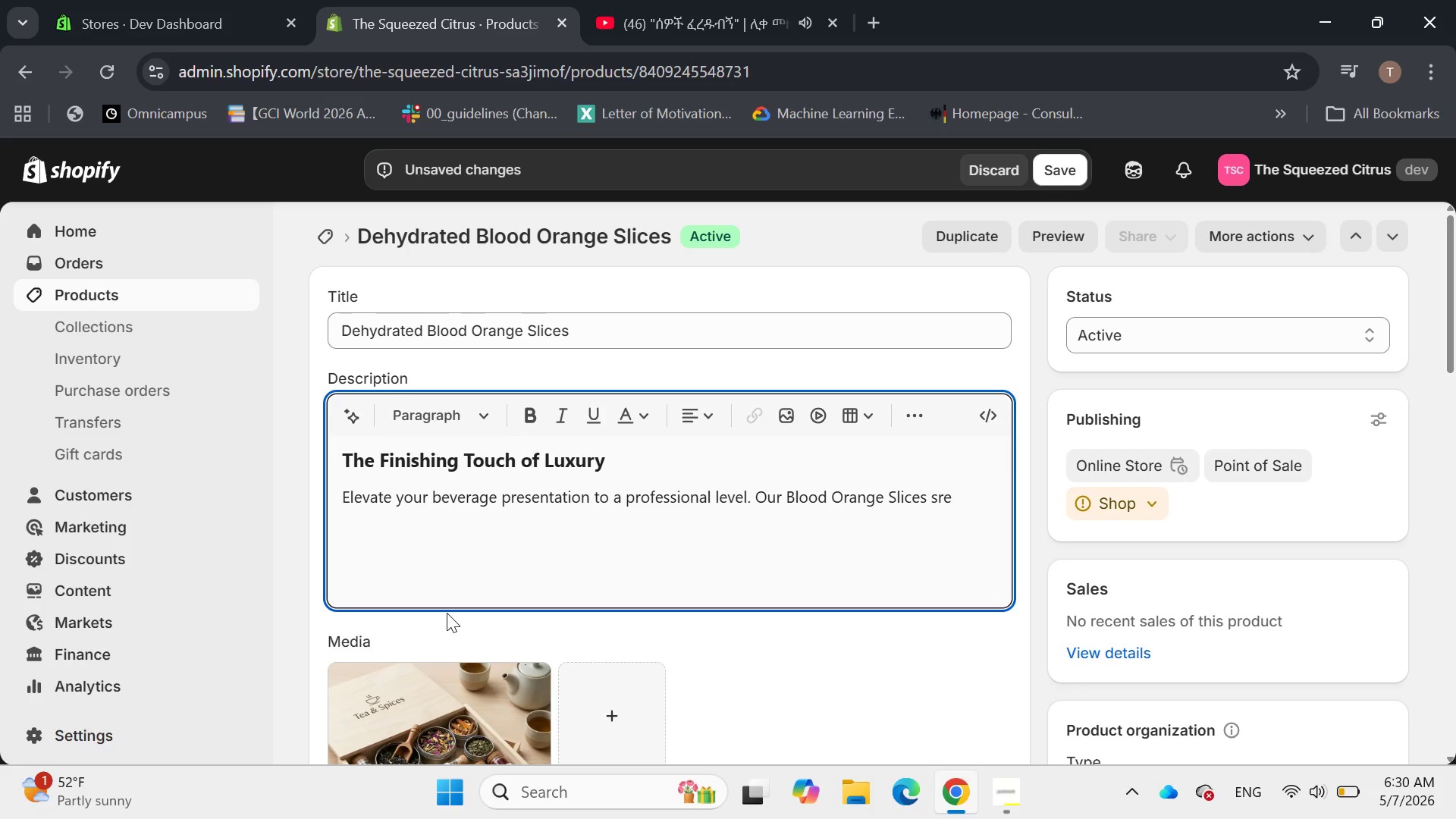 
key(Backspace)
key(Backspace)
key(Backspace)
type(are hand -selected at peak ripeness, sliced thin, and air-dried to preserve their stunning ruby-red colr and concentrated citrus aroma.)
 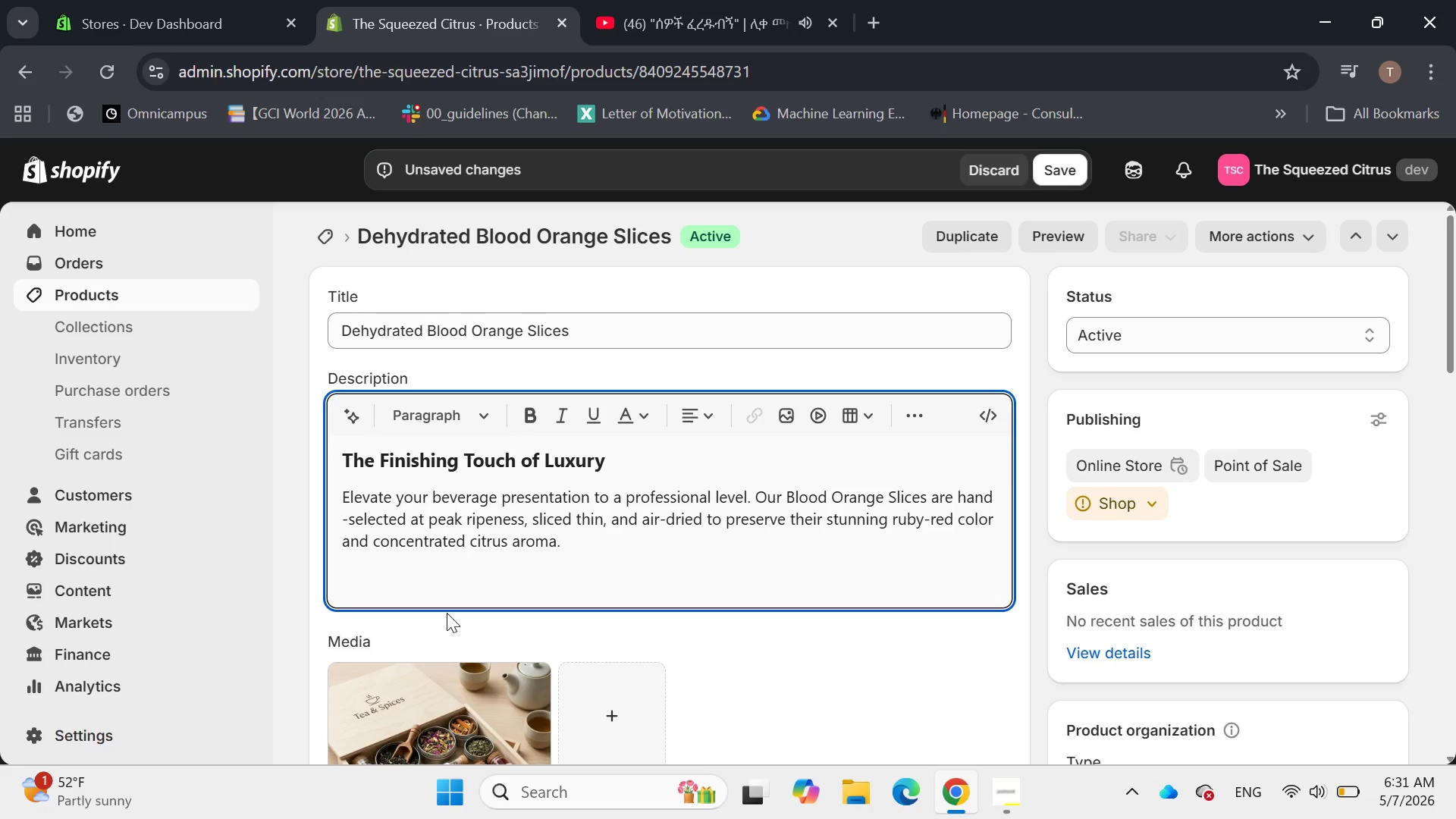 
key(Enter)
 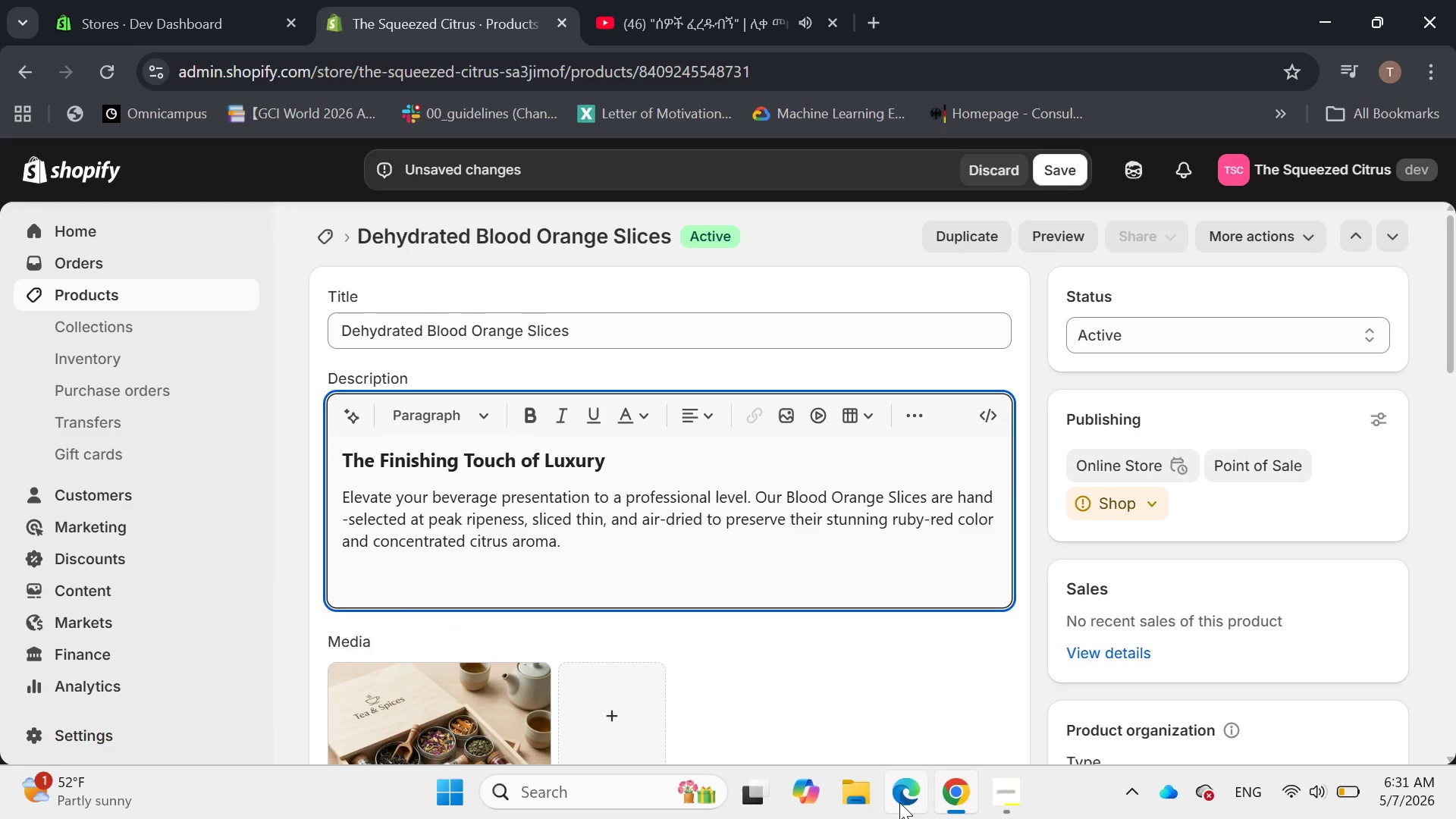 
wait(5.46)
 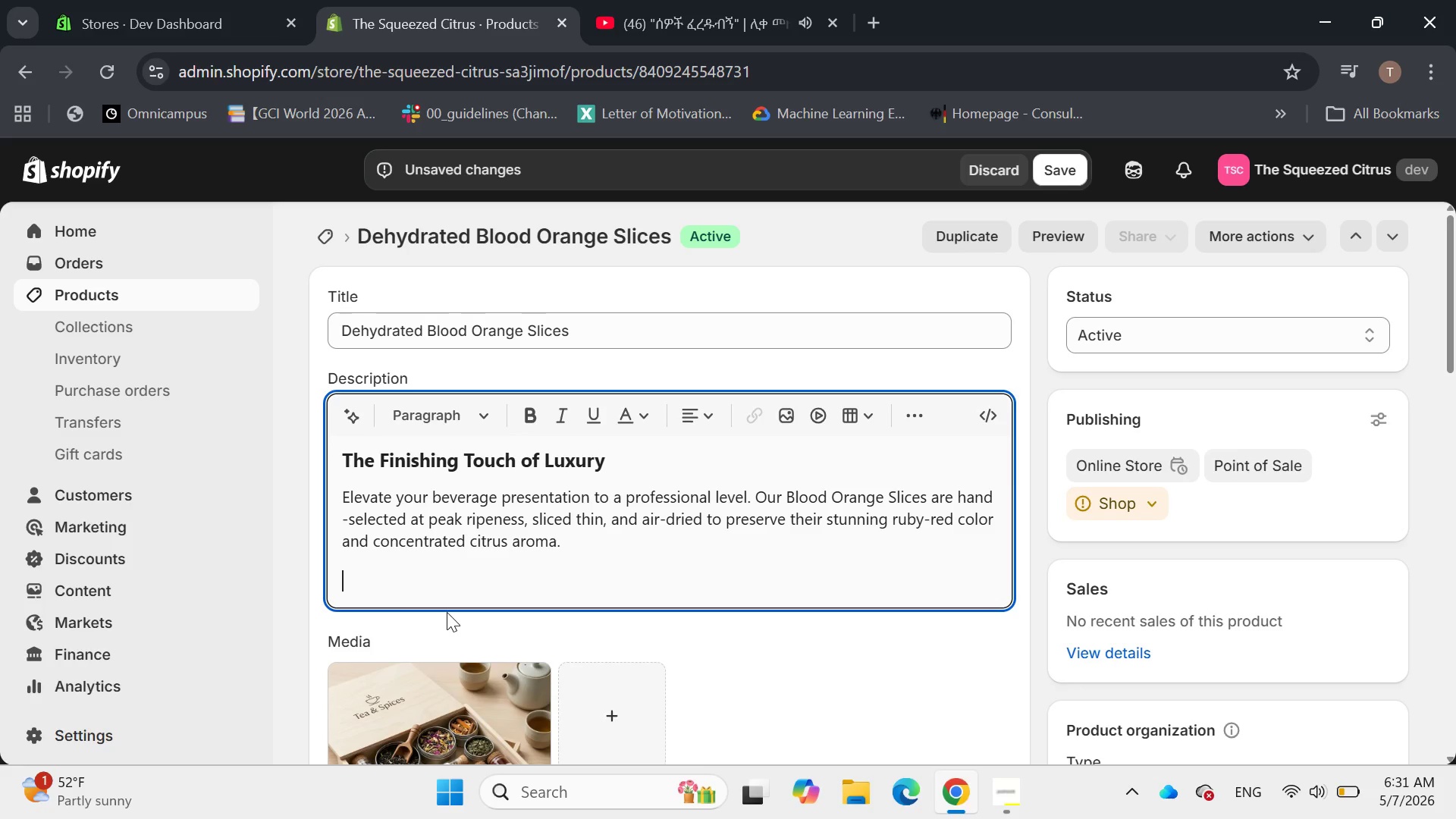 
mouse_move([912, 431])
 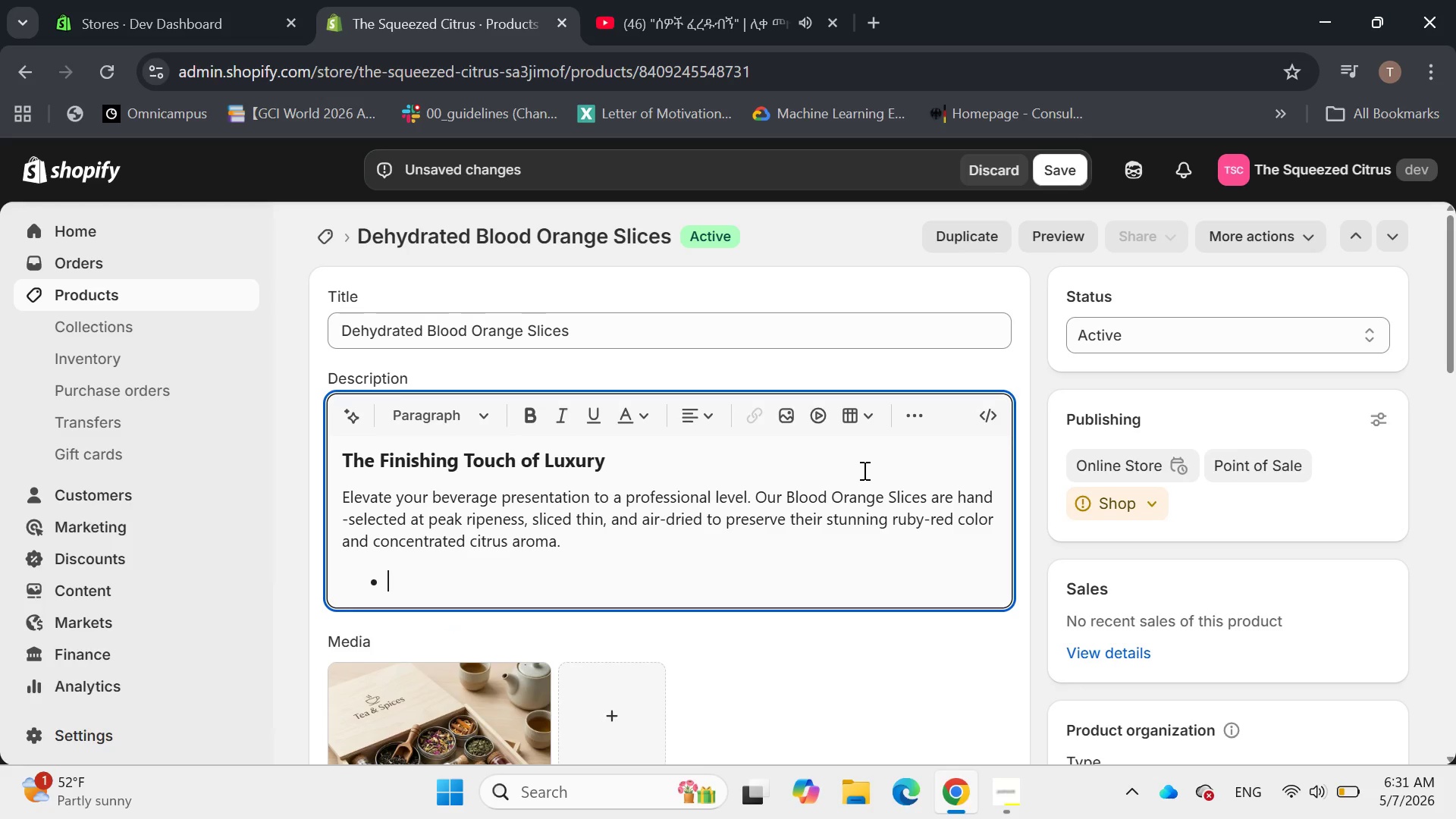 
wait(5.08)
 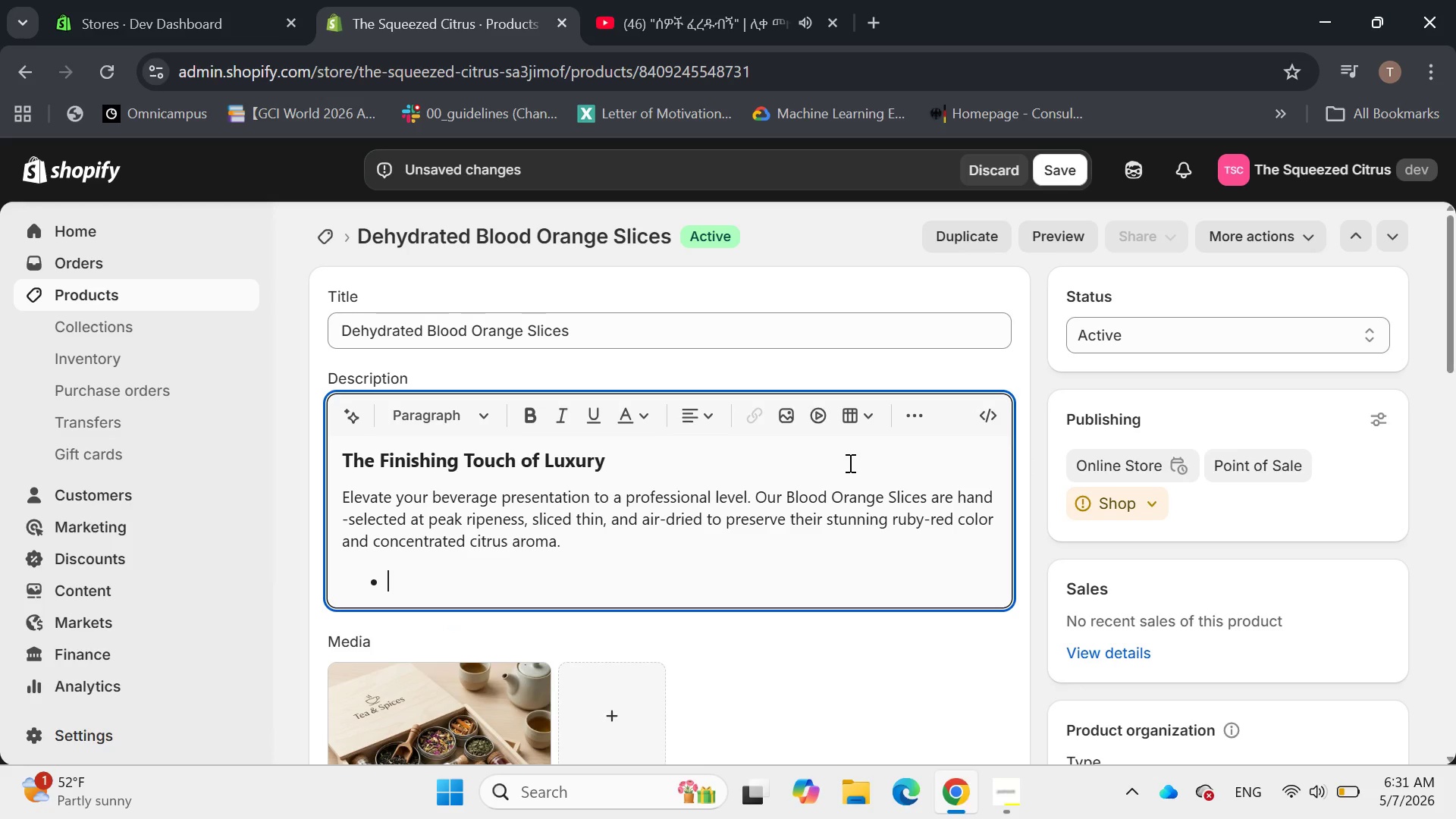 
type(Usage: )
 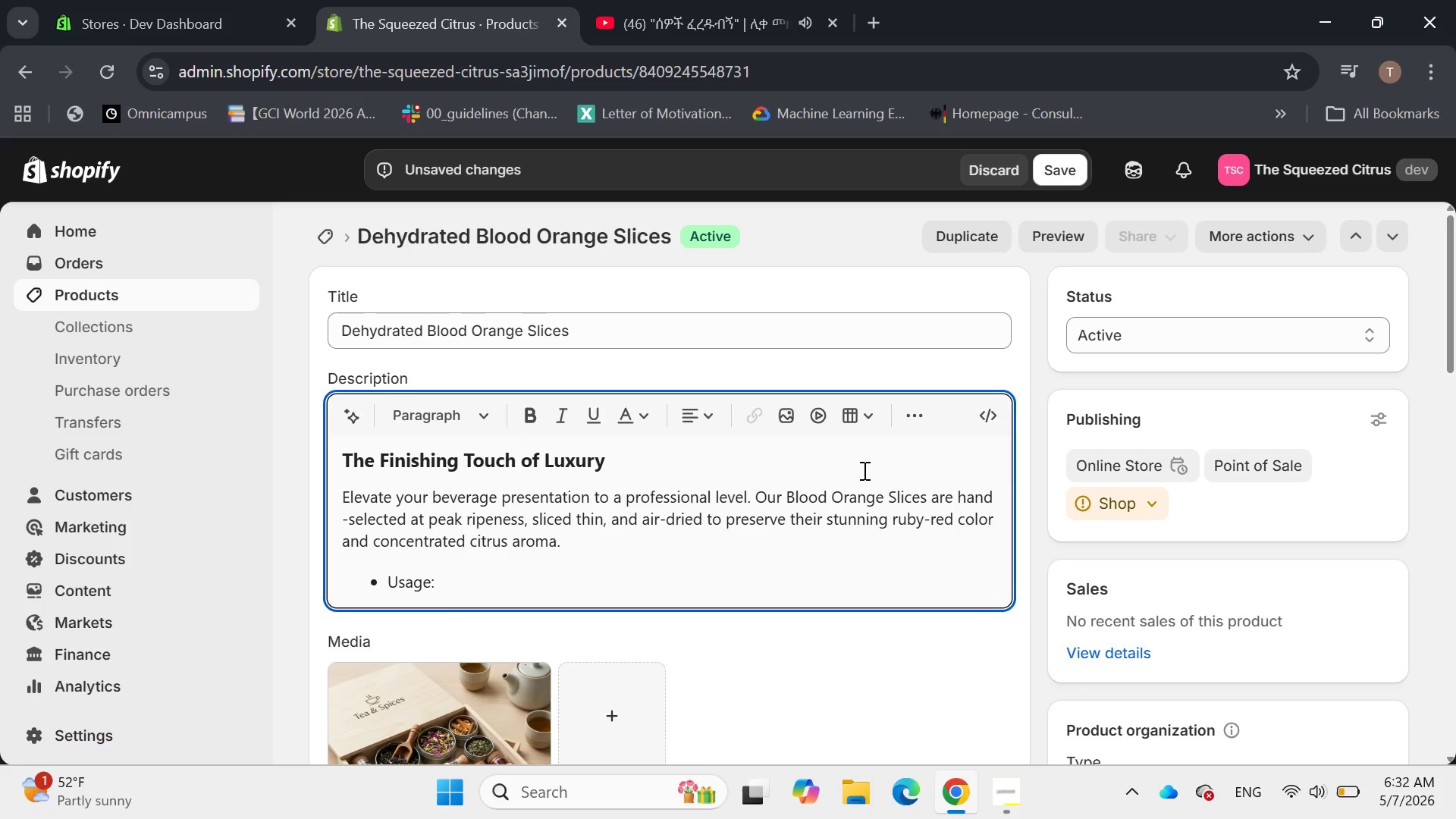 
type(The ultimate garnish for )
 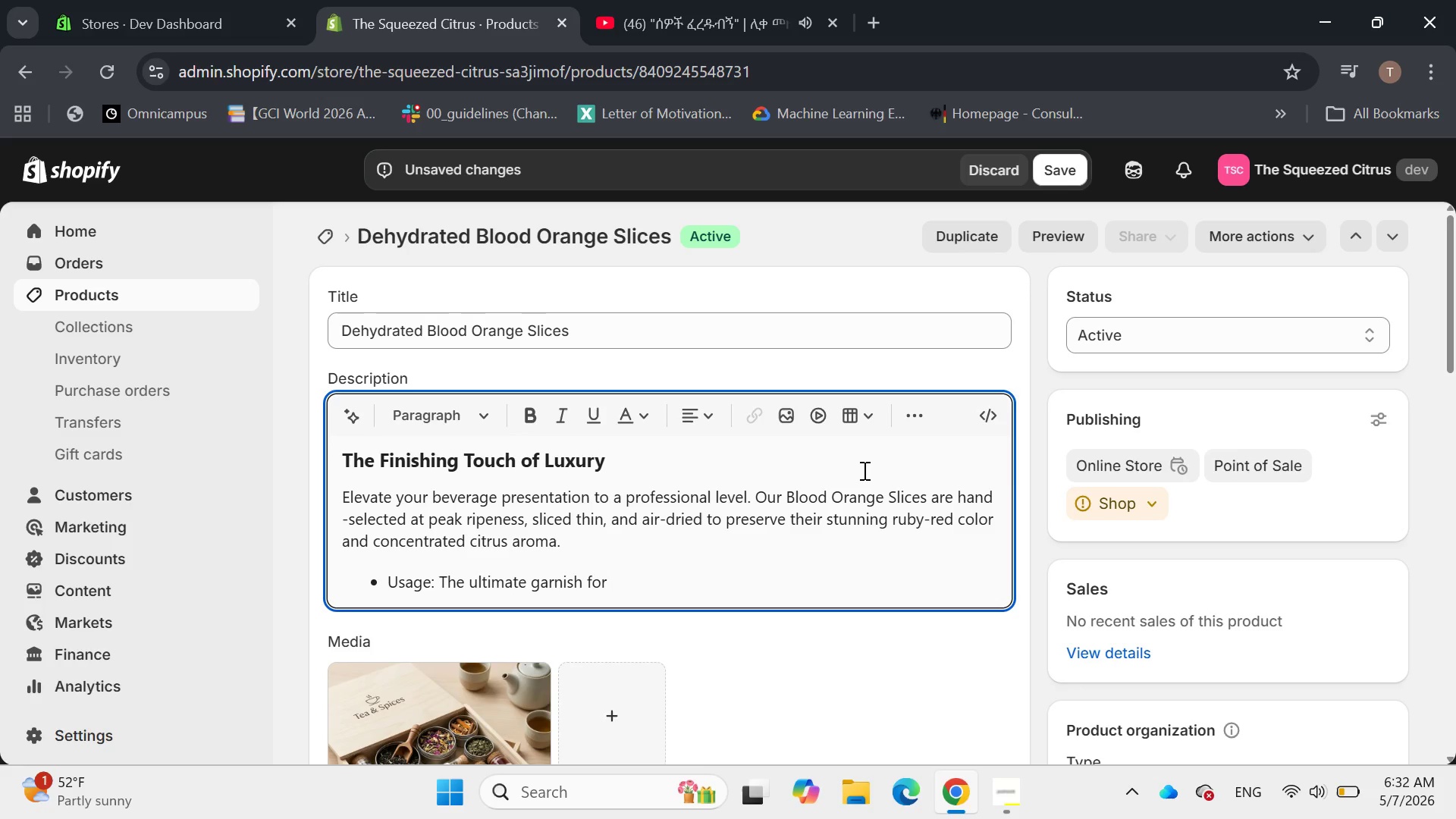 
type(mimo)
 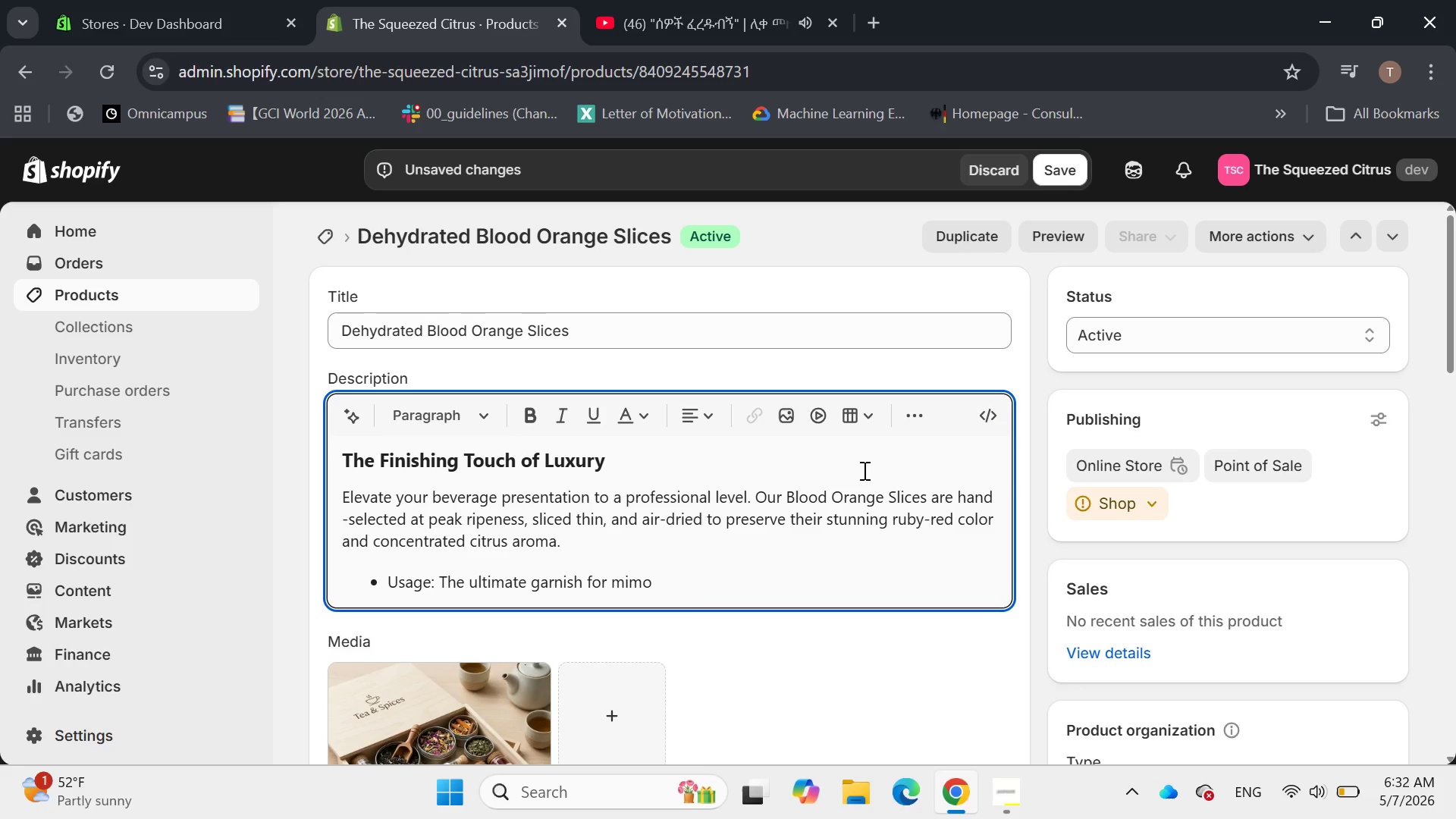 
type(d)
key(Backspace)
type(sas, iced teas, or grazibg )
key(Backspace)
key(Backspace)
key(Backspace)
type(ng boards)
 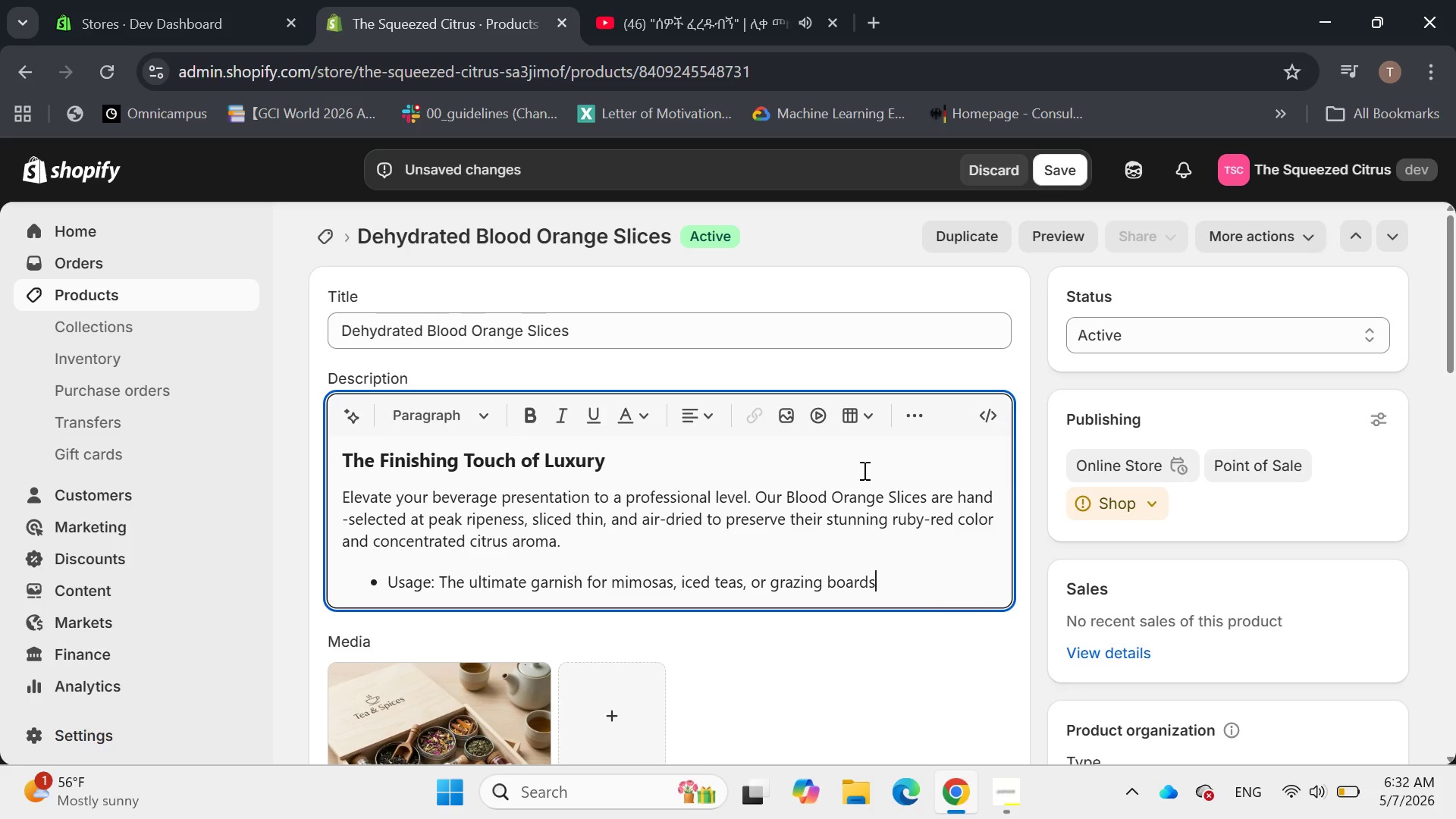 
key(Period)
 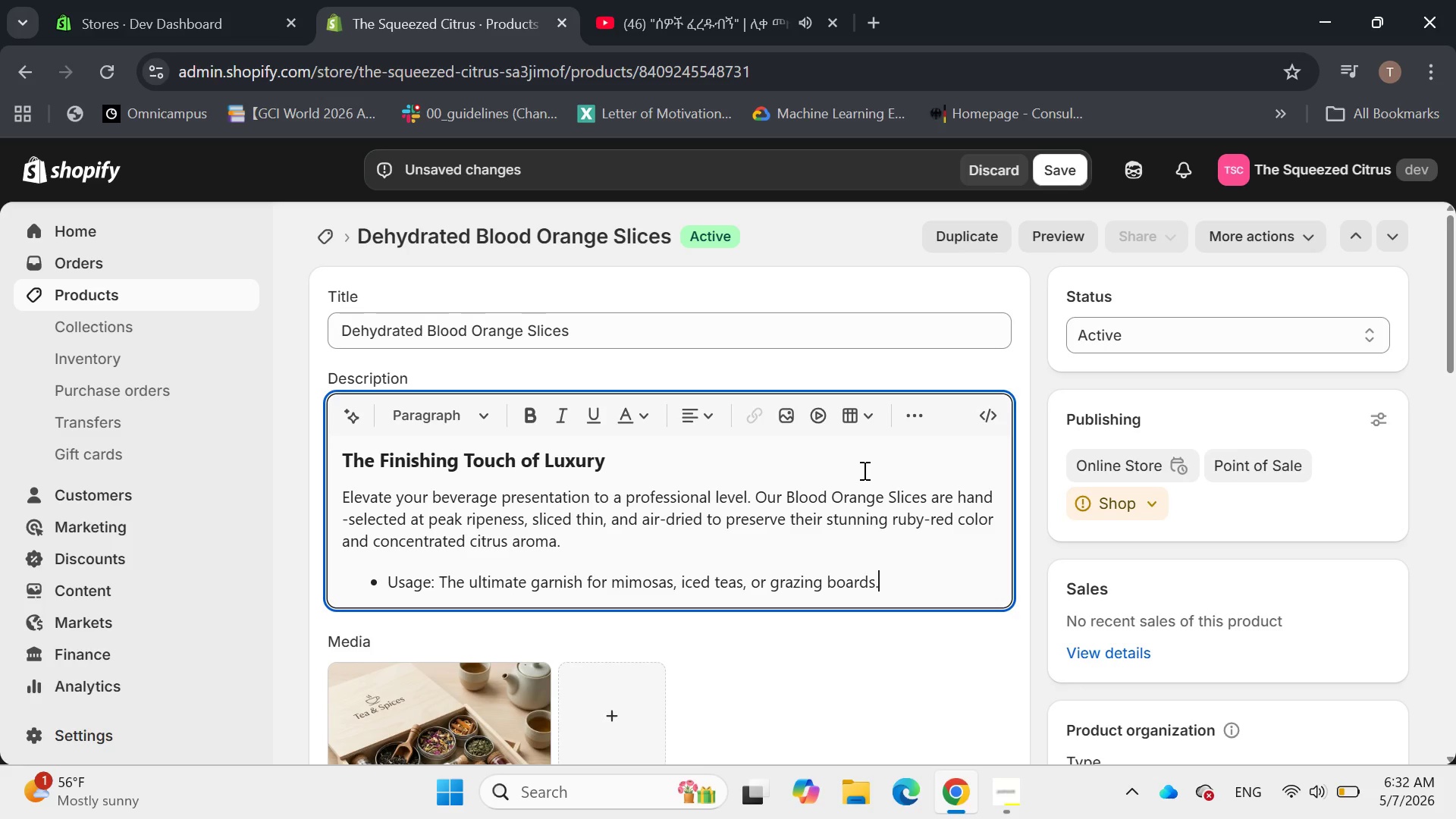 
key(Enter)
 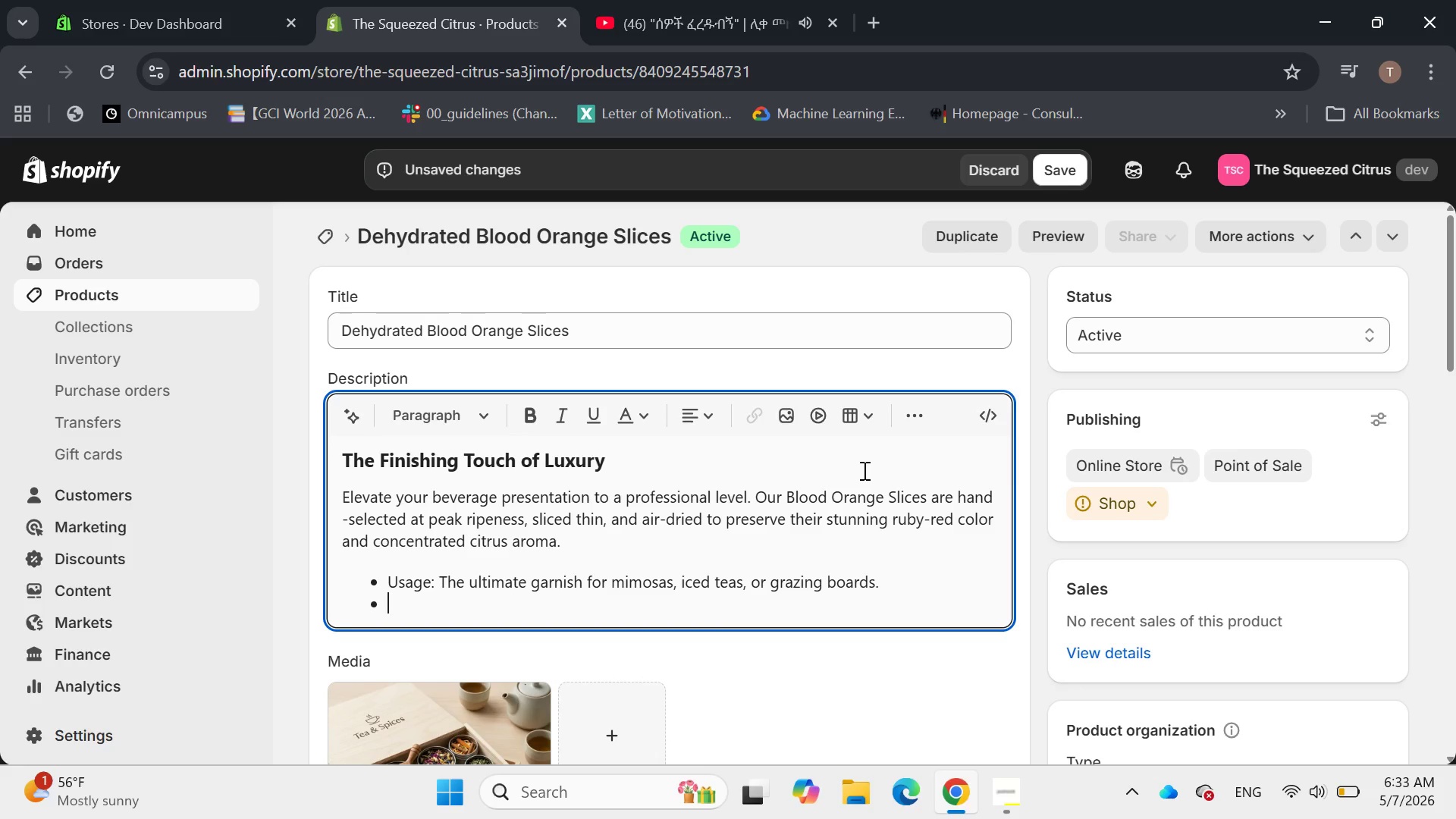 
wait(8.61)
 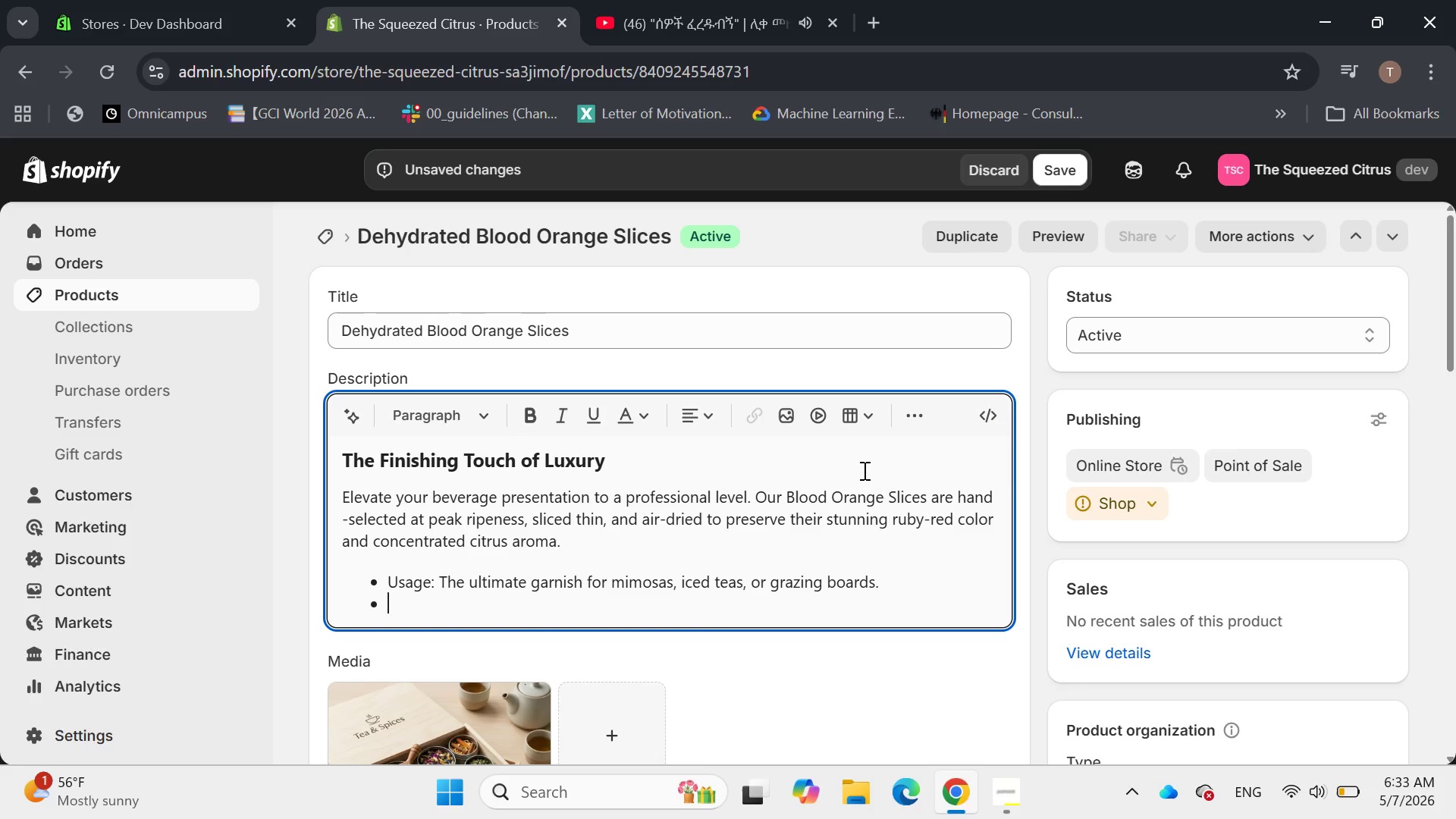 
type(Purity)
 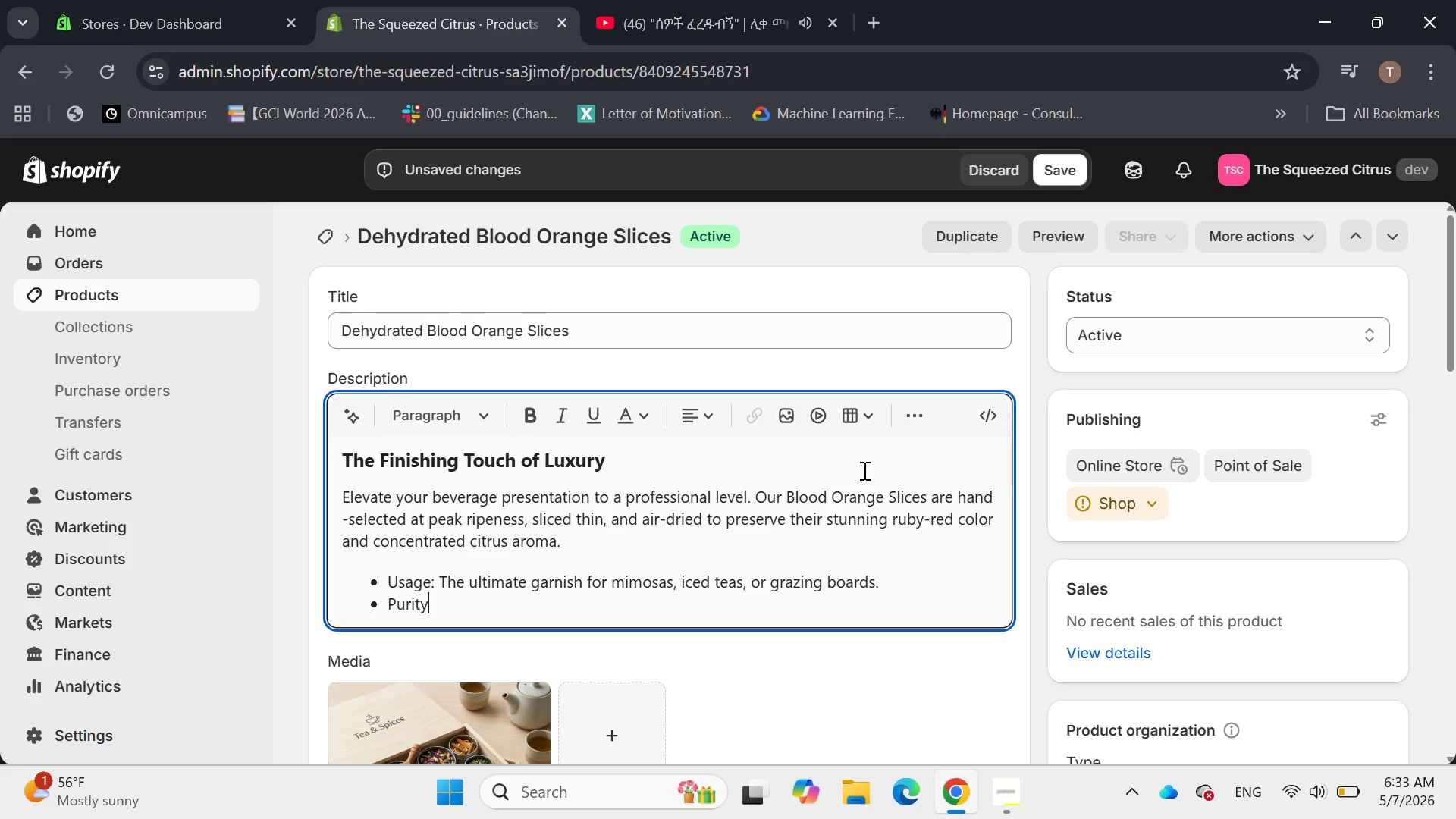 
type(: Zero added sugar or preservation)
key(Backspace)
key(Backspace)
type(ves-)
key(Backspace)
type( just)
key(Backspace)
key(Backspace)
key(Backspace)
key(Backspace)
key(Backspace)
type(-)
key(Backspace)
type( - jud)
key(Backspace)
type(st pi)
key(Backspace)
type(ure fruit.)
 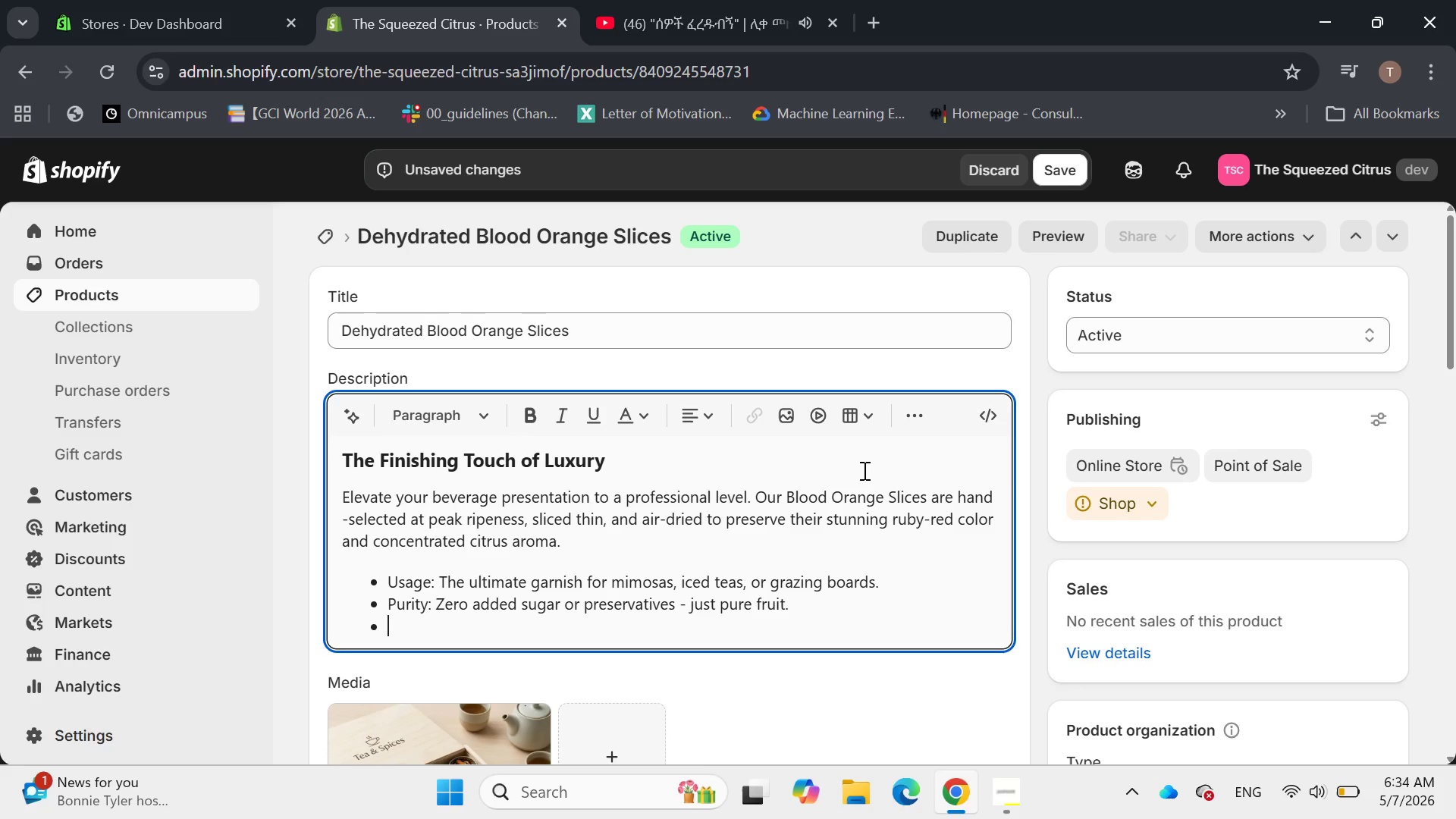 
 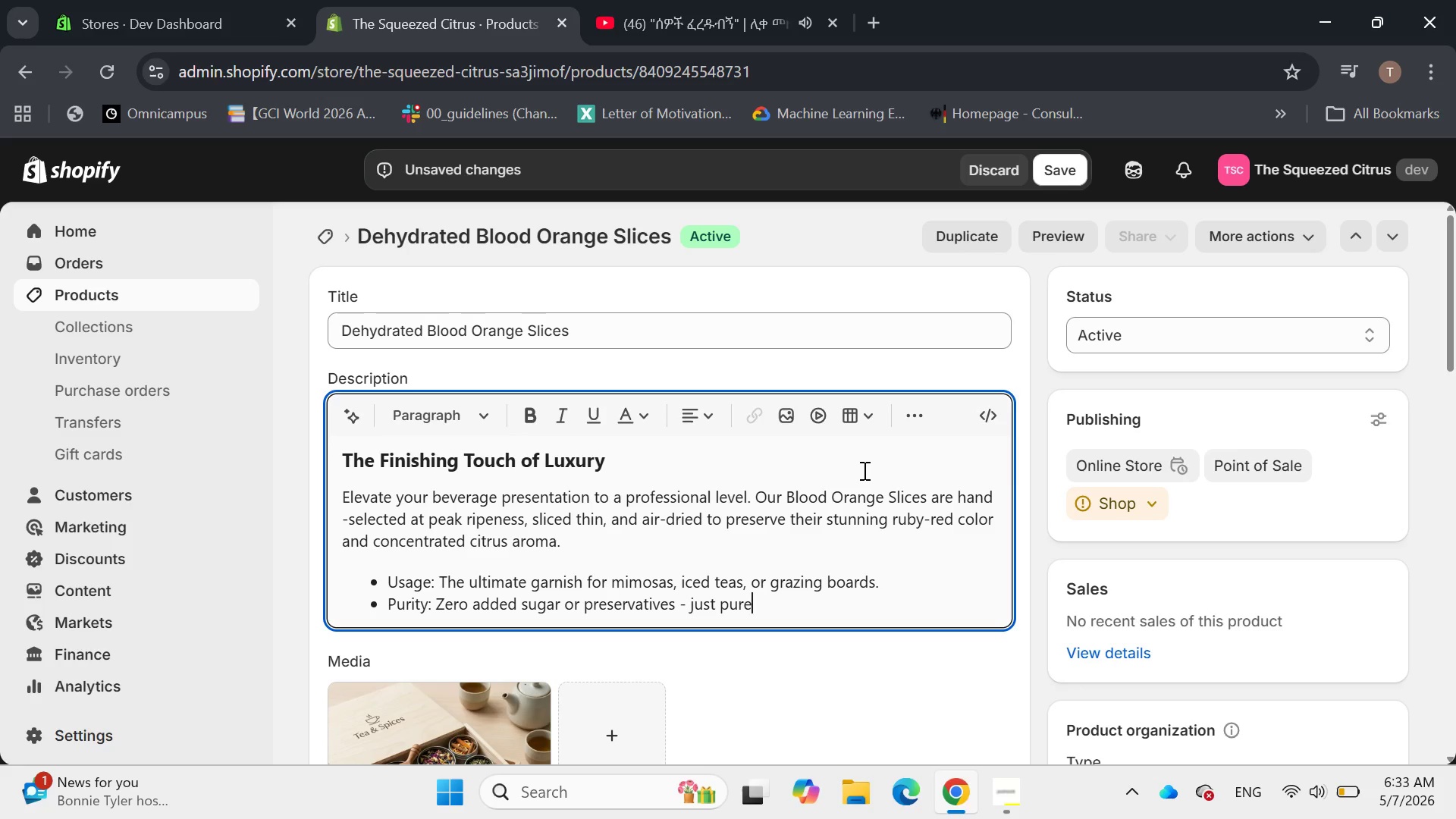 
key(Enter)
 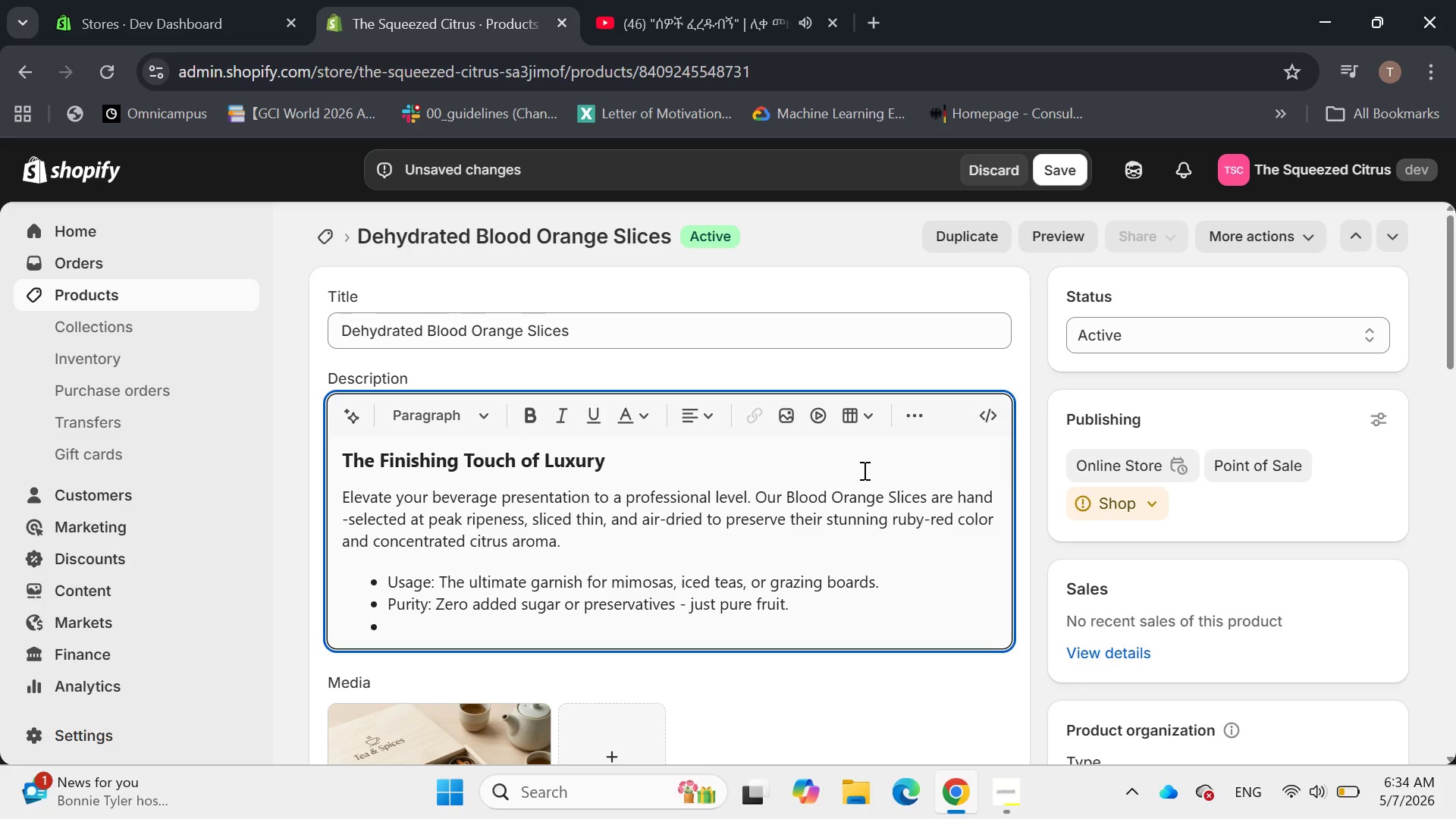 
type(Preservation: Beautifully translucent when held to the light.)
 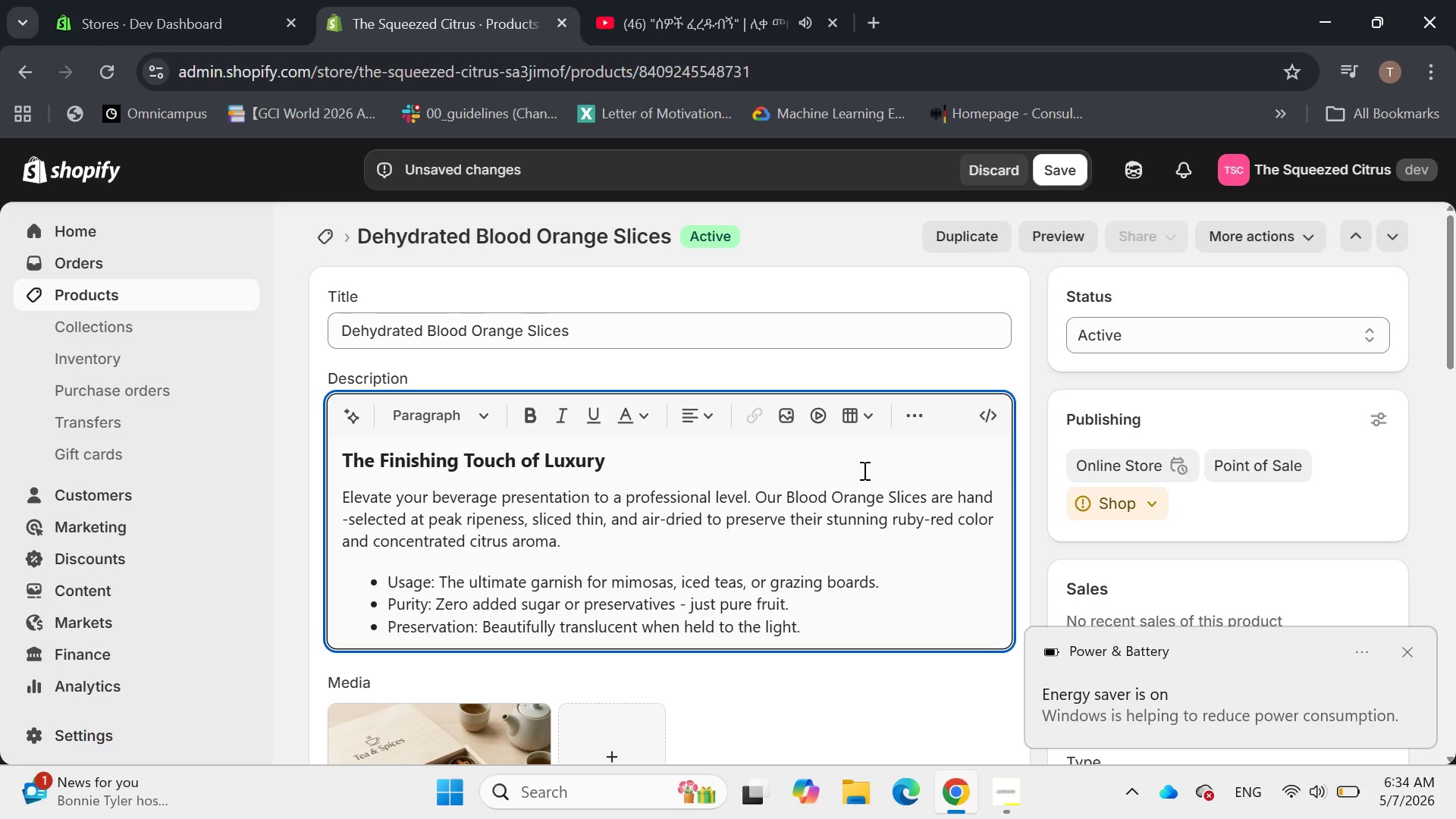 
wait(17.5)
 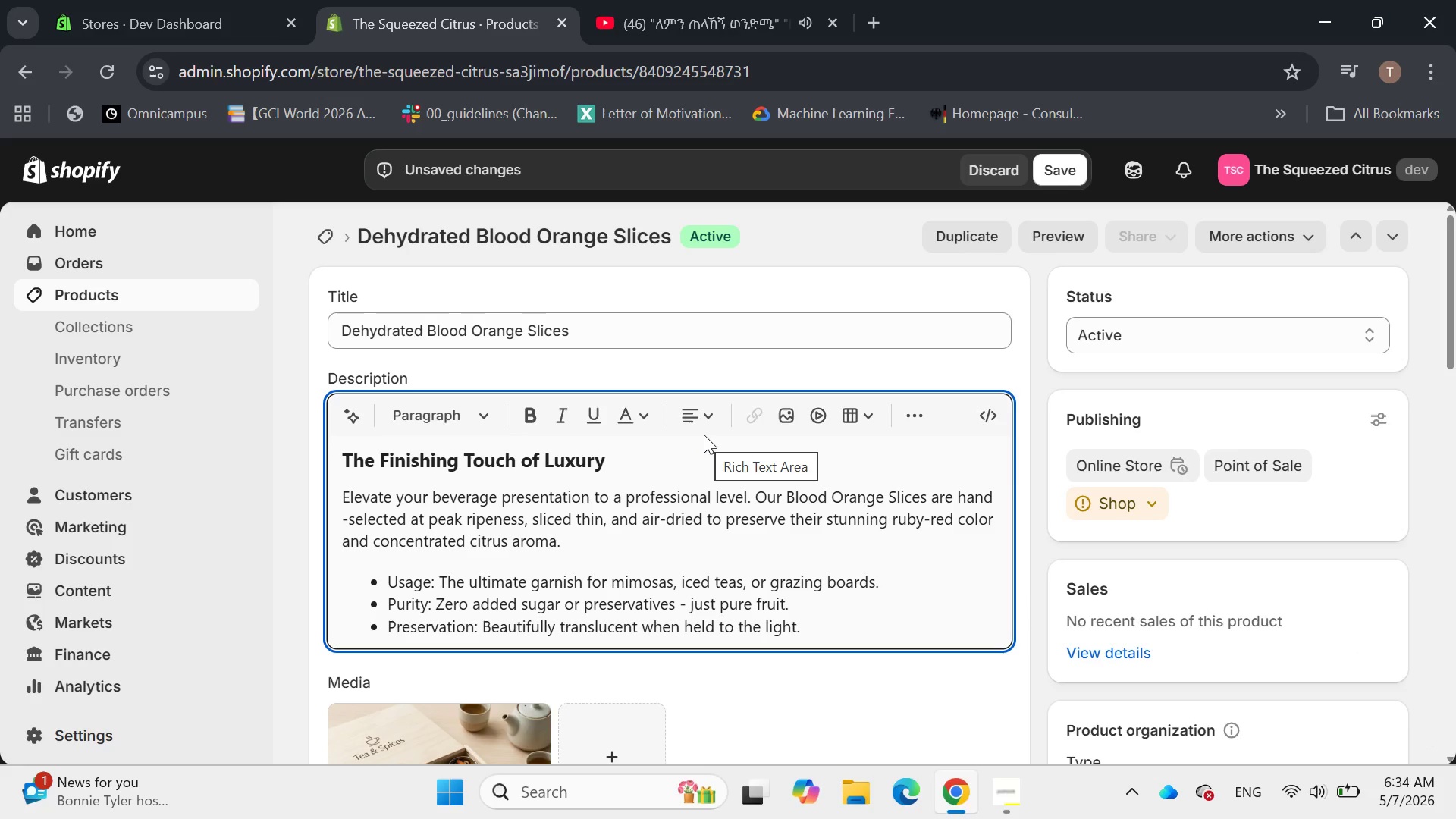 
left_click([752, 465])
 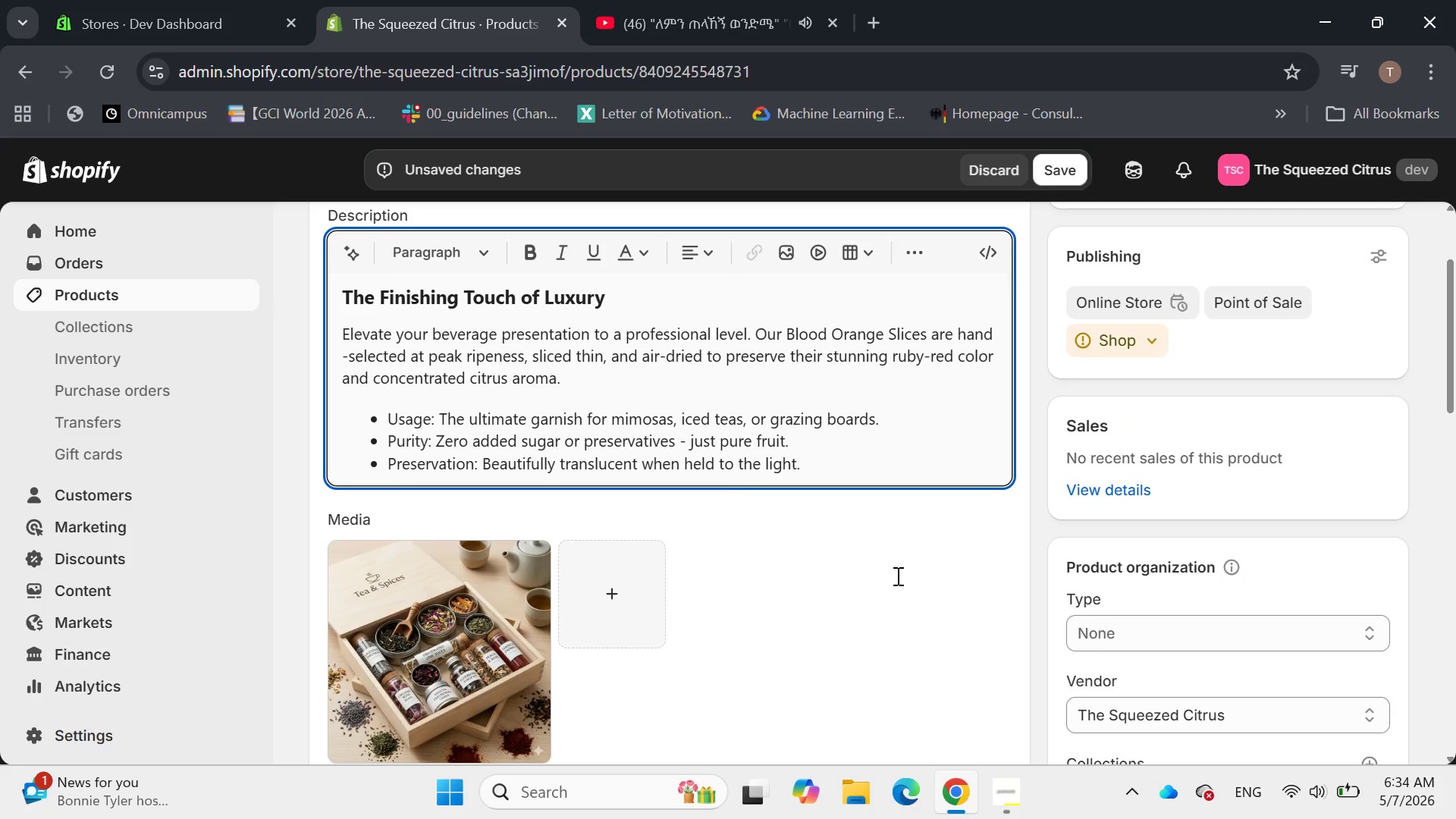 
wait(5.38)
 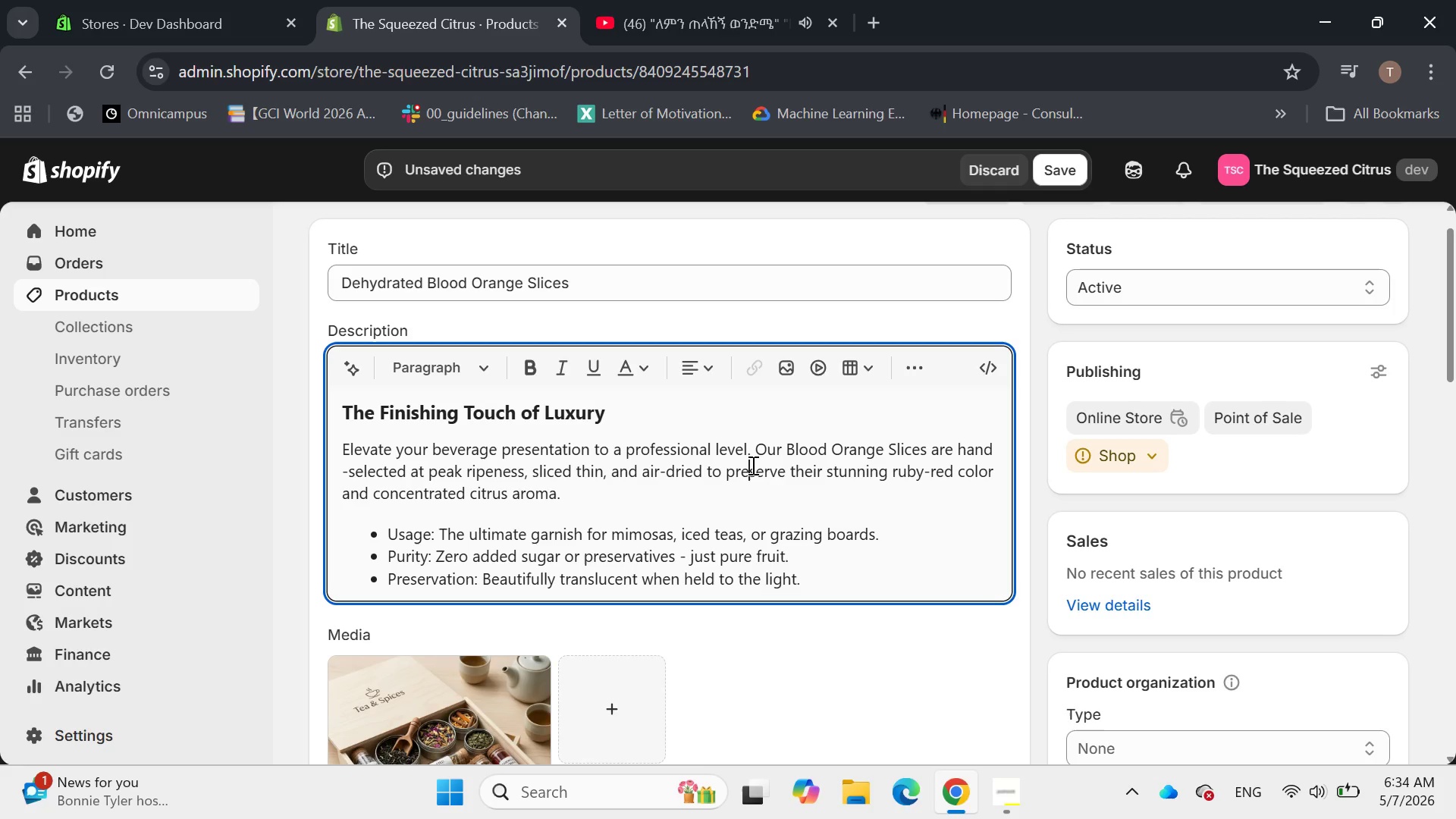 
left_click_drag(start_coordinate=[435, 415], to_coordinate=[376, 408])
 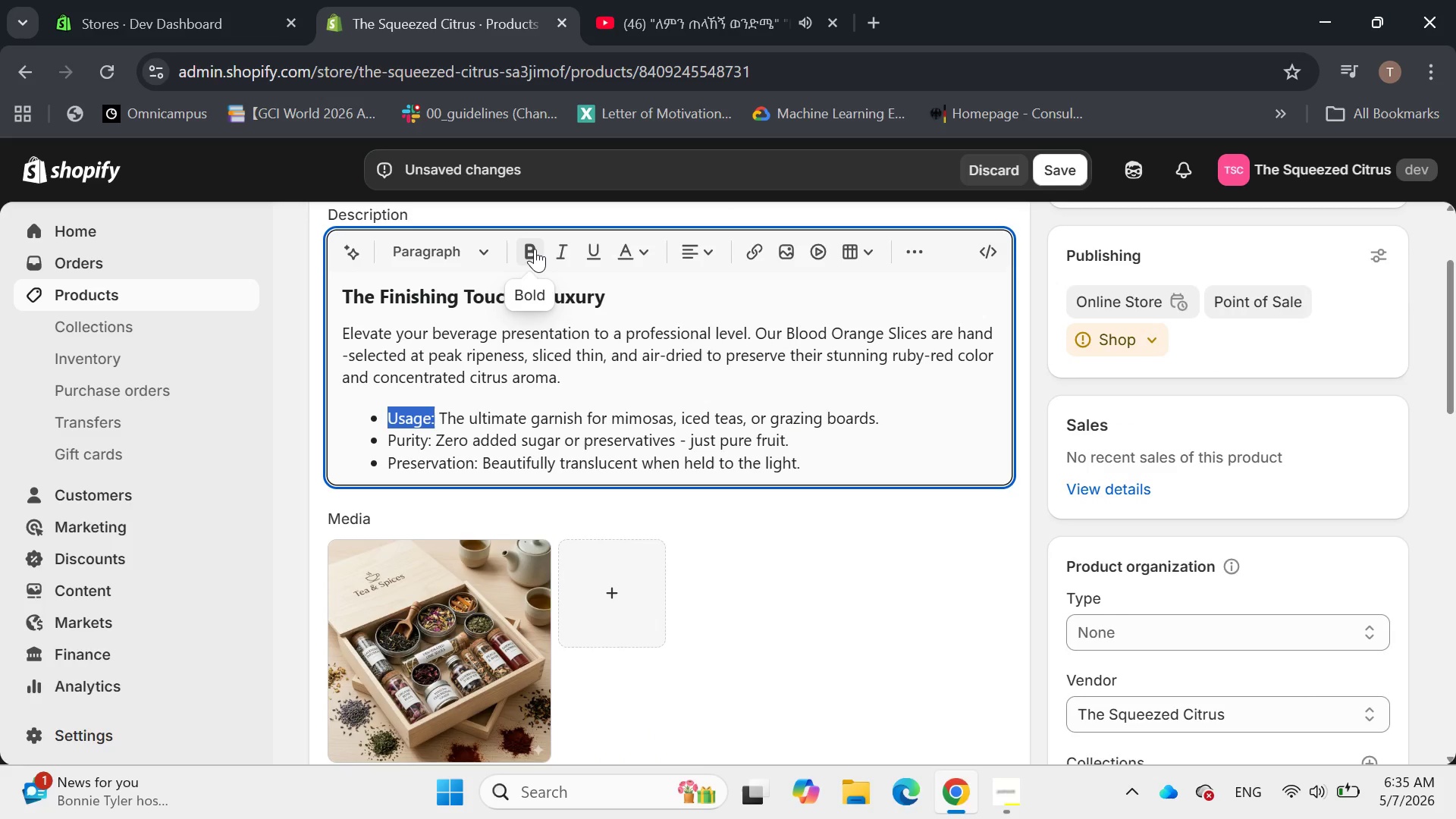 
left_click([534, 249])
 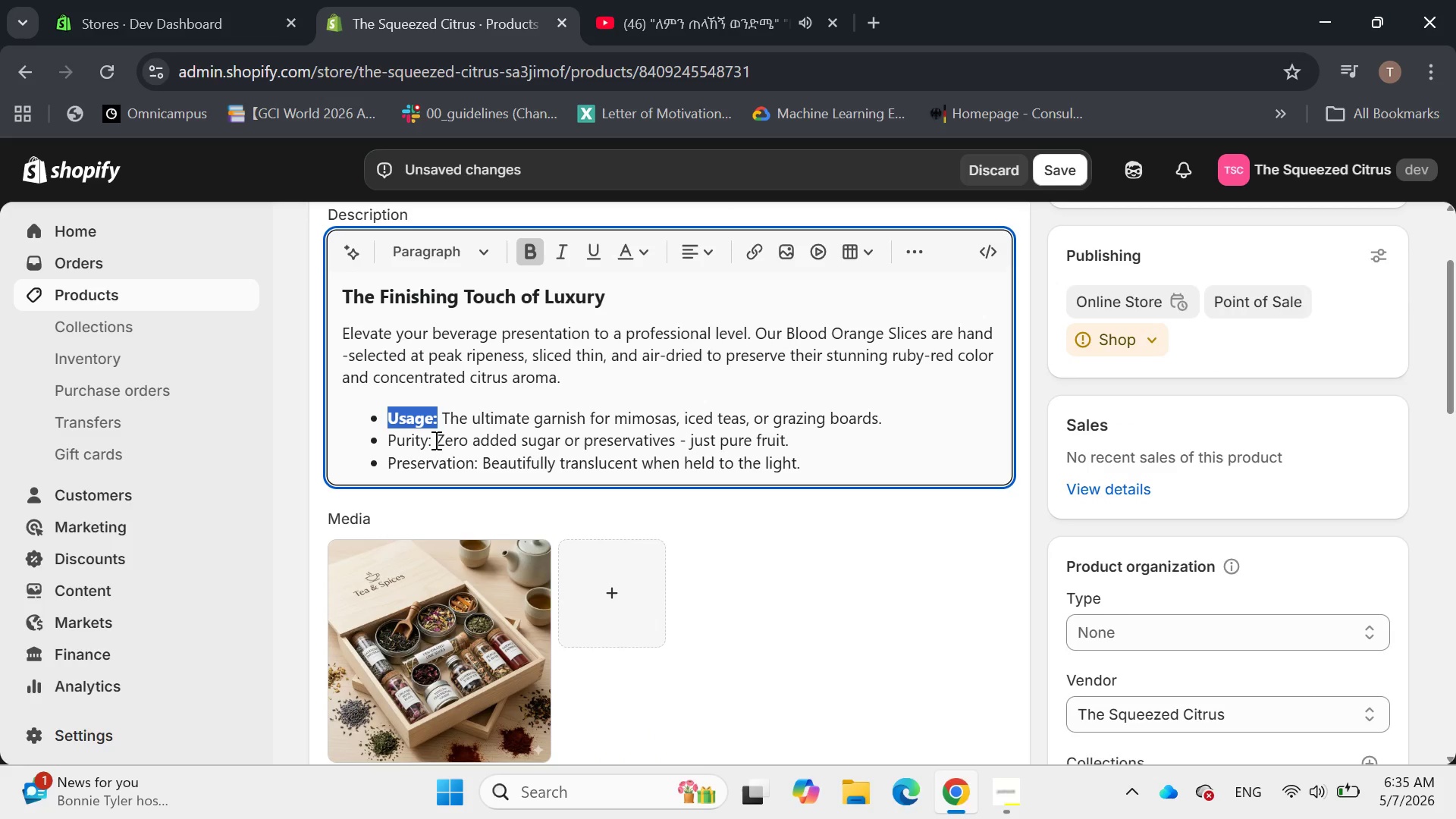 
left_click_drag(start_coordinate=[433, 440], to_coordinate=[371, 435])
 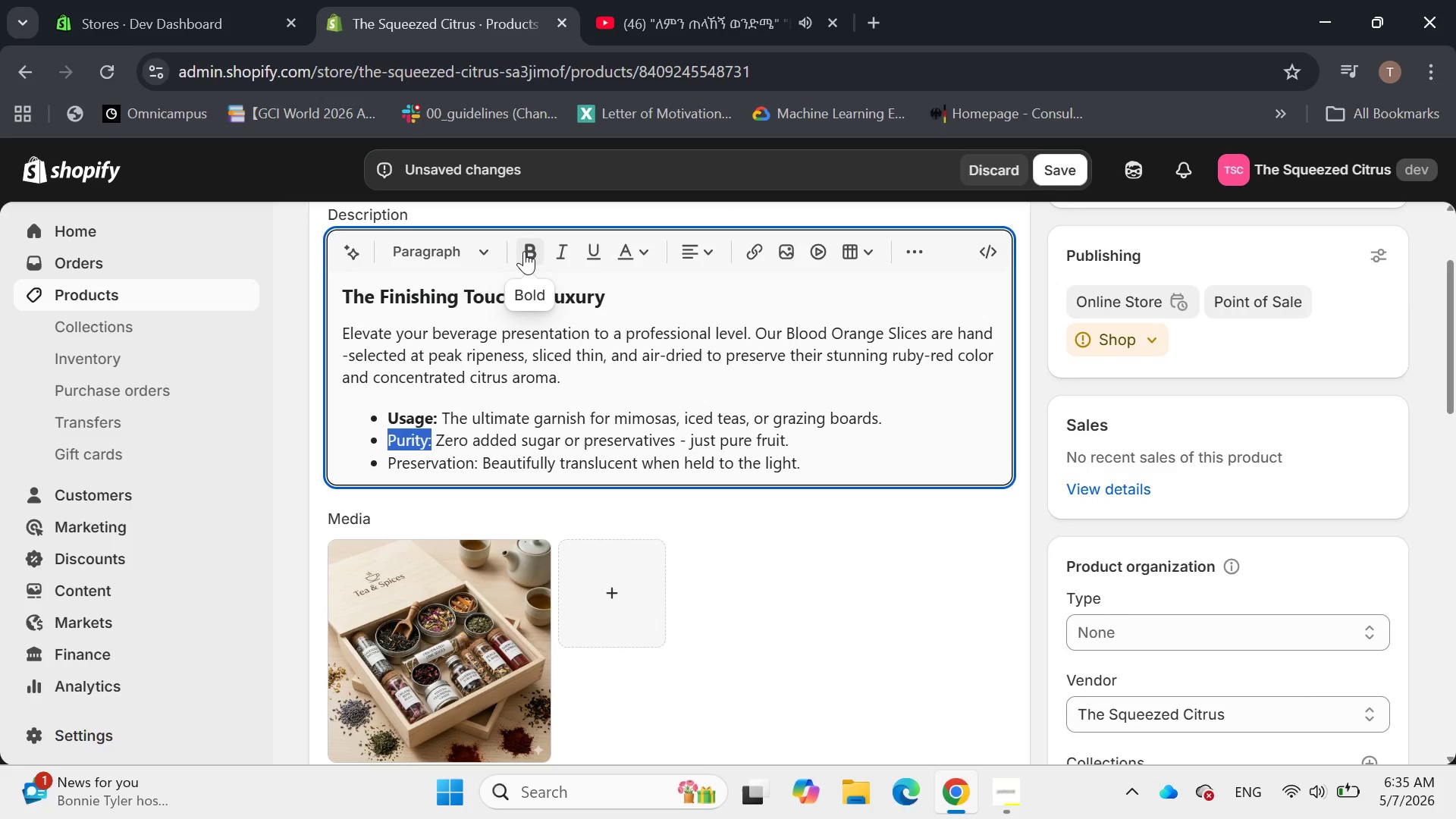 
left_click([526, 251])
 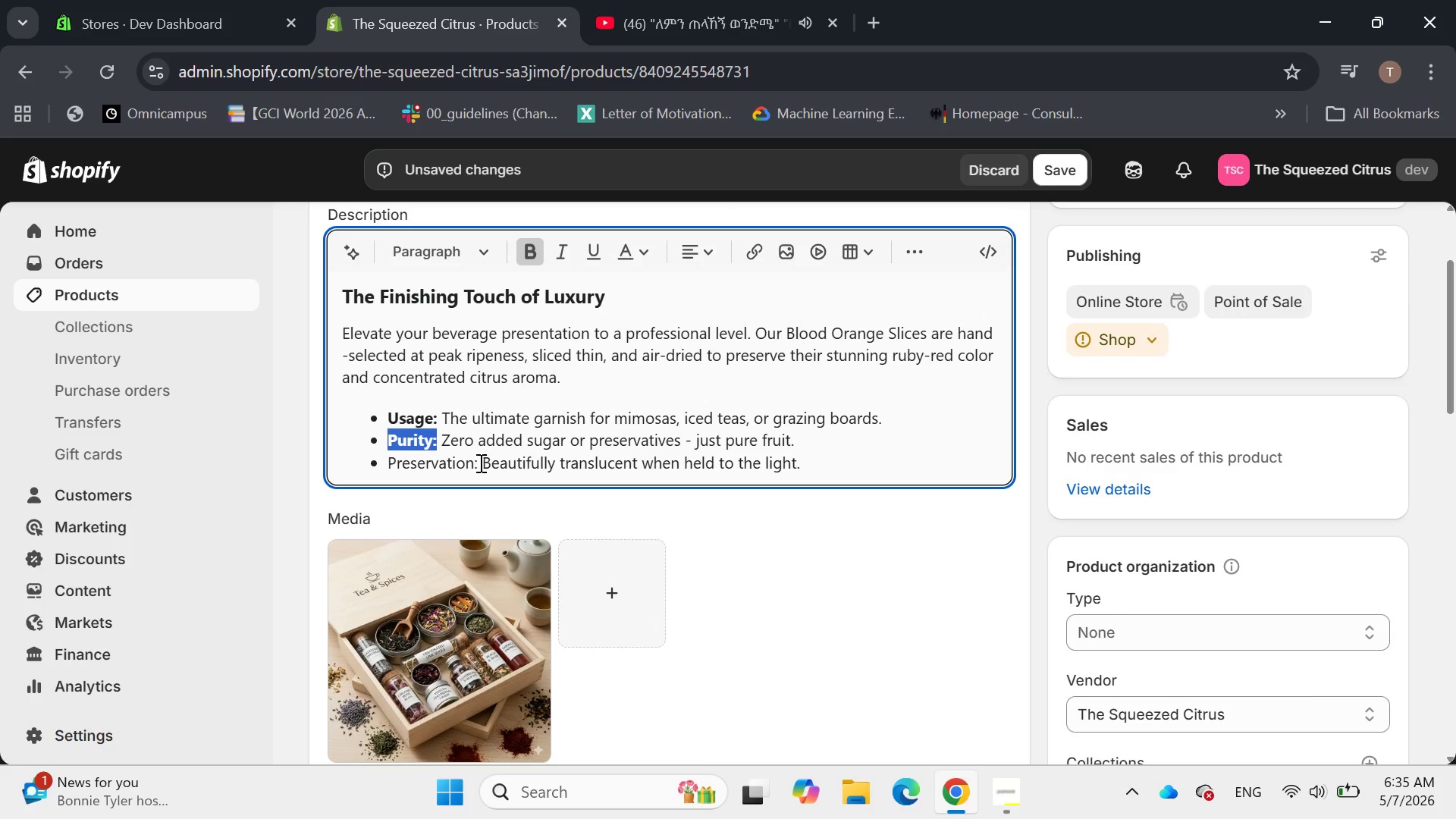 
left_click_drag(start_coordinate=[478, 462], to_coordinate=[375, 461])
 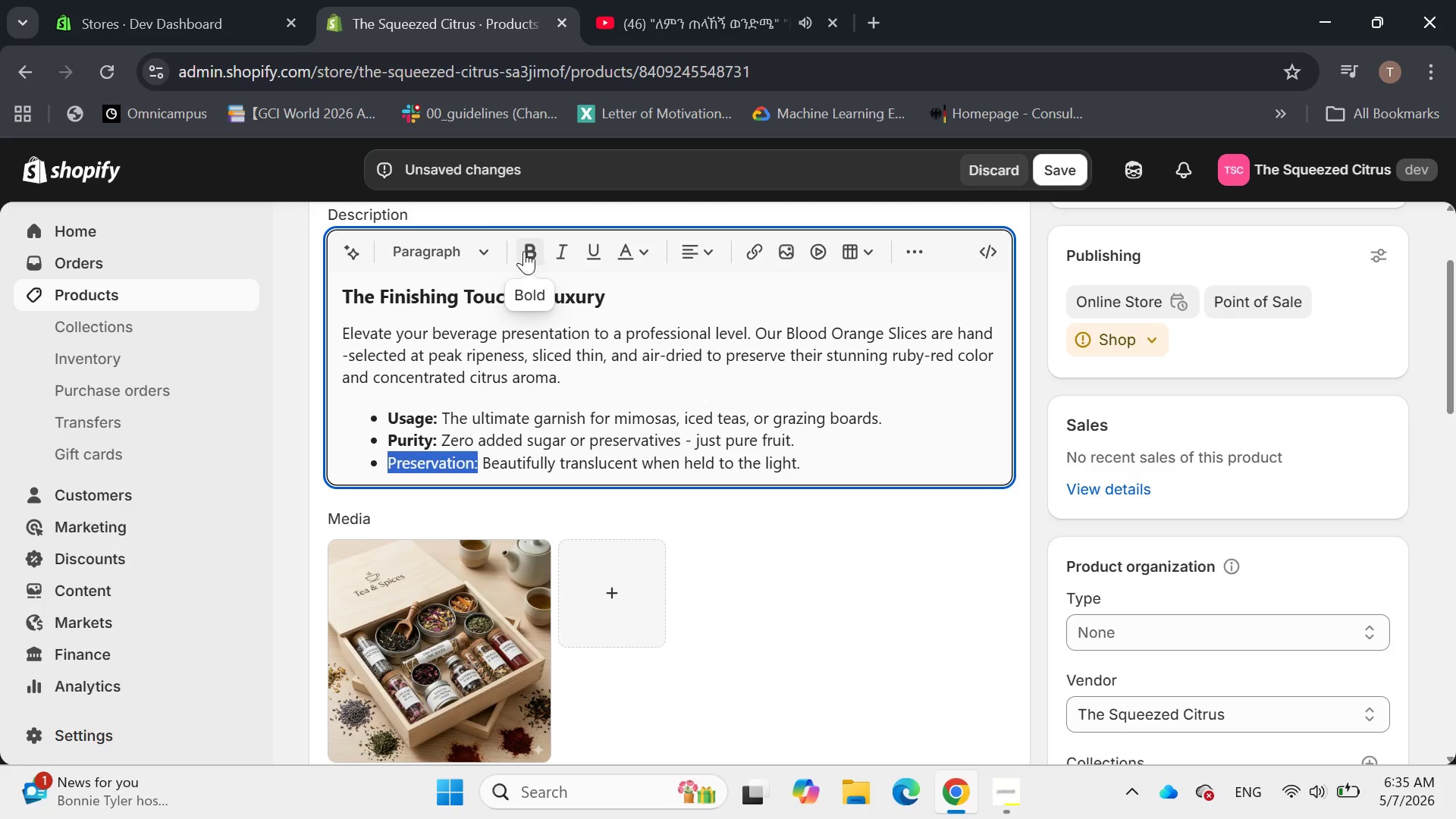 
left_click([526, 251])
 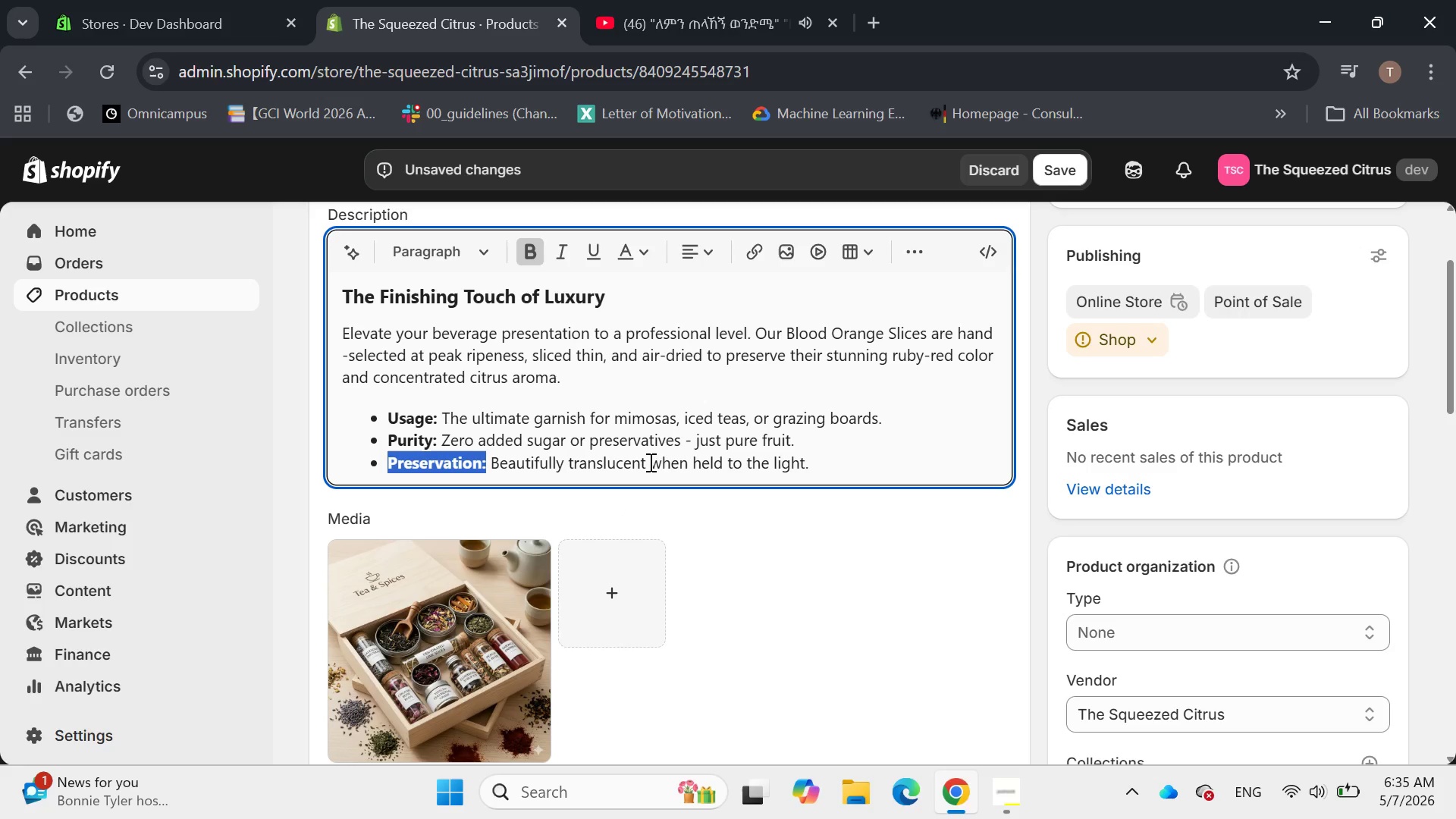 
left_click([664, 453])
 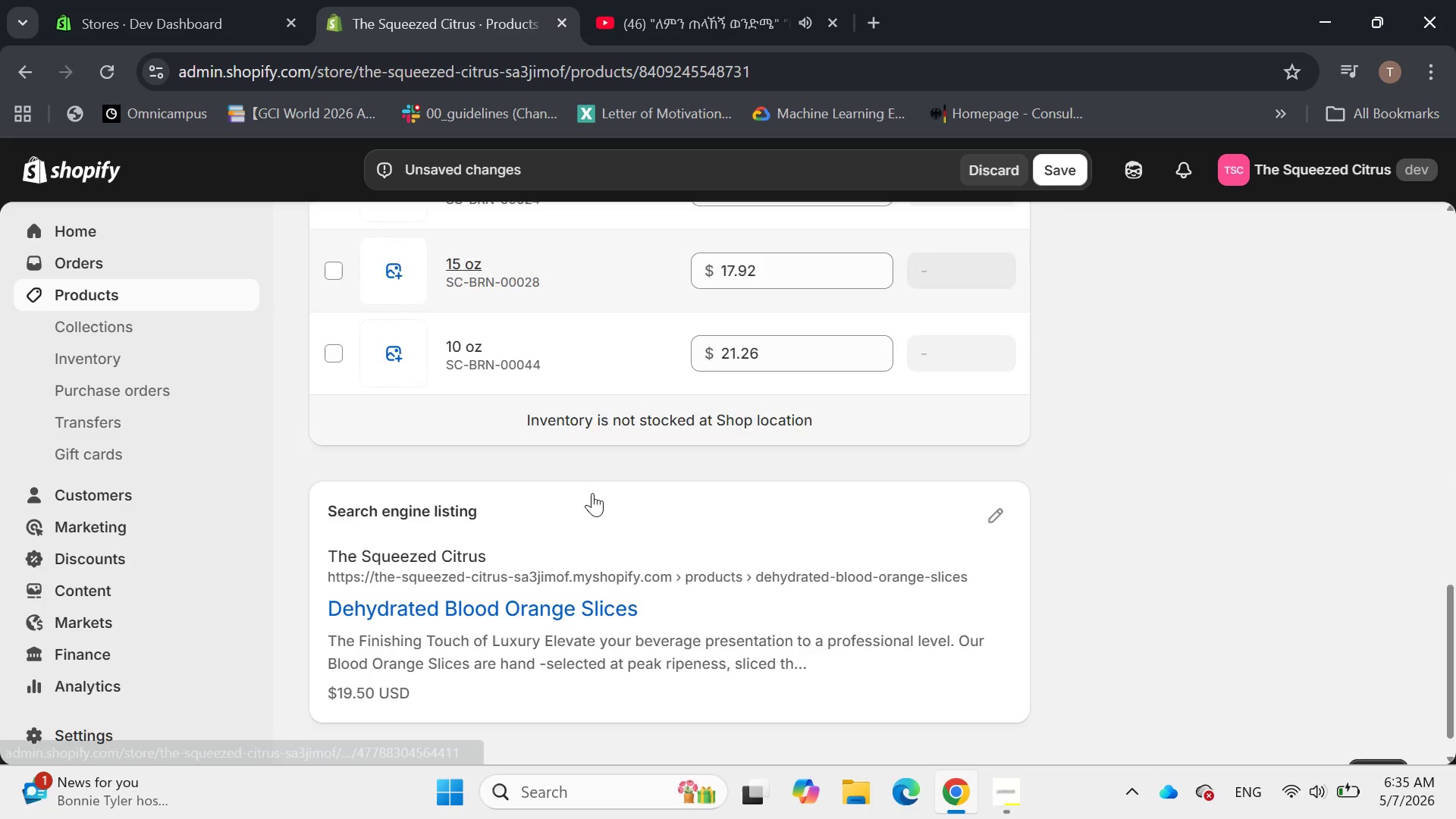 
wait(6.44)
 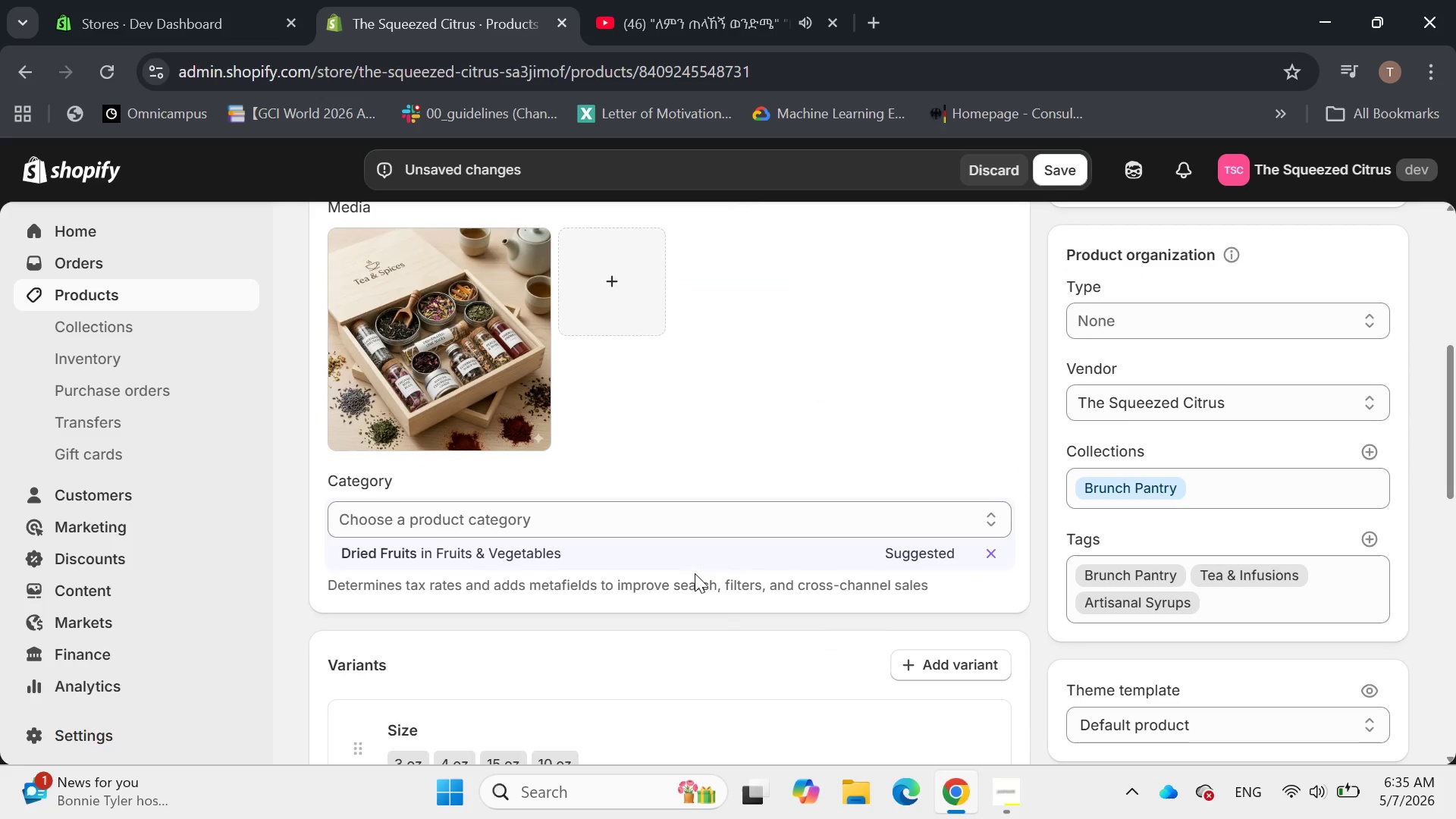 
left_click([990, 478])
 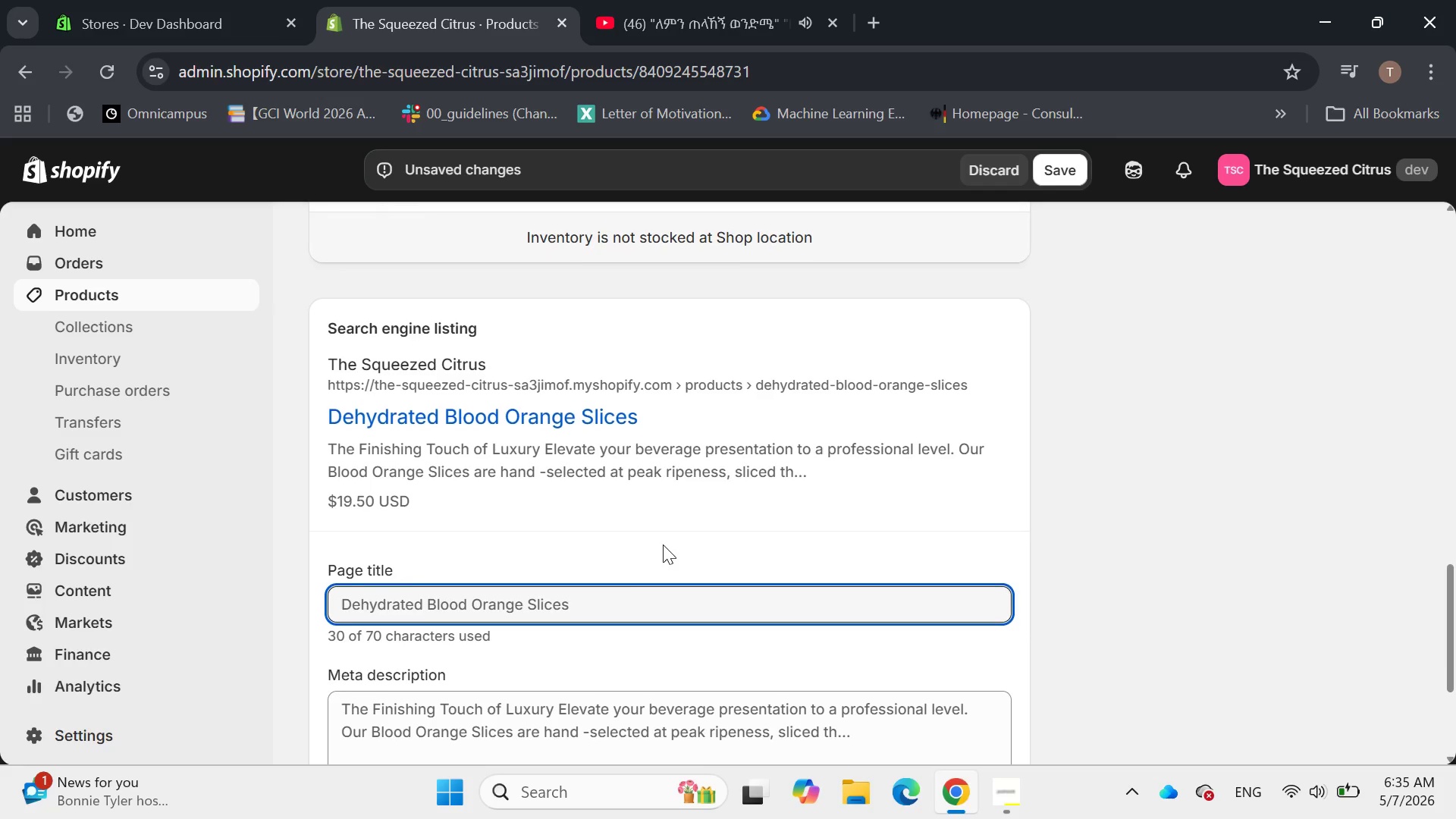 
left_click([597, 604])
 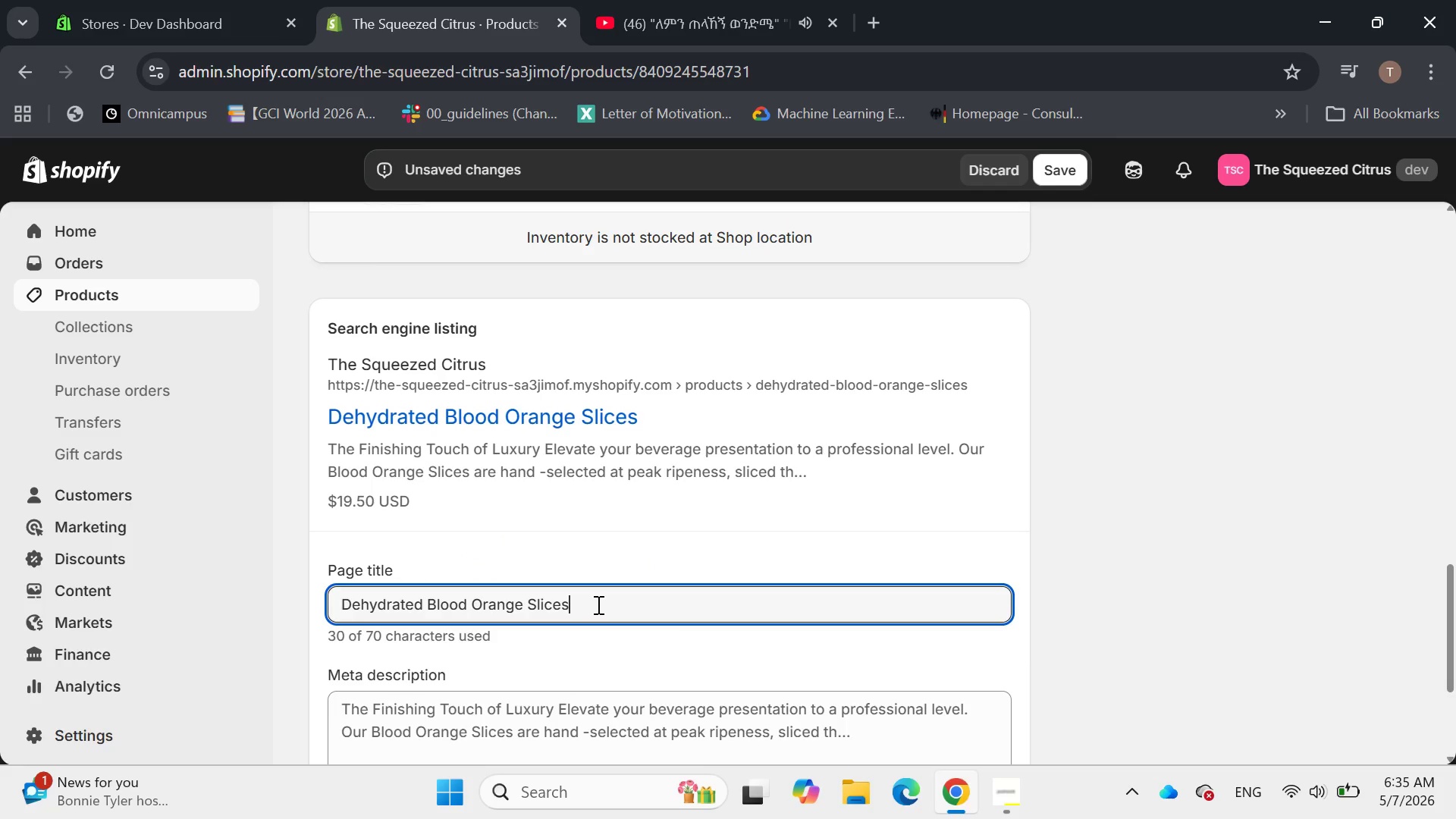 
key(Space)
 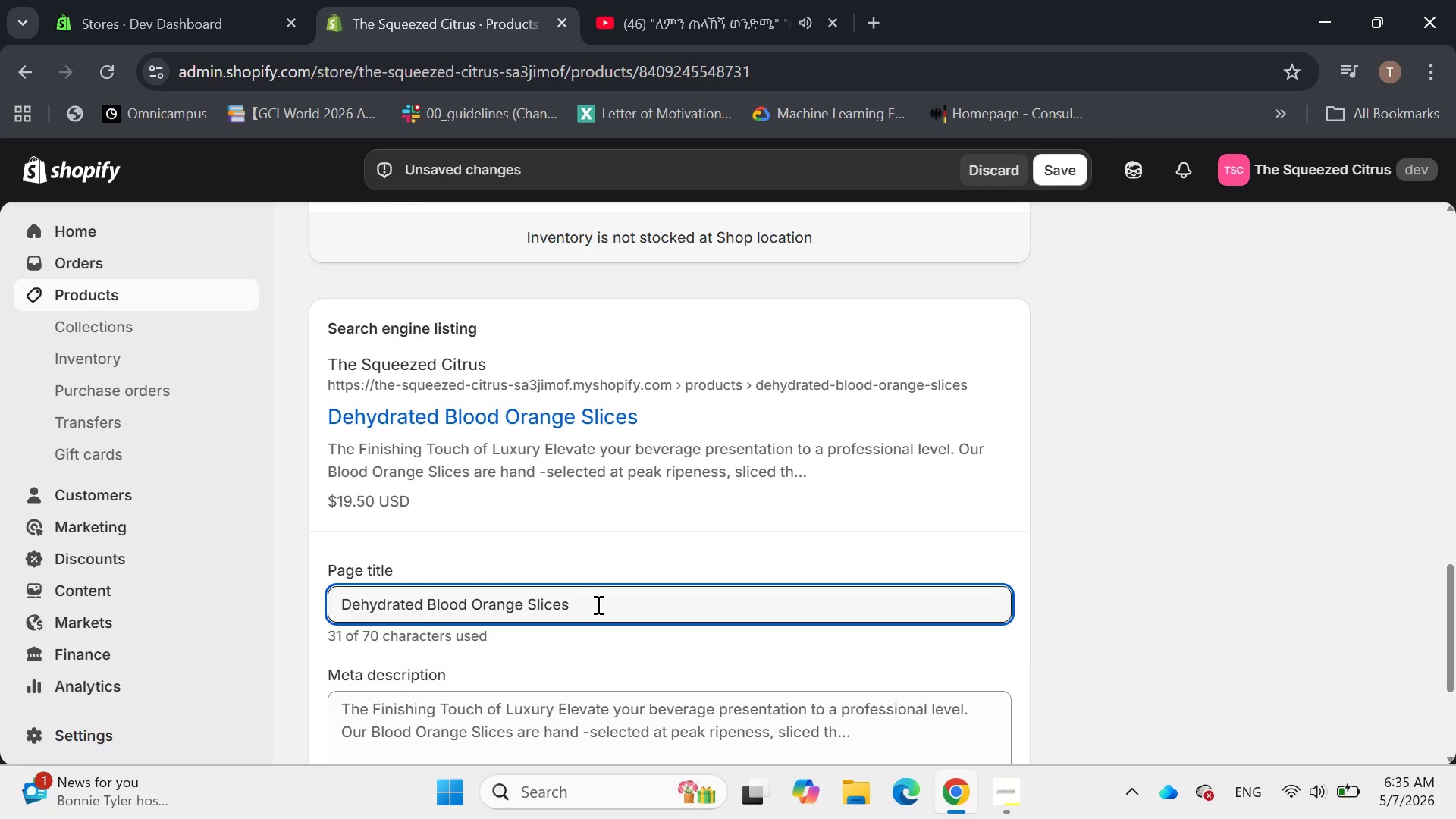 
hold_key(key=ShiftRight, duration=1.66)
 